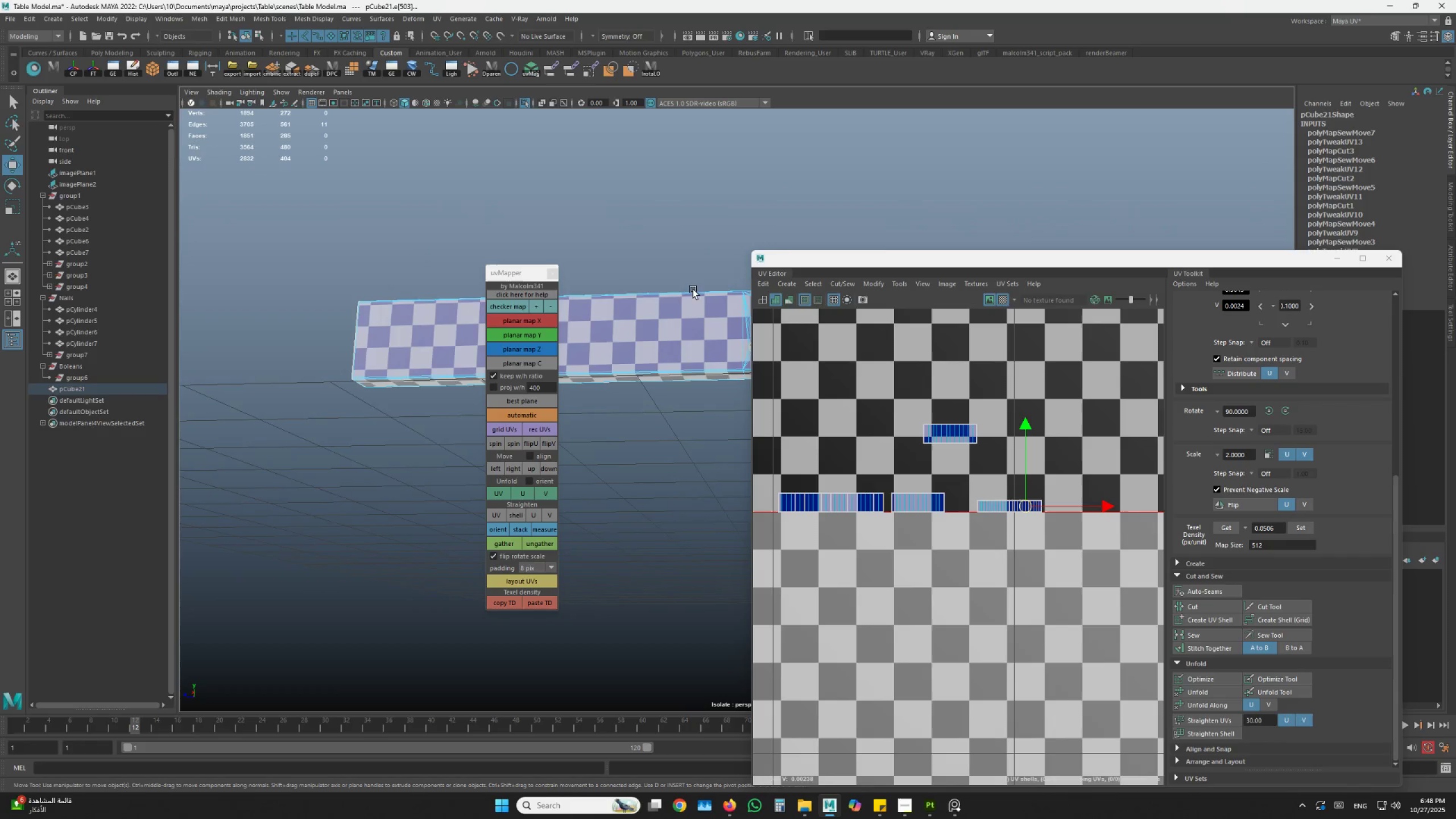 
scroll: coordinate [704, 308], scroll_direction: up, amount: 9.0
 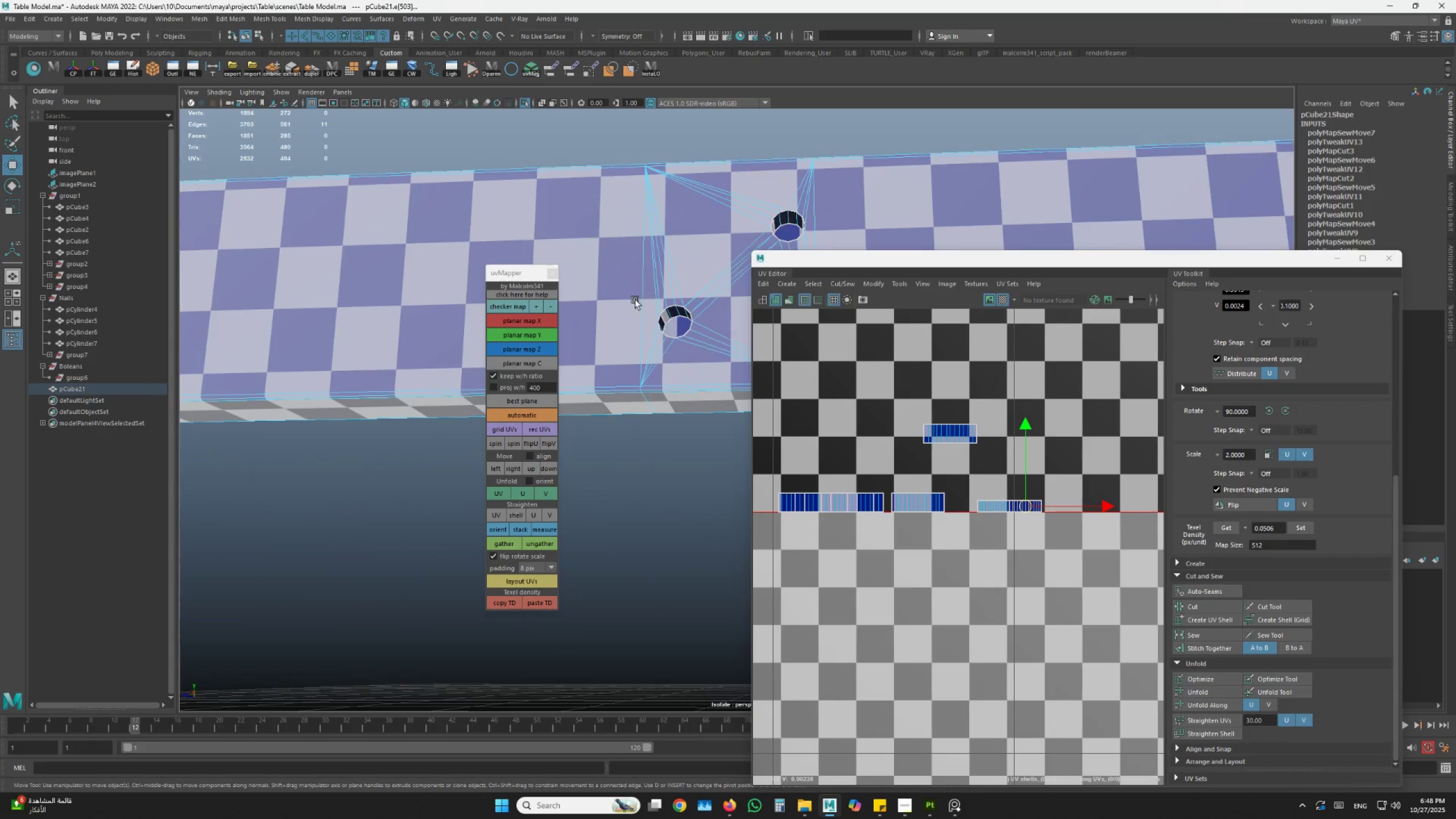 
hold_key(key=AltLeft, duration=0.73)
scroll: coordinate [636, 305], scroll_direction: up, amount: 7.0
 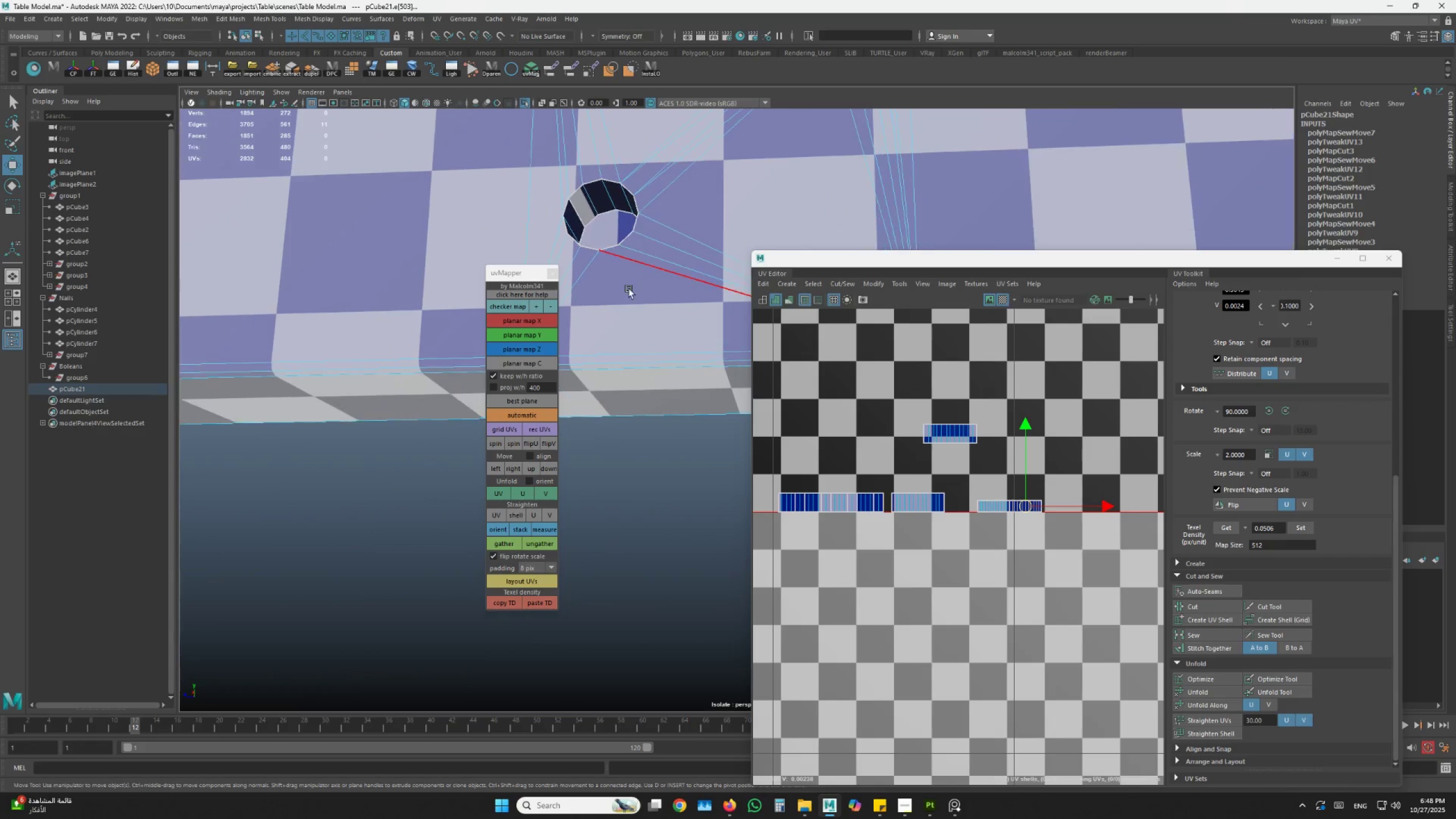 
hold_key(key=AltLeft, duration=0.69)
scroll: coordinate [657, 365], scroll_direction: up, amount: 4.0
 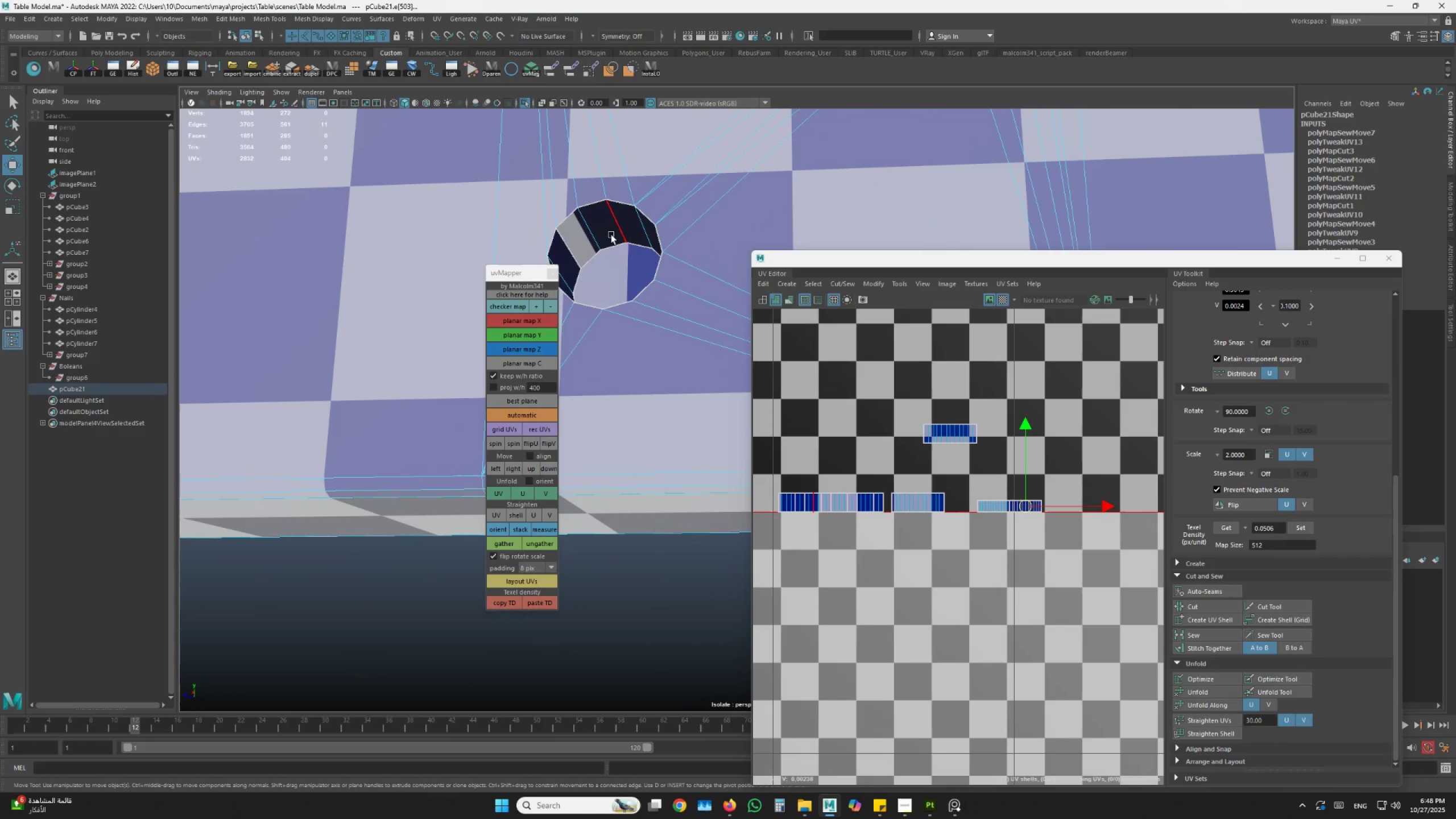 
left_click([618, 229])
 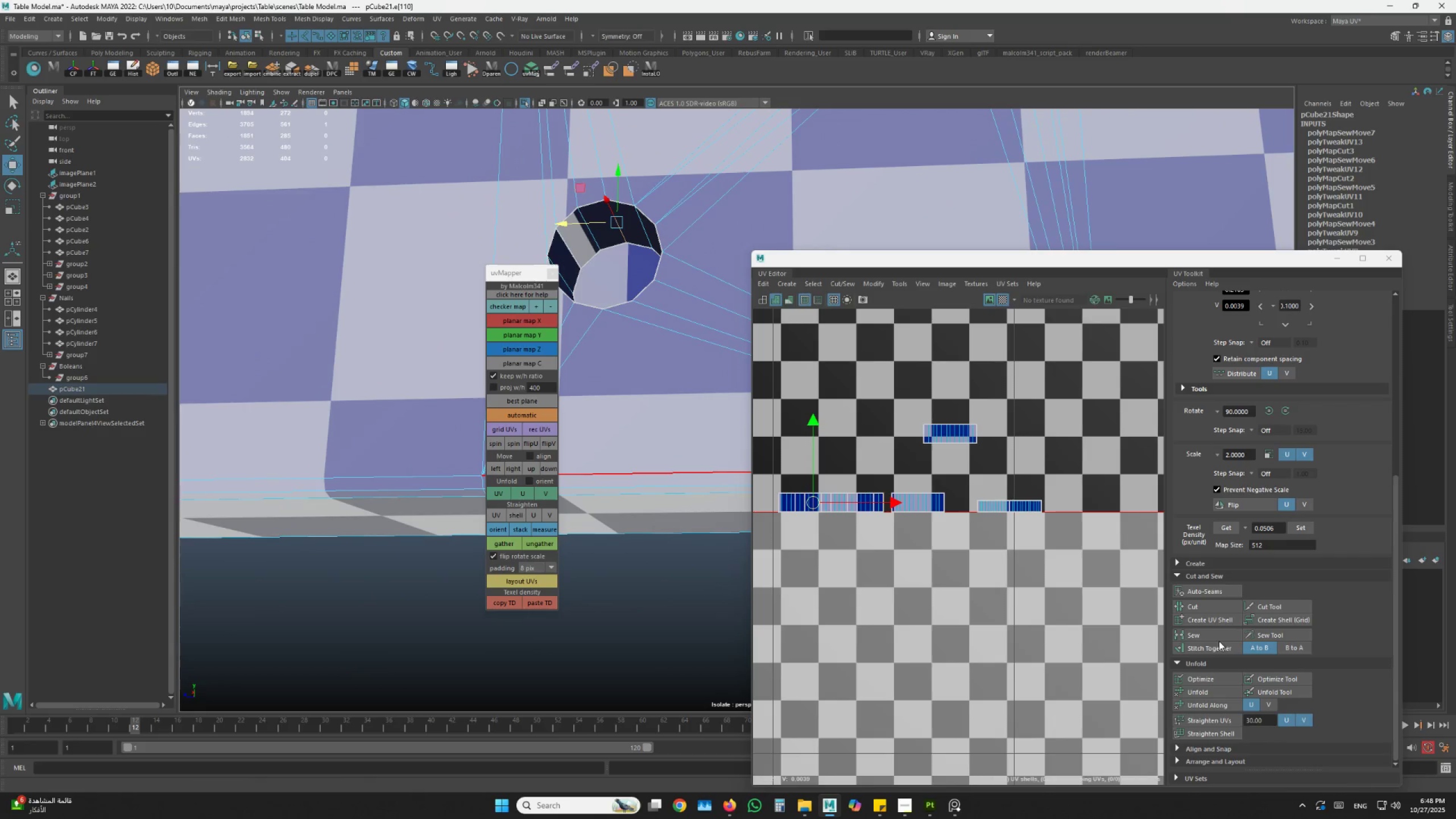 
left_click([1212, 610])
 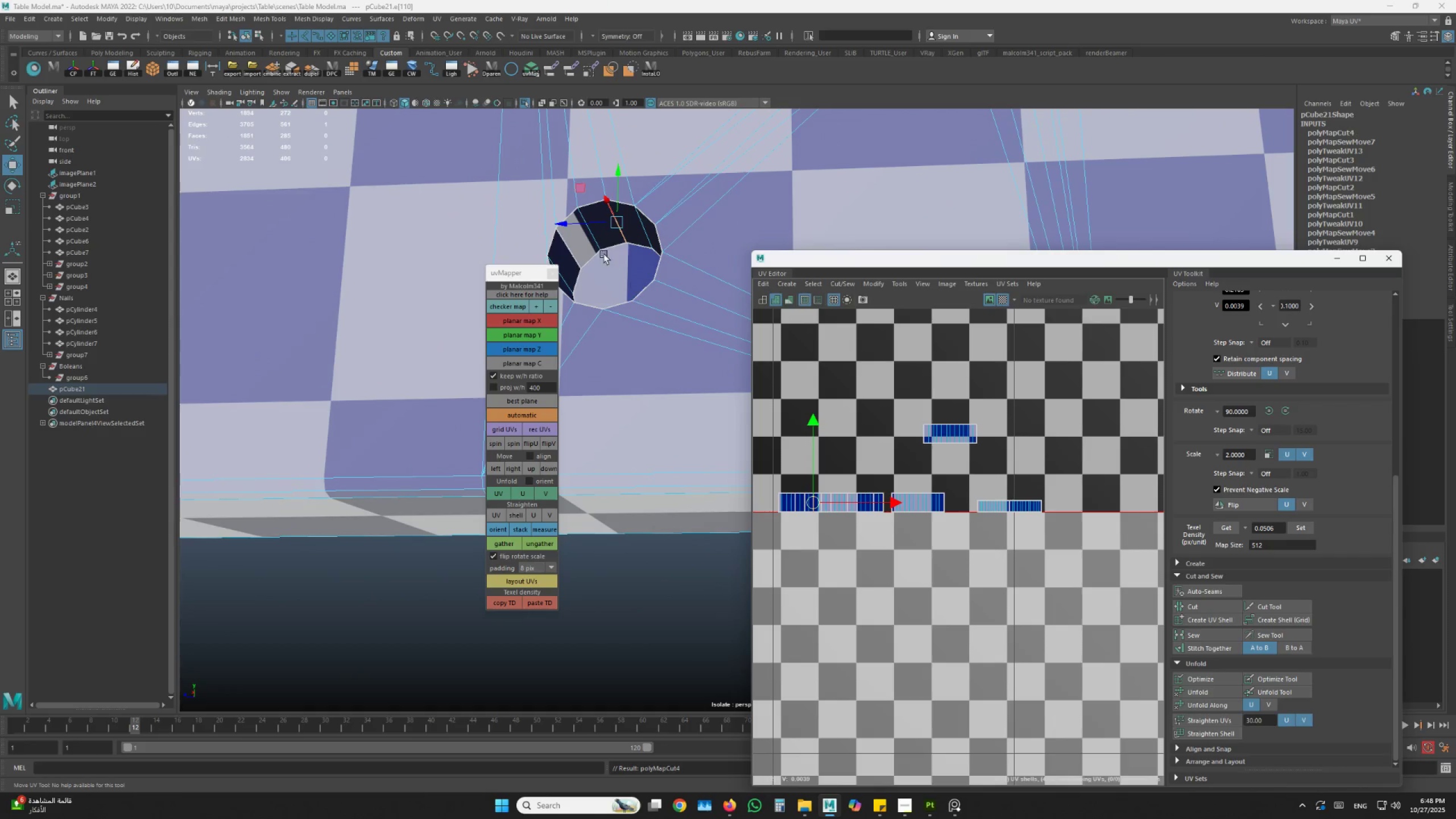 
hold_key(key=ShiftLeft, duration=0.42)
 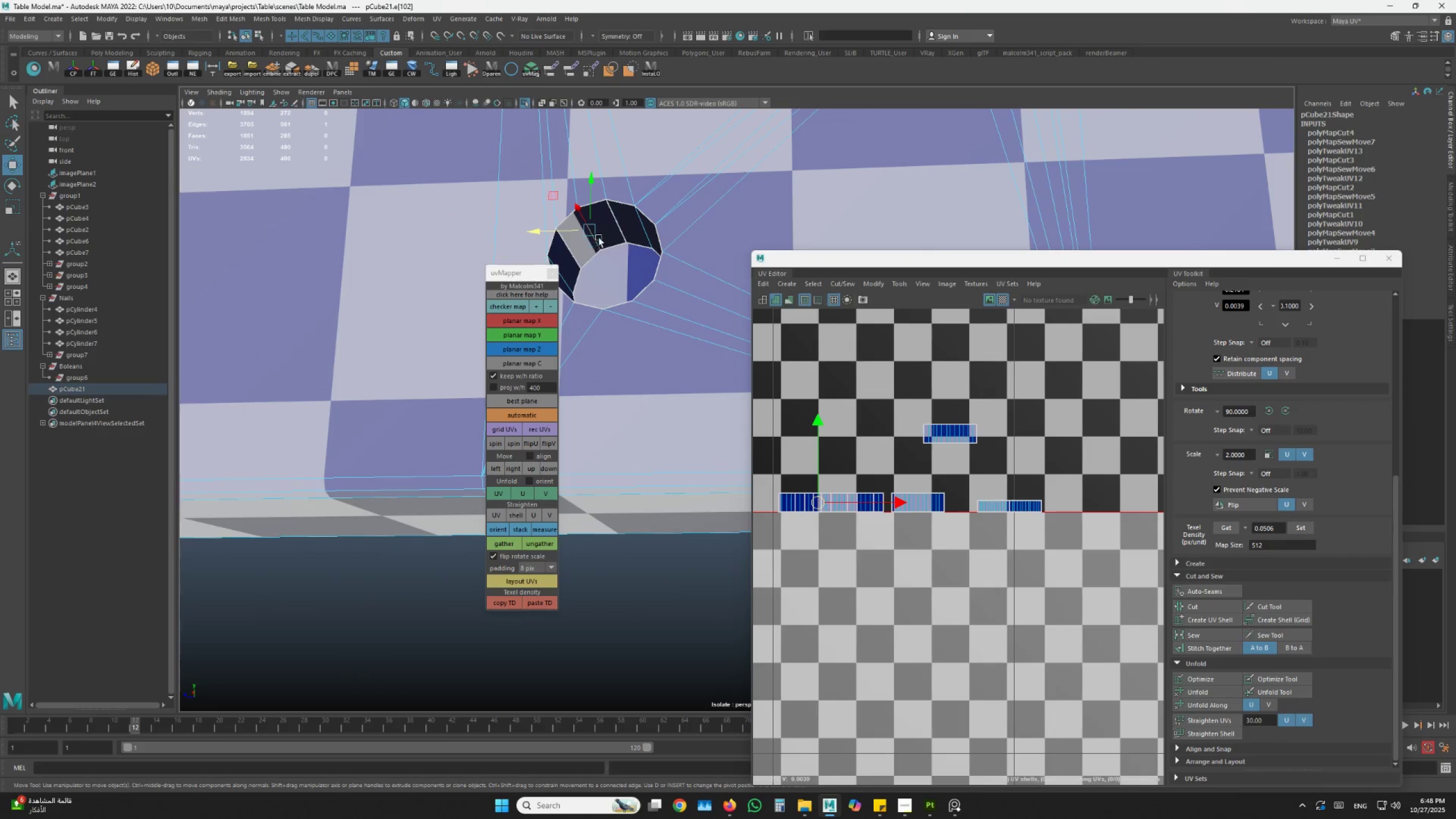 
hold_key(key=ShiftLeft, duration=0.58)
left_click([617, 229])
 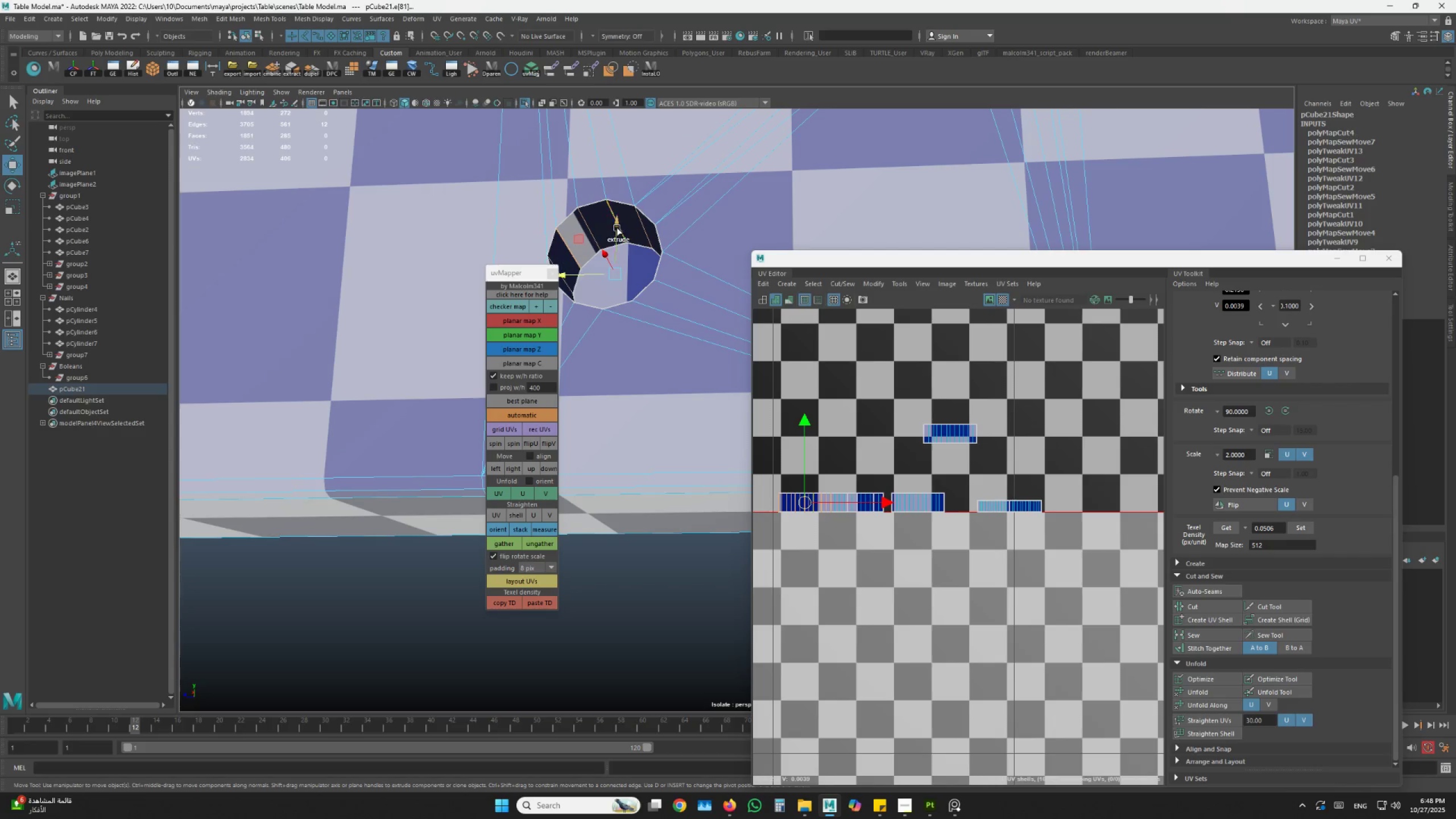 
hold_key(key=ShiftLeft, duration=13.64)
double_click([1207, 646])
 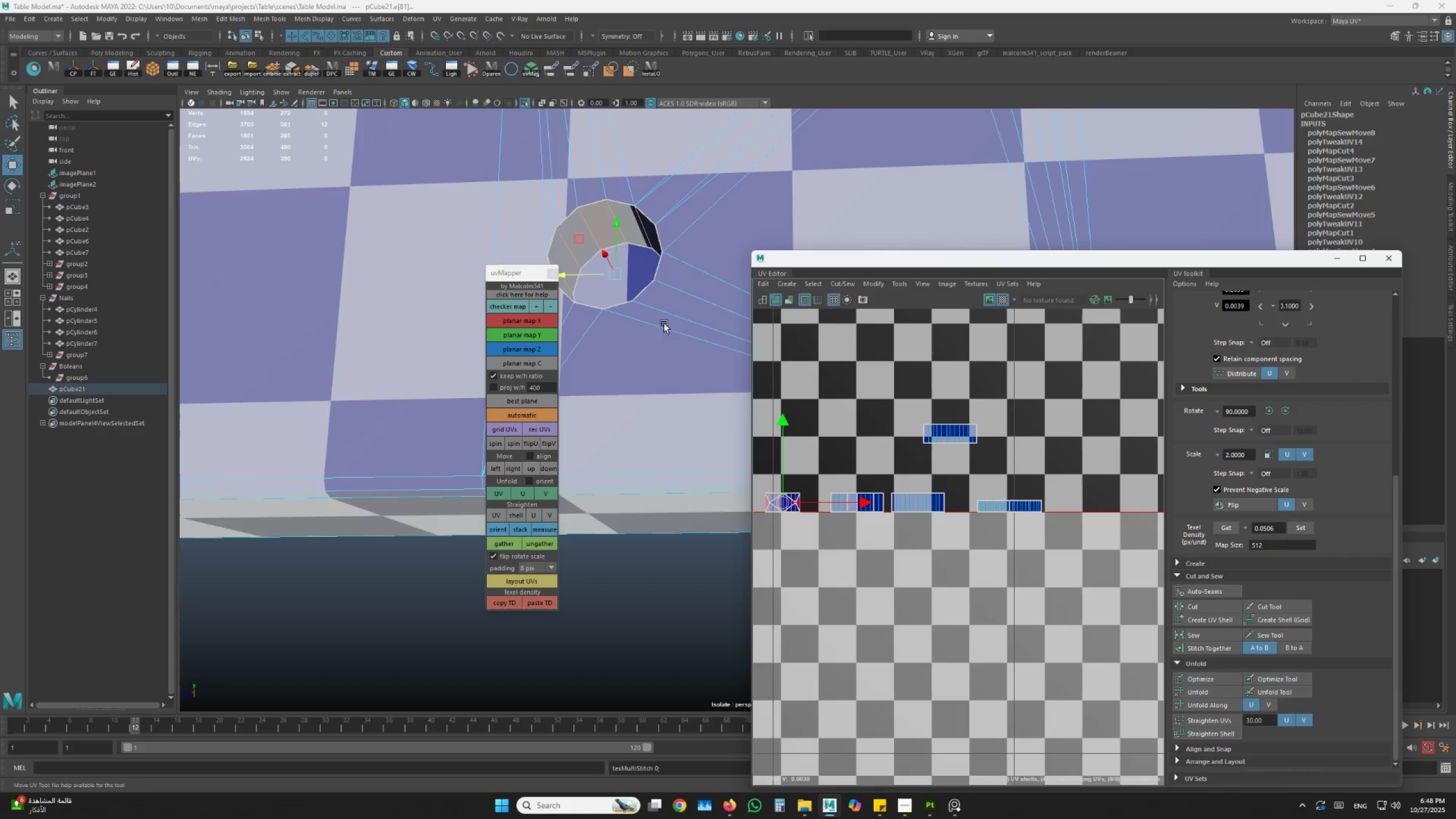 
type(zz)
 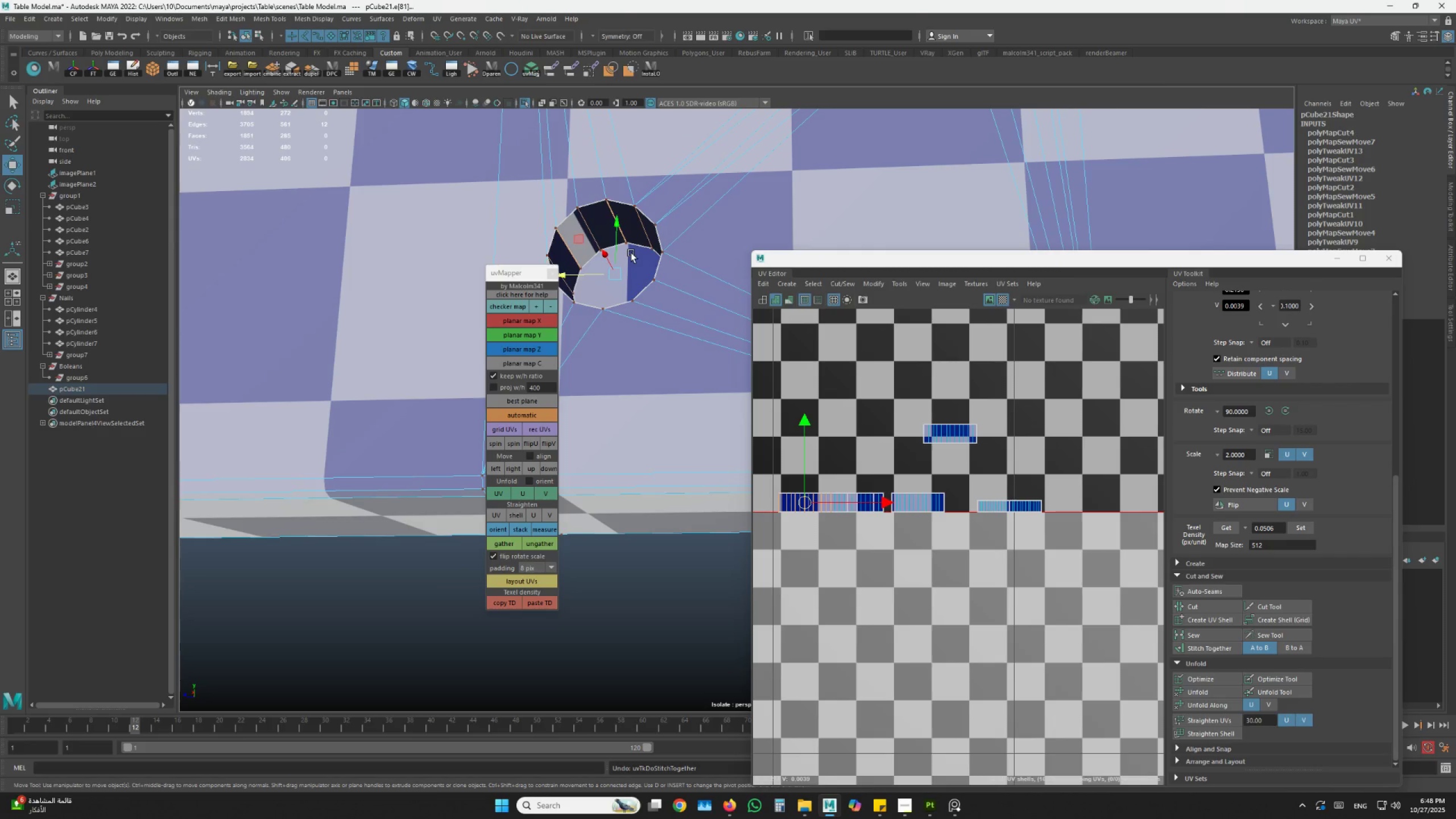 
hold_key(key=ControlLeft, duration=0.58)
left_click([613, 208])
 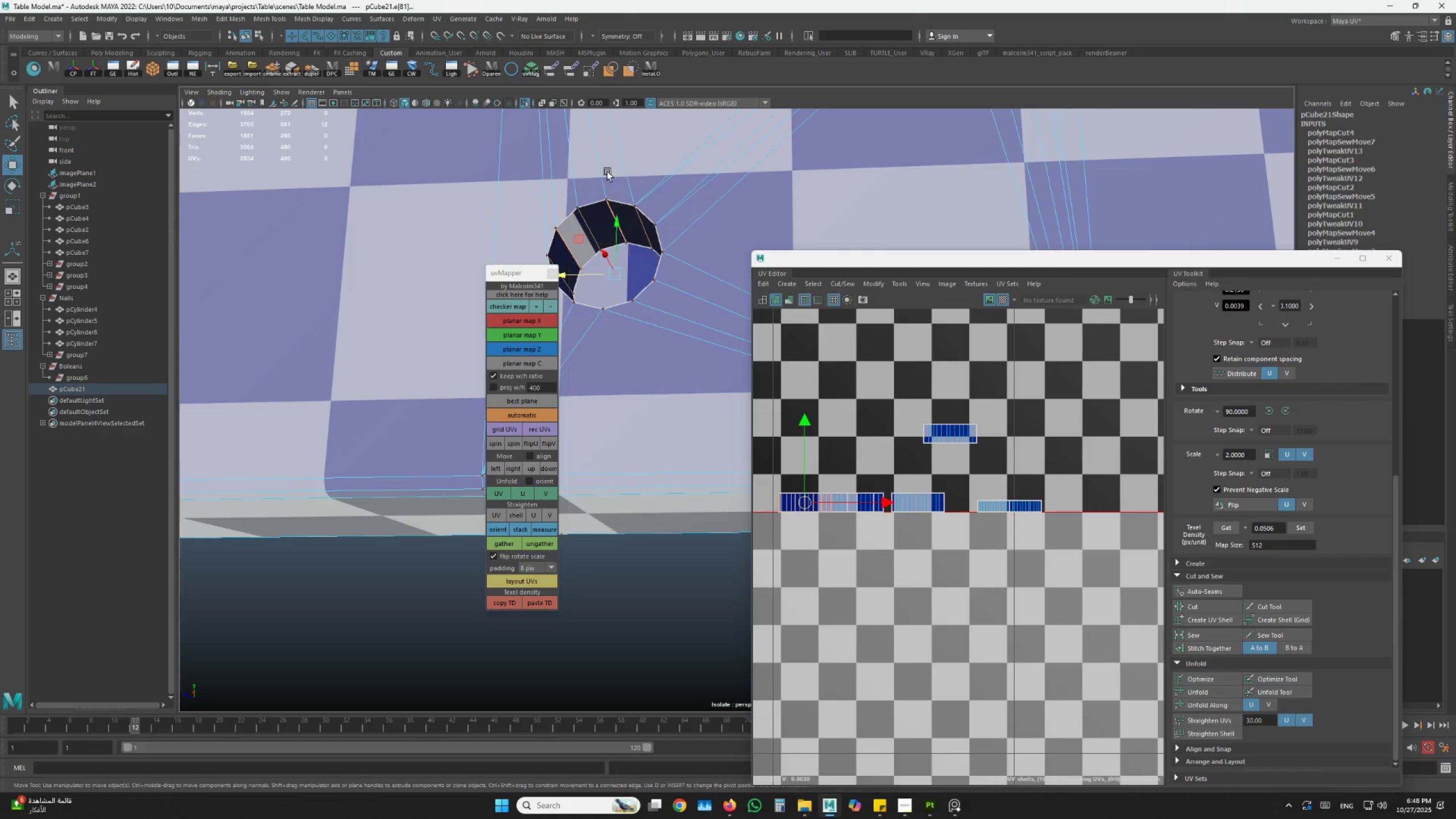 
hold_key(key=ControlLeft, duration=0.59)
left_click([611, 212])
 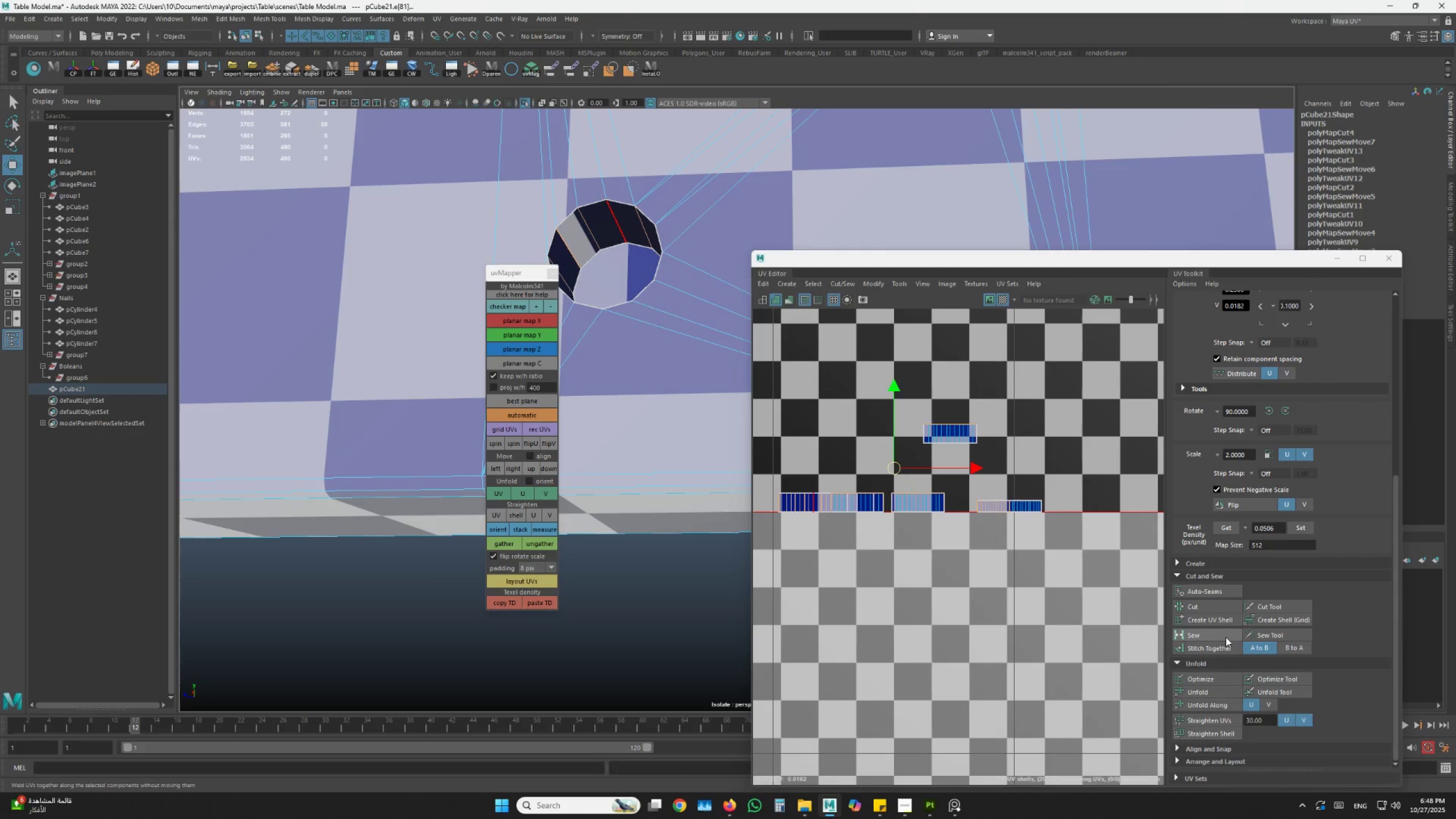 
left_click([1226, 646])
 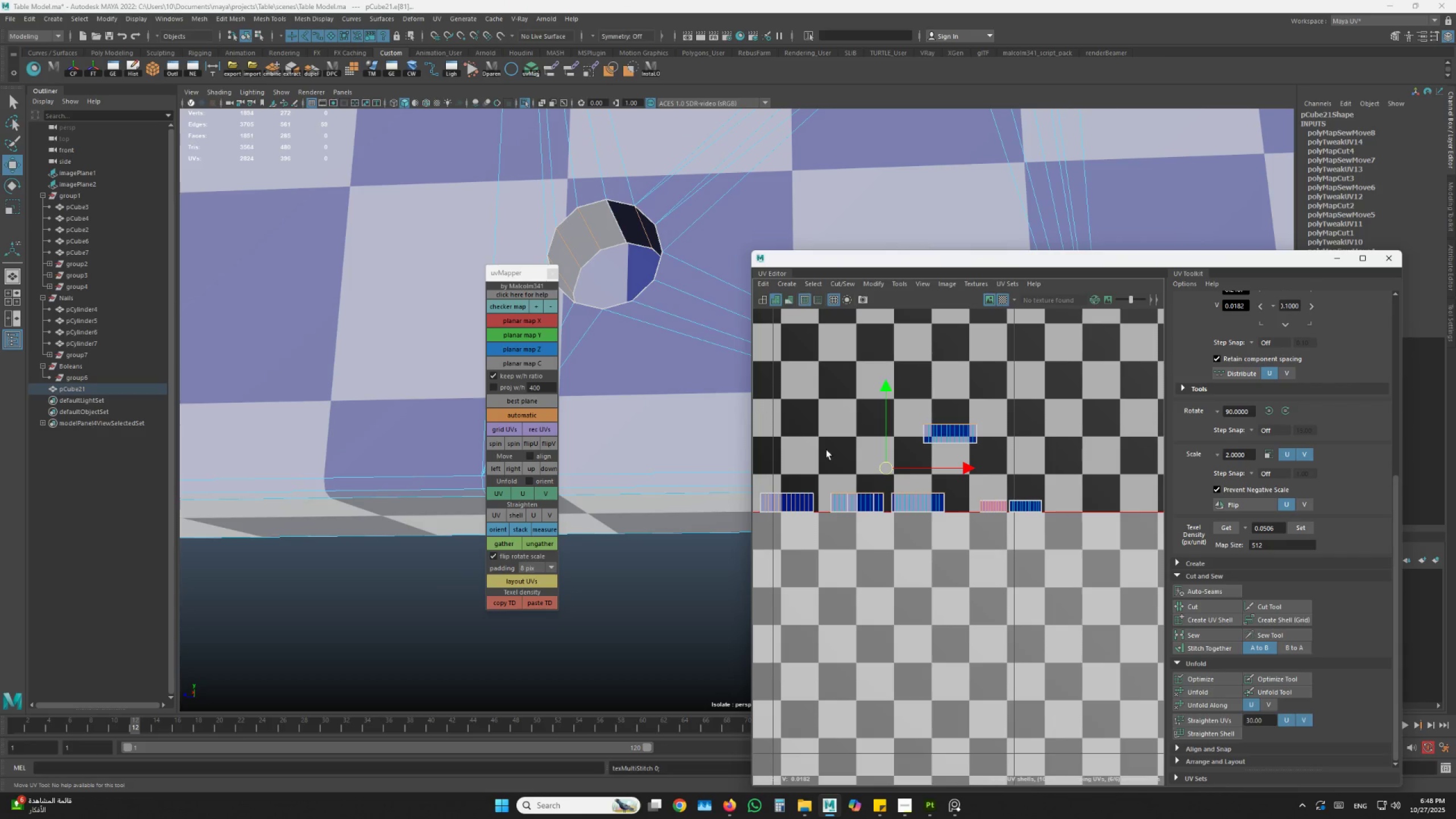 
hold_key(key=AltLeft, duration=1.51)
left_click_drag(start_coordinate=[641, 380], to_coordinate=[644, 395])
 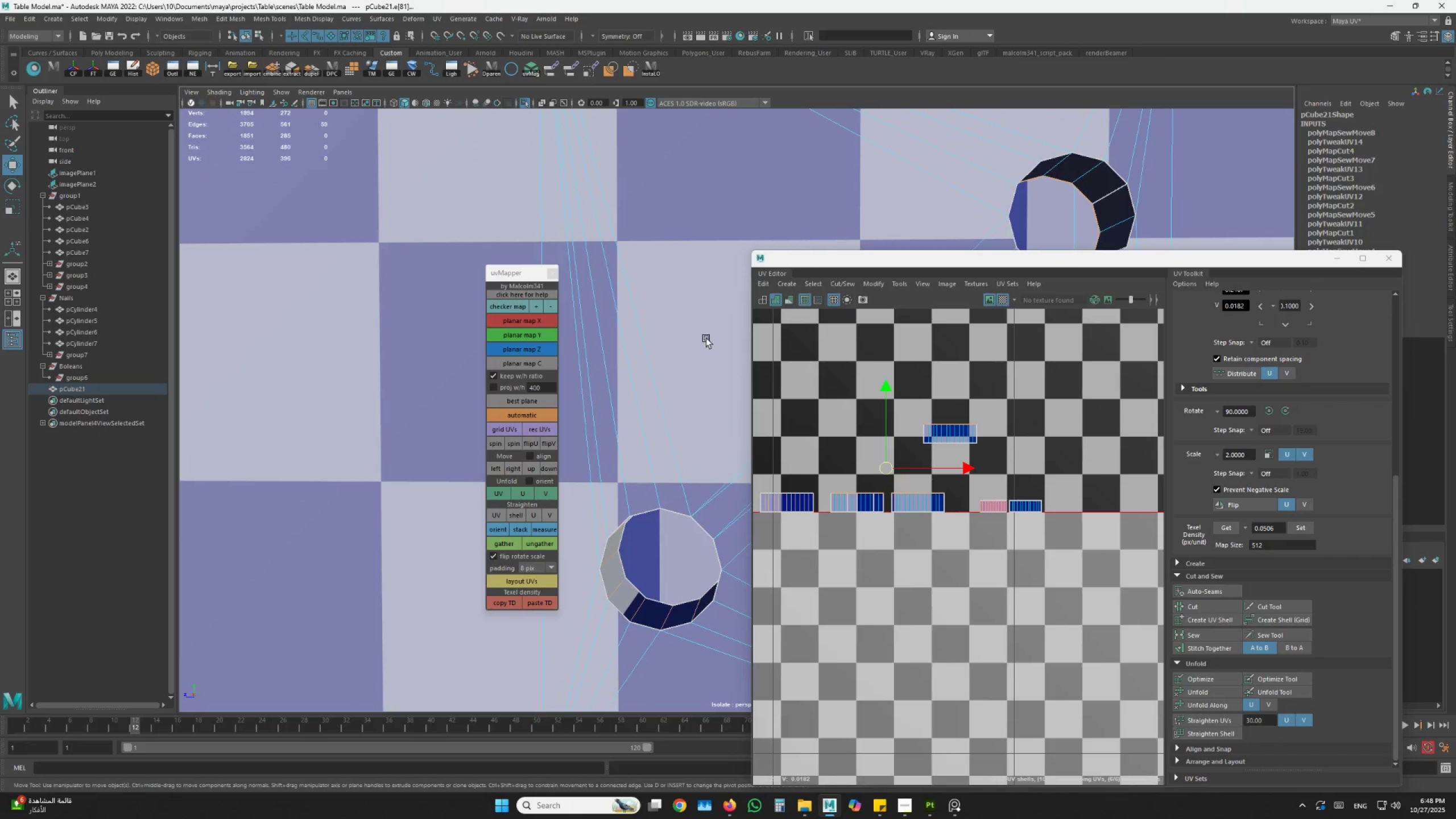 
hold_key(key=AltLeft, duration=0.73)
left_click_drag(start_coordinate=[815, 185], to_coordinate=[818, 183])
 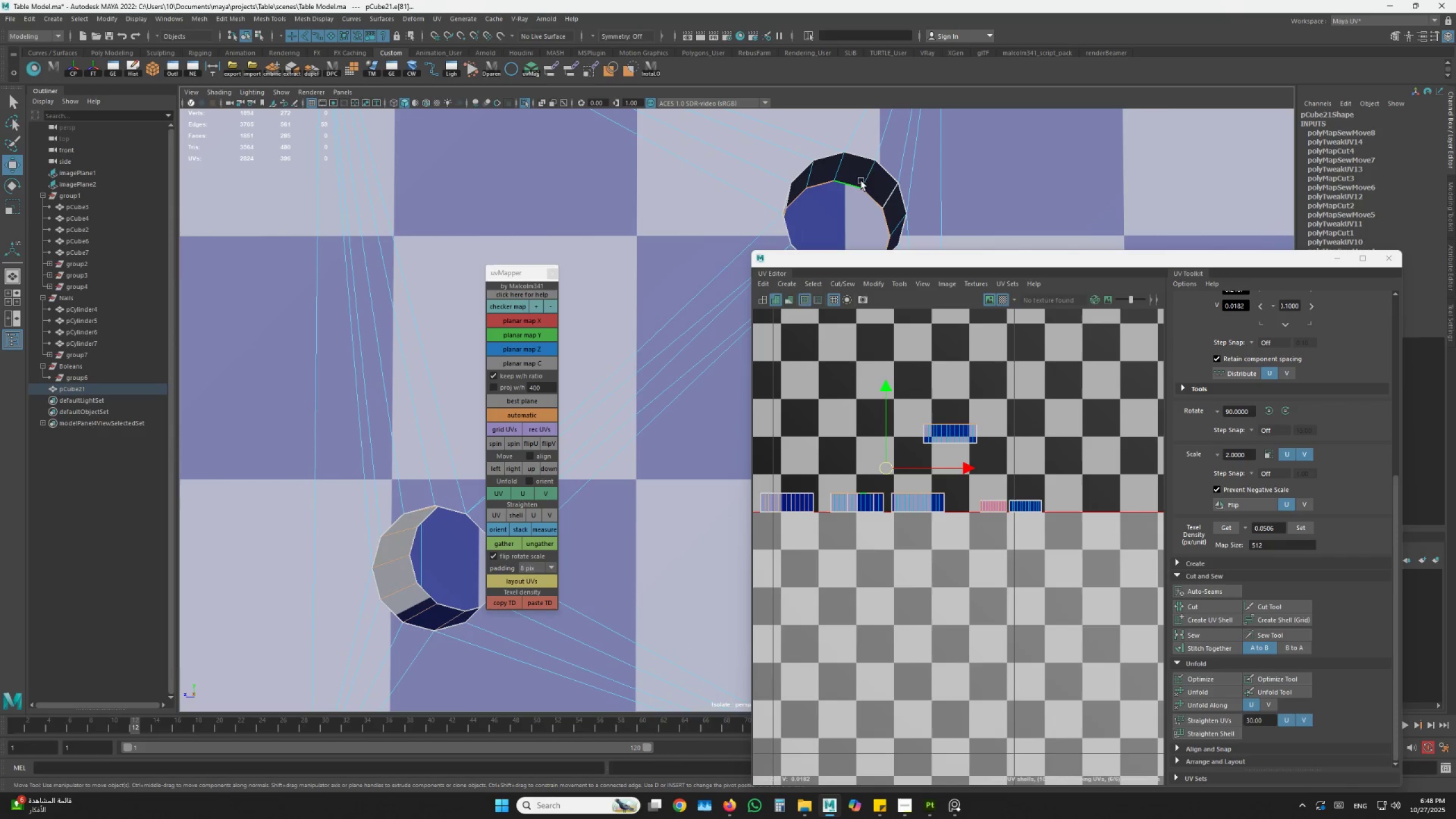 
left_click([865, 176])
 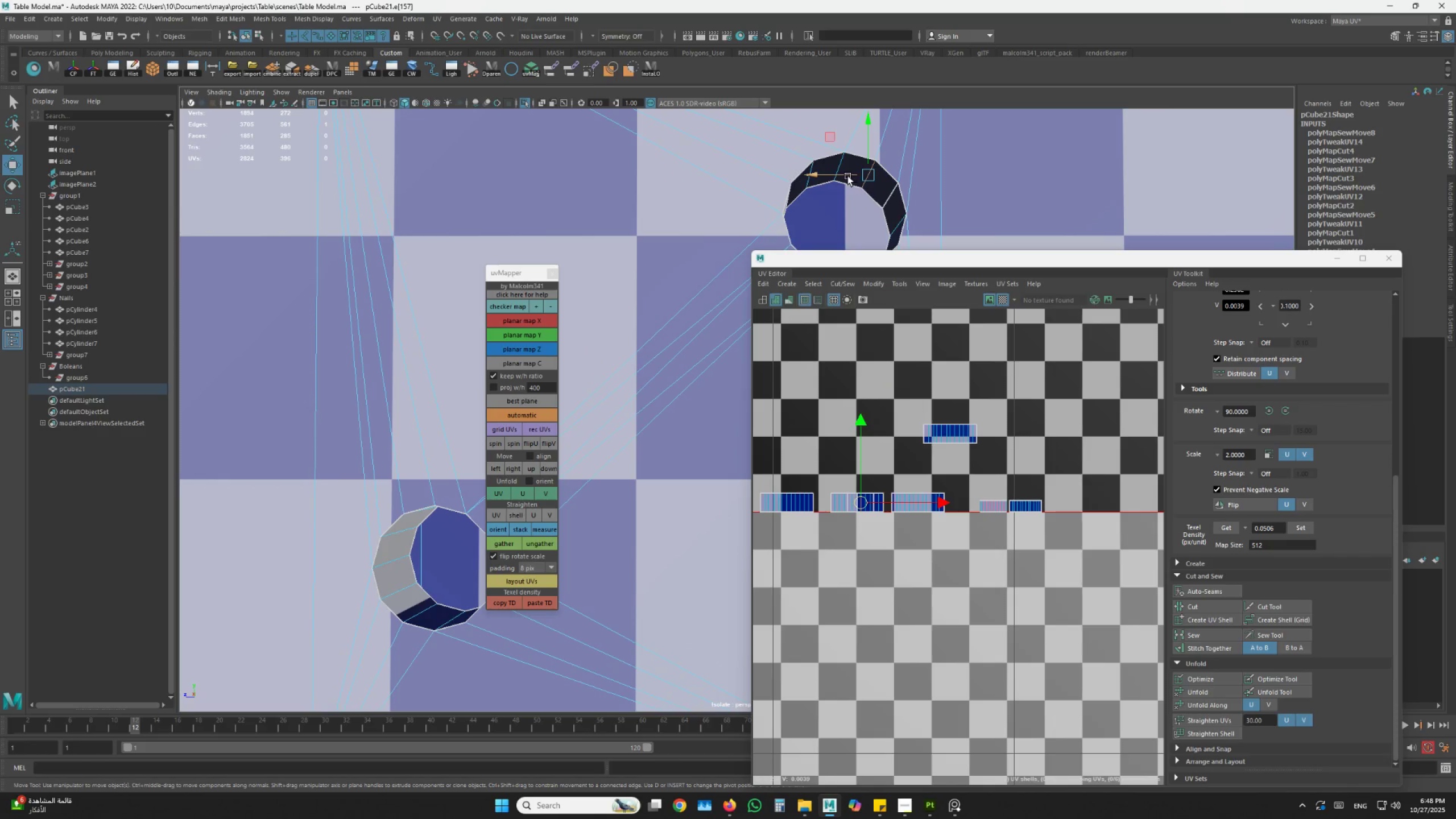 
left_click([845, 162])
 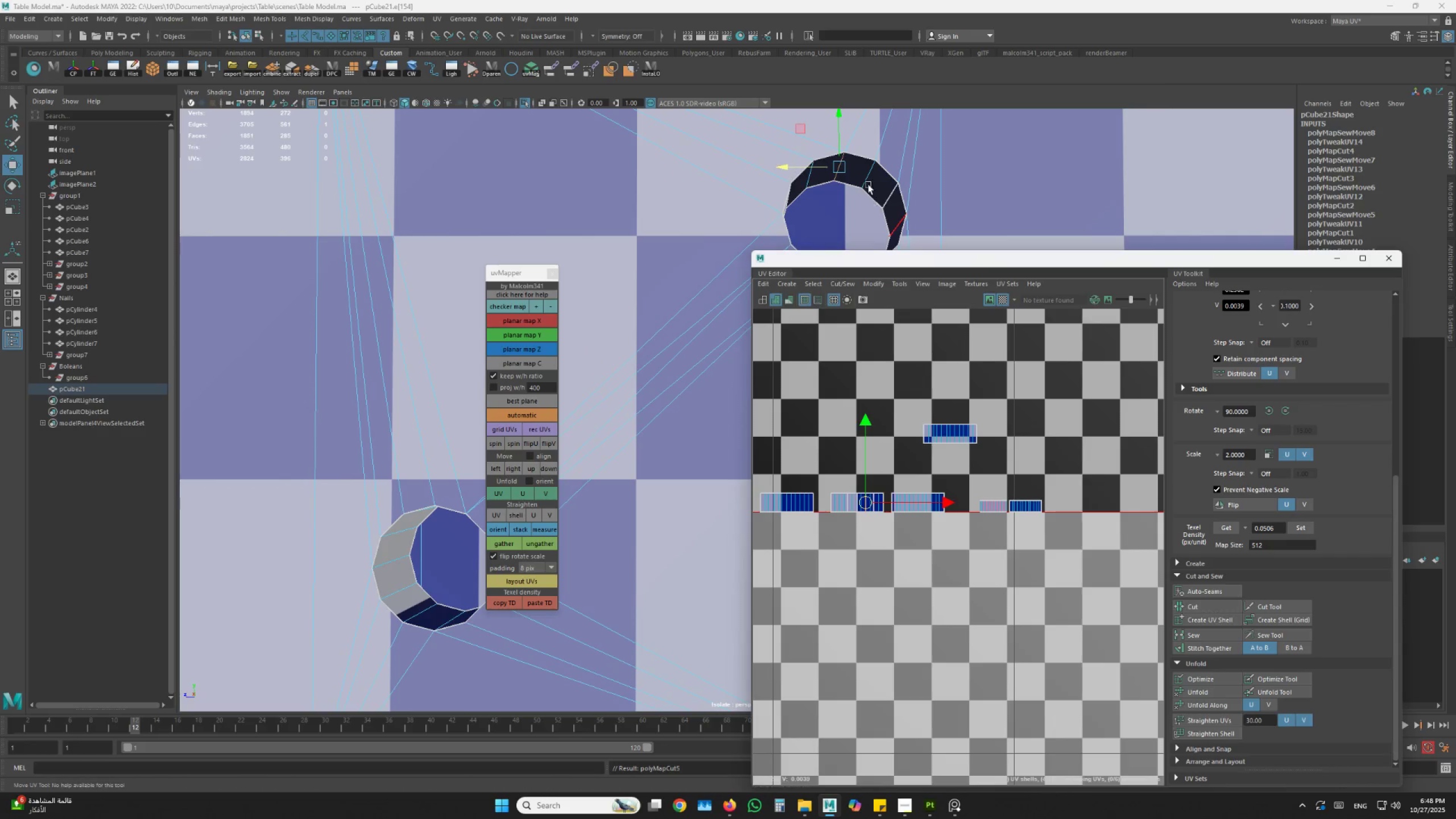 
left_click([867, 176])
 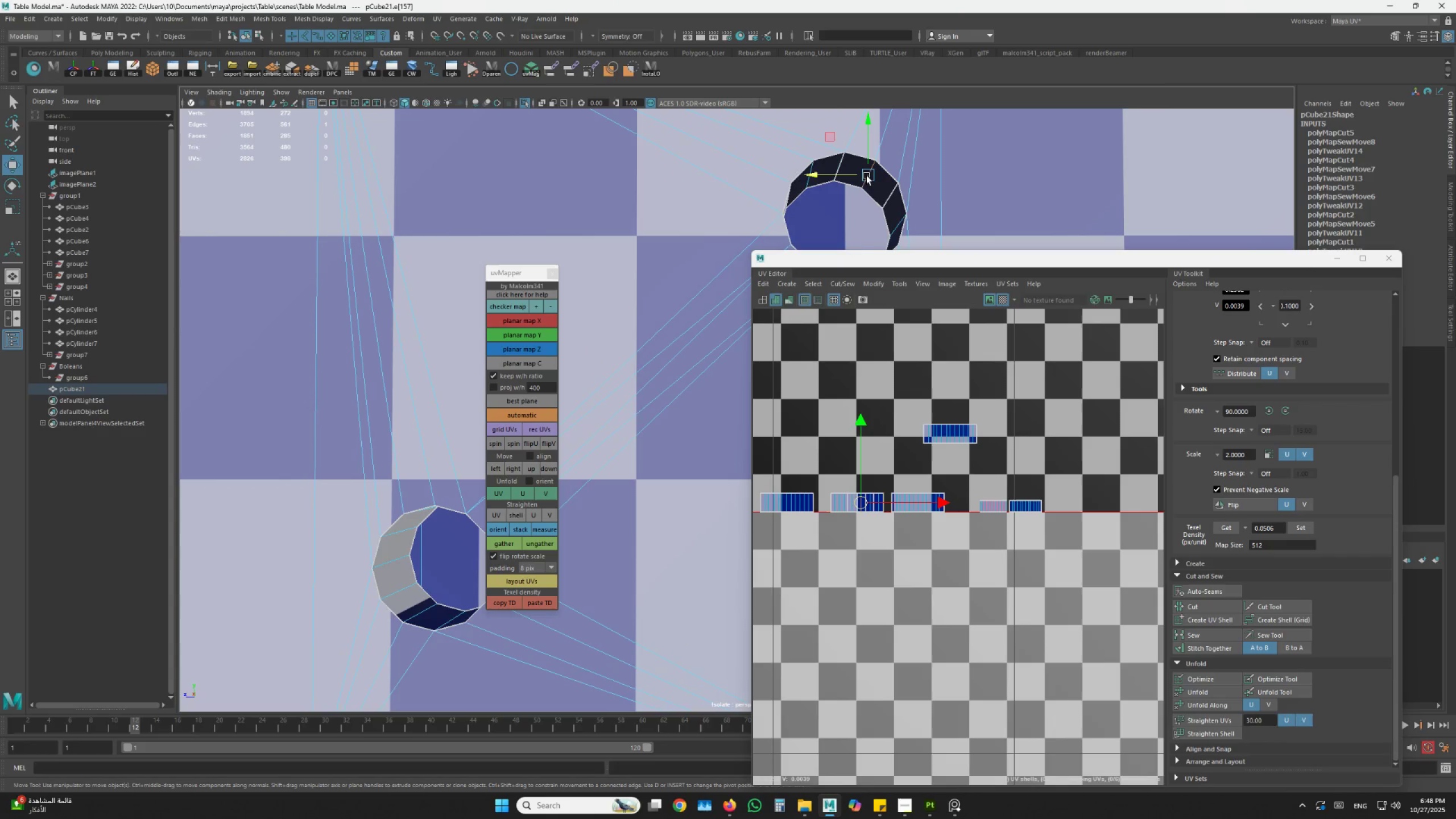 
hold_key(key=ShiftLeft, duration=0.91)
double_click([842, 161])
 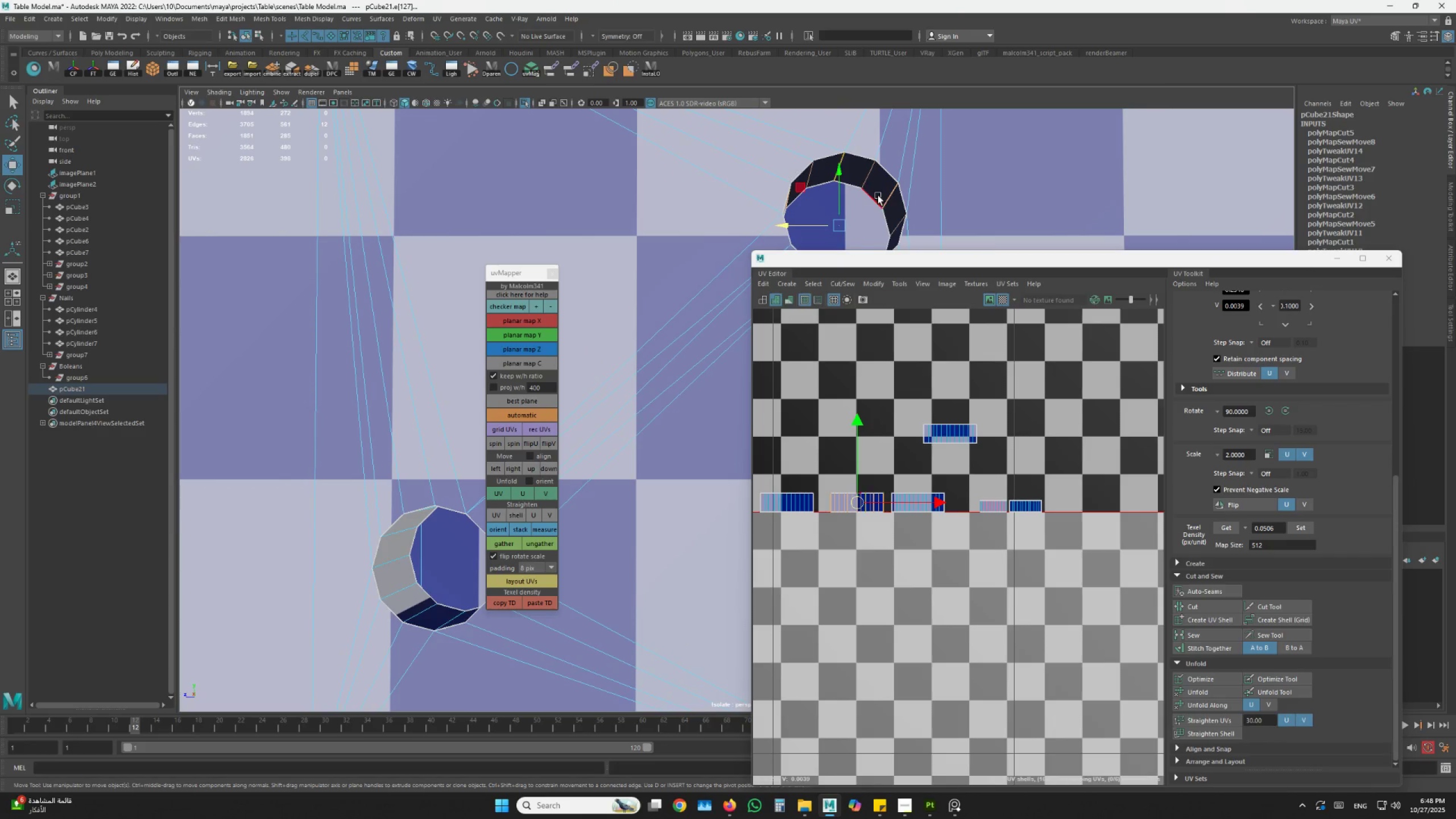 
hold_key(key=ControlLeft, duration=1.06)
left_click([846, 156])
 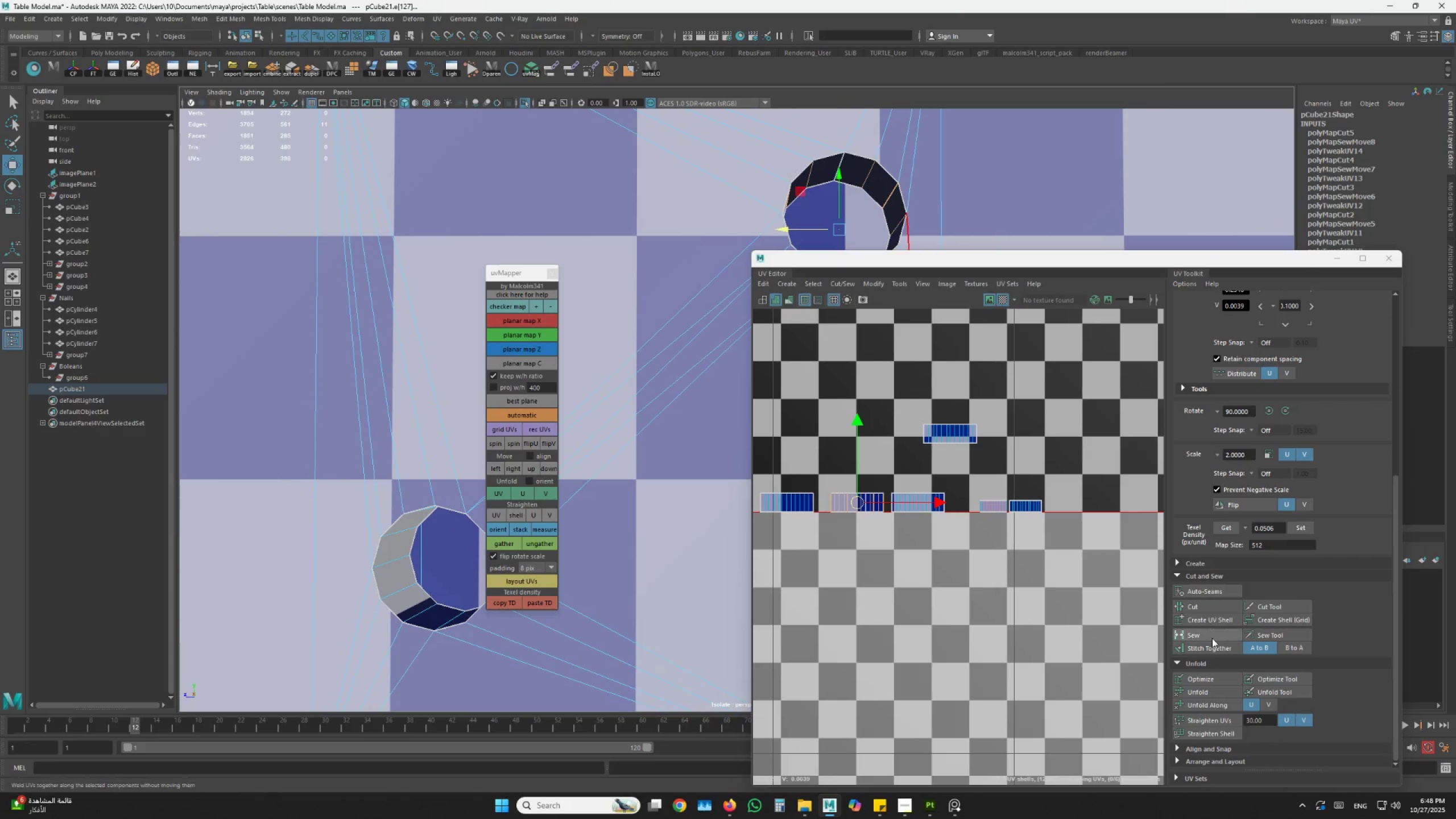 
left_click([1215, 646])
 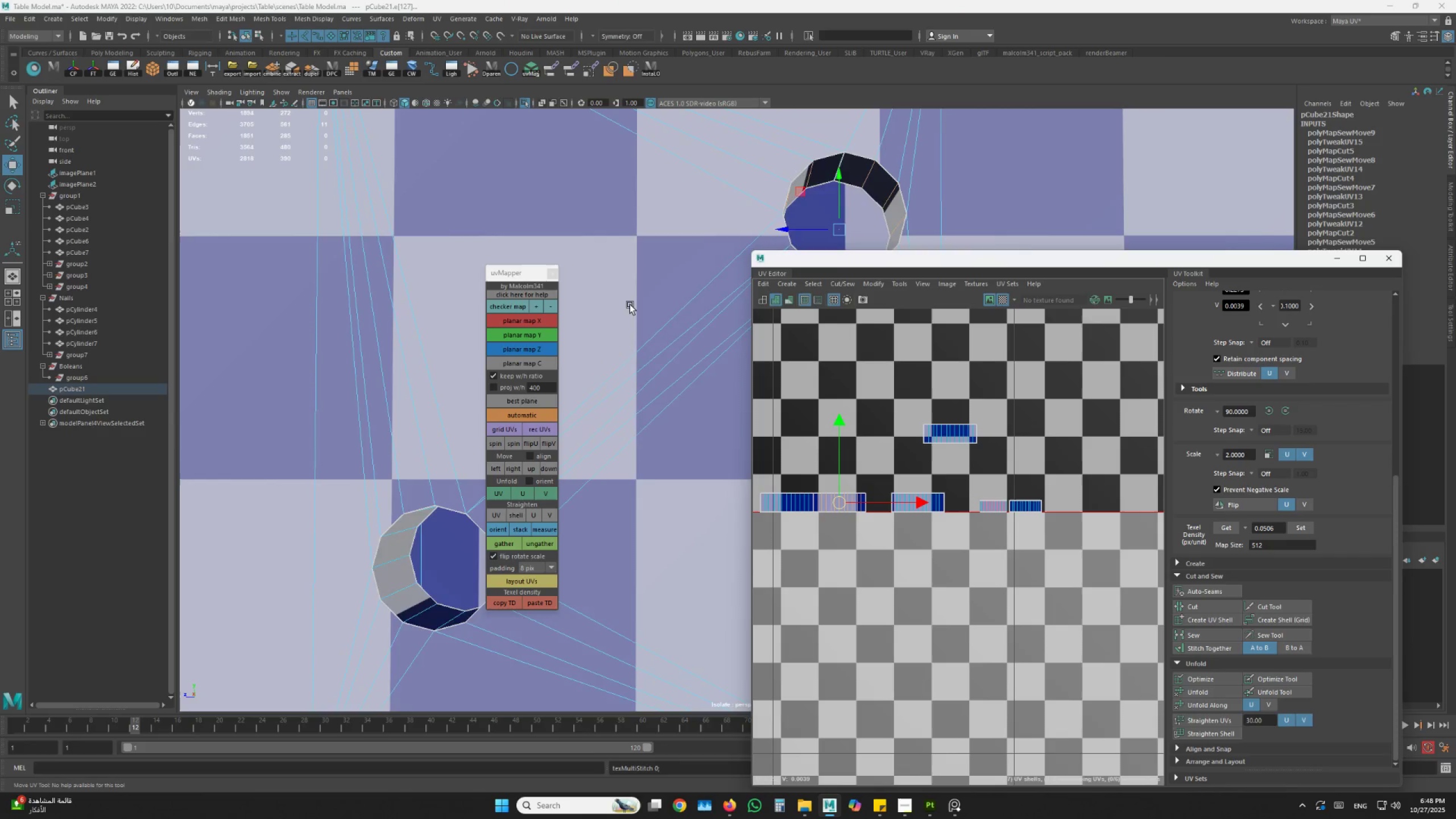 
scroll: coordinate [631, 306], scroll_direction: down, amount: 13.0
 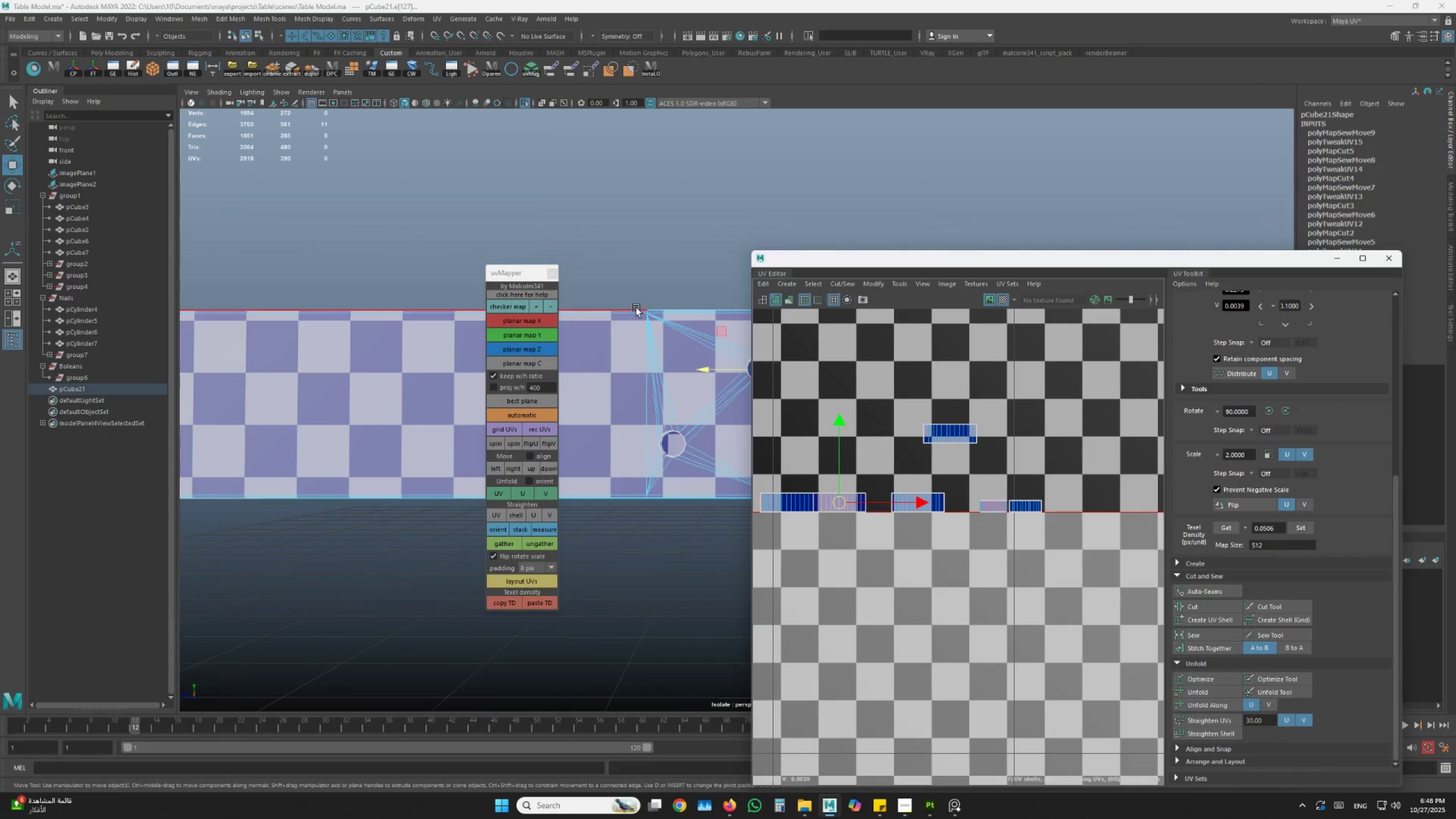 
hold_key(key=AltLeft, duration=0.56)
left_click_drag(start_coordinate=[653, 346], to_coordinate=[657, 367])
 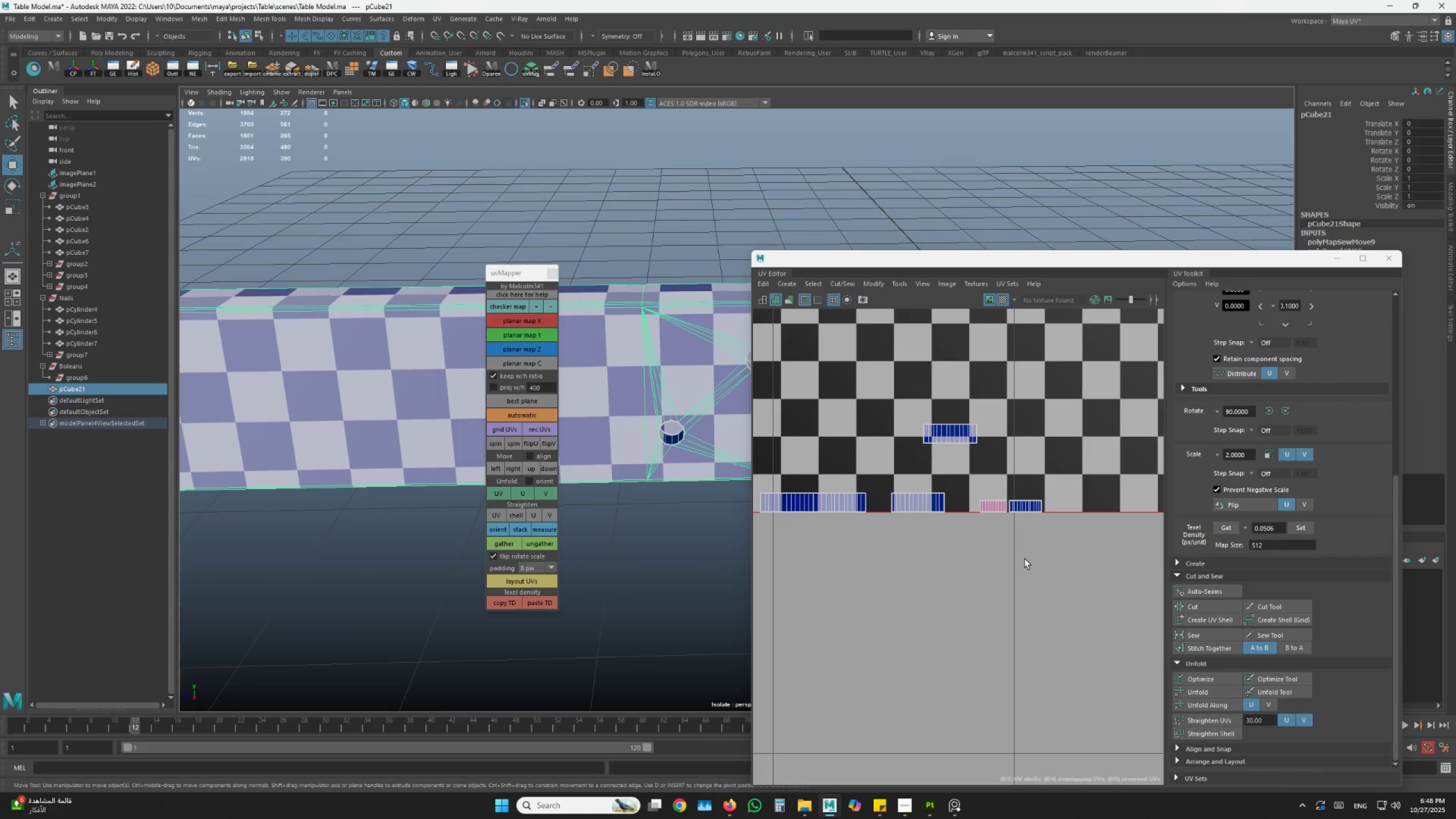 
double_click([1003, 486])
 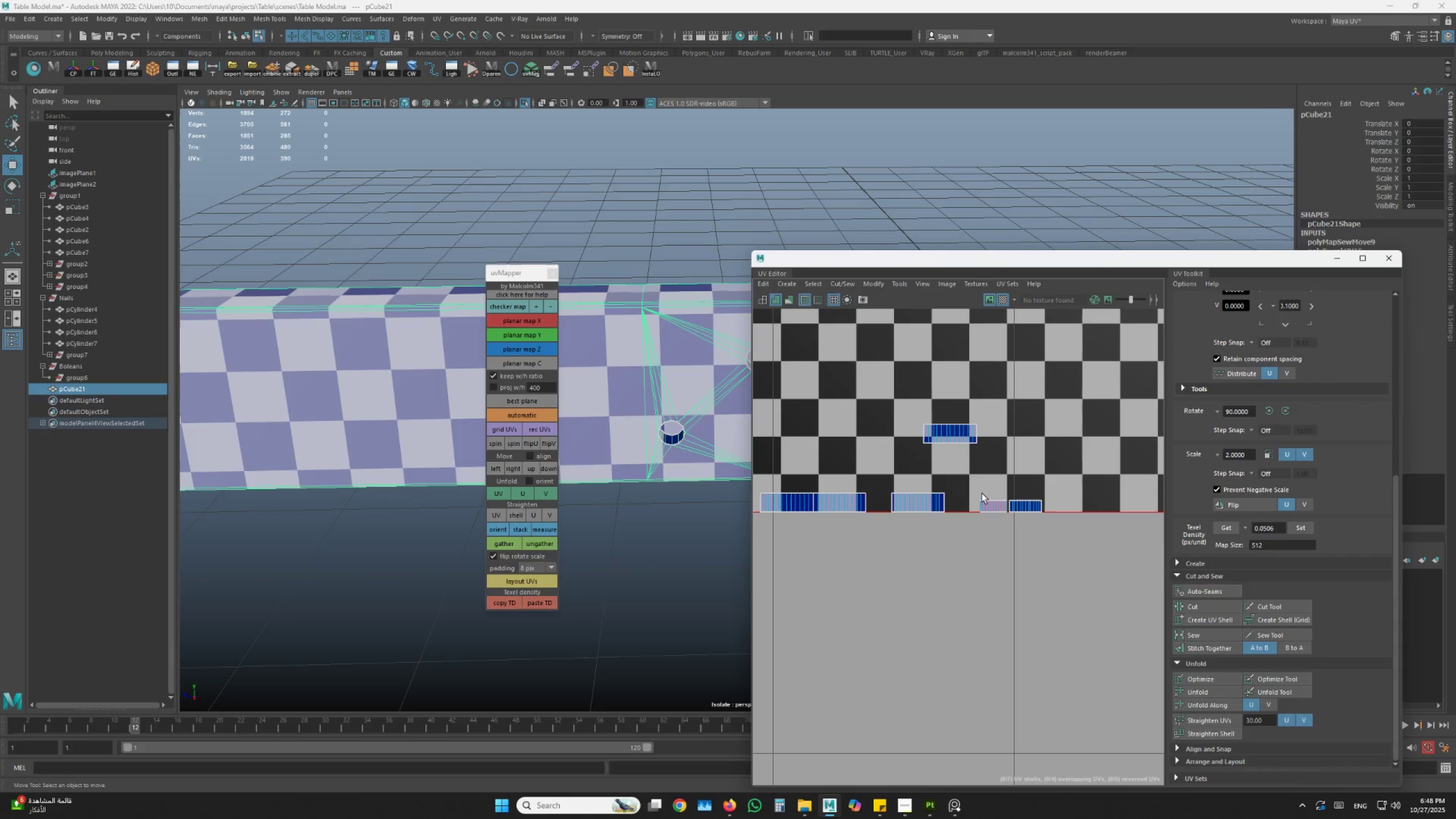 
left_click([989, 510])
 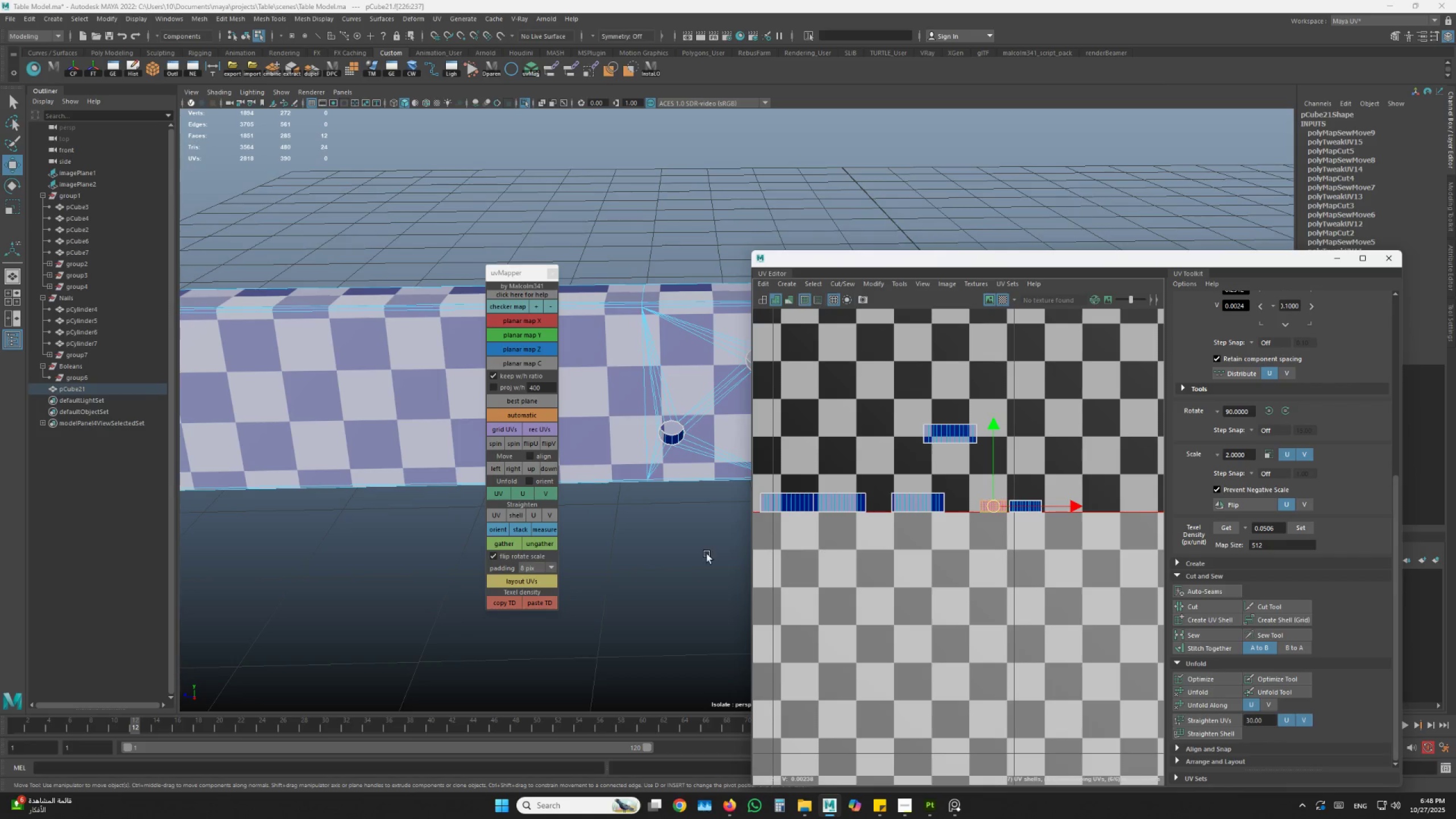 
key(F)
 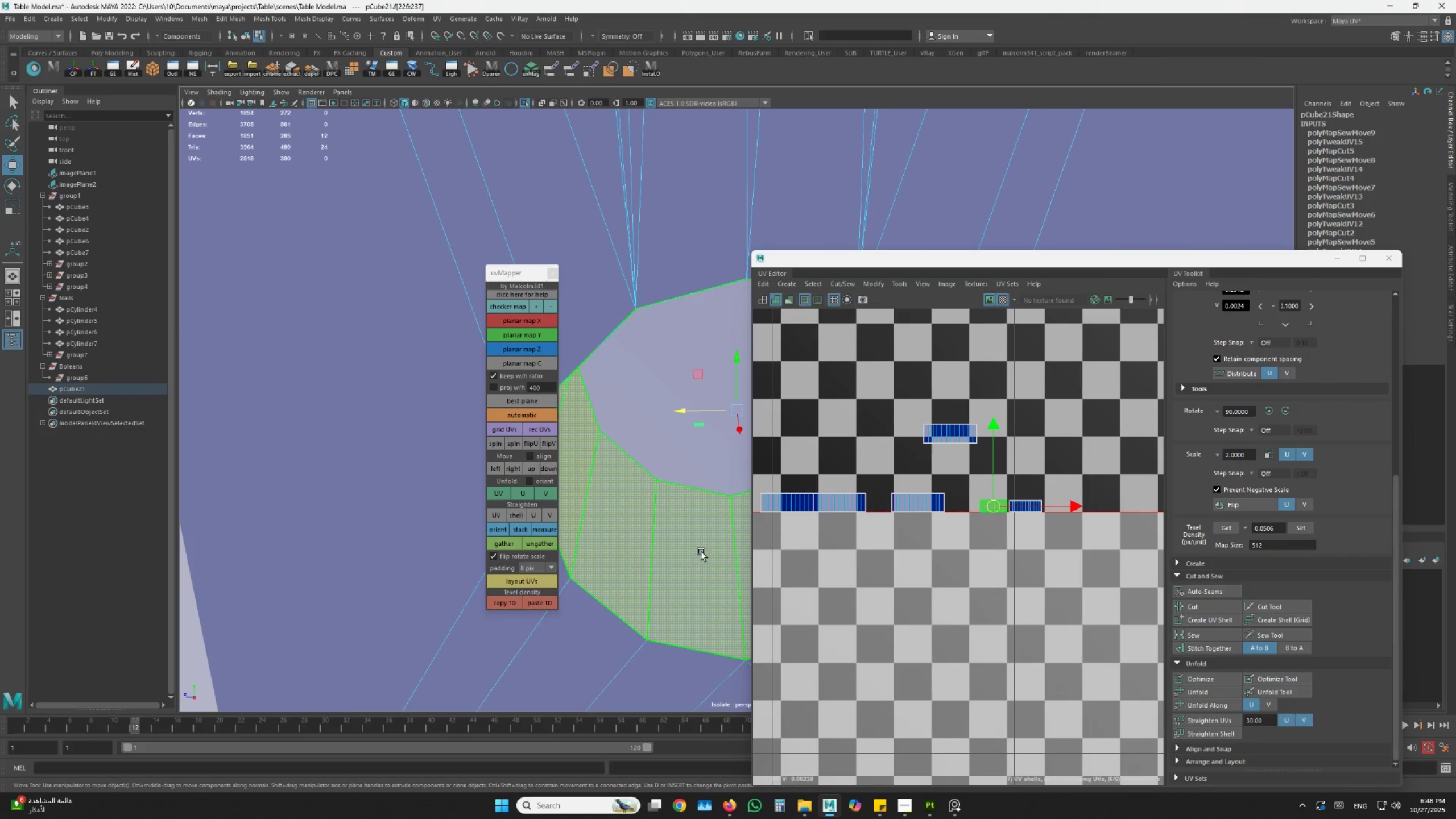 
scroll: coordinate [701, 552], scroll_direction: down, amount: 2.0
 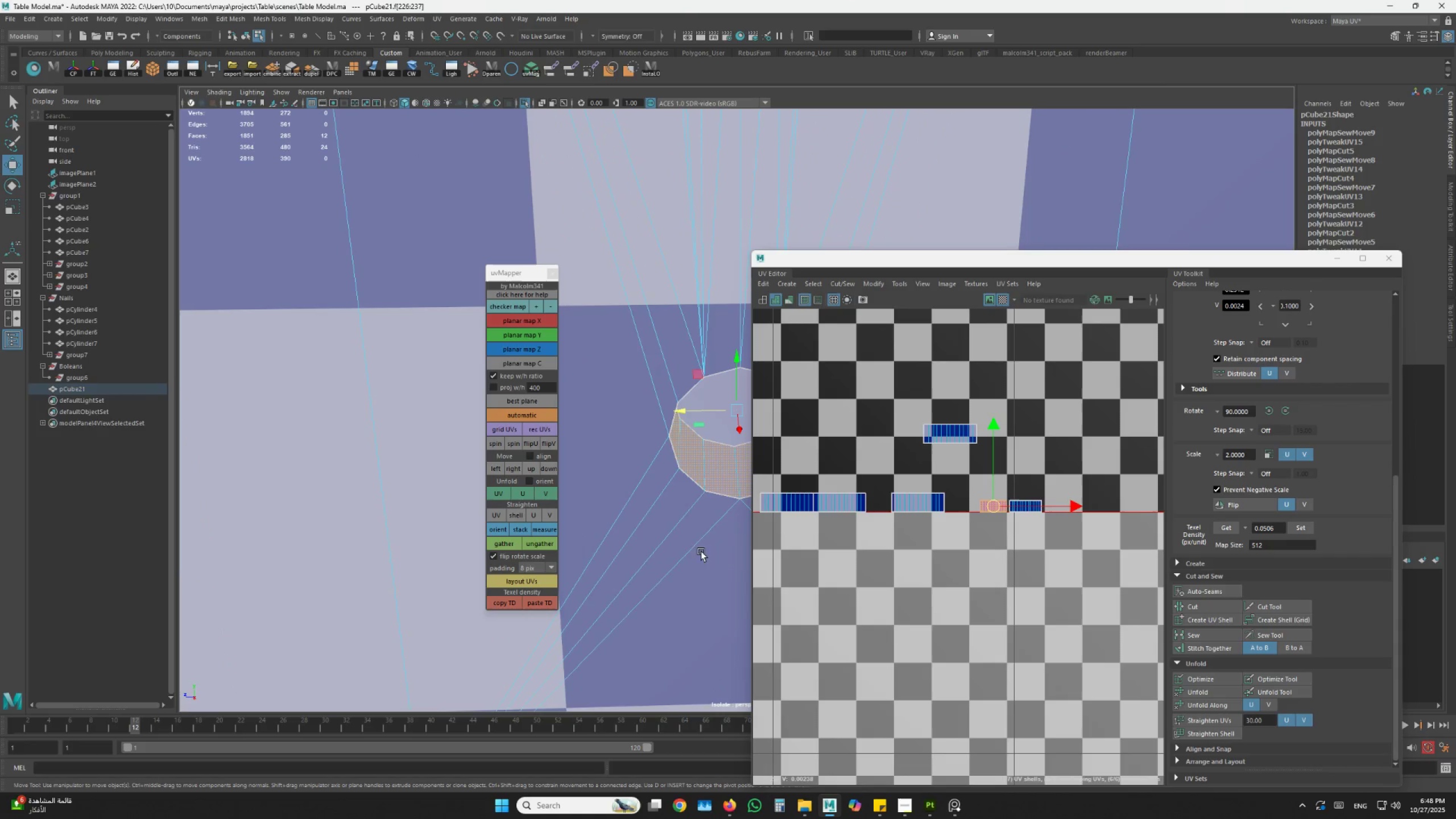 
hold_key(key=AltLeft, duration=0.73)
left_click_drag(start_coordinate=[691, 539], to_coordinate=[646, 519])
 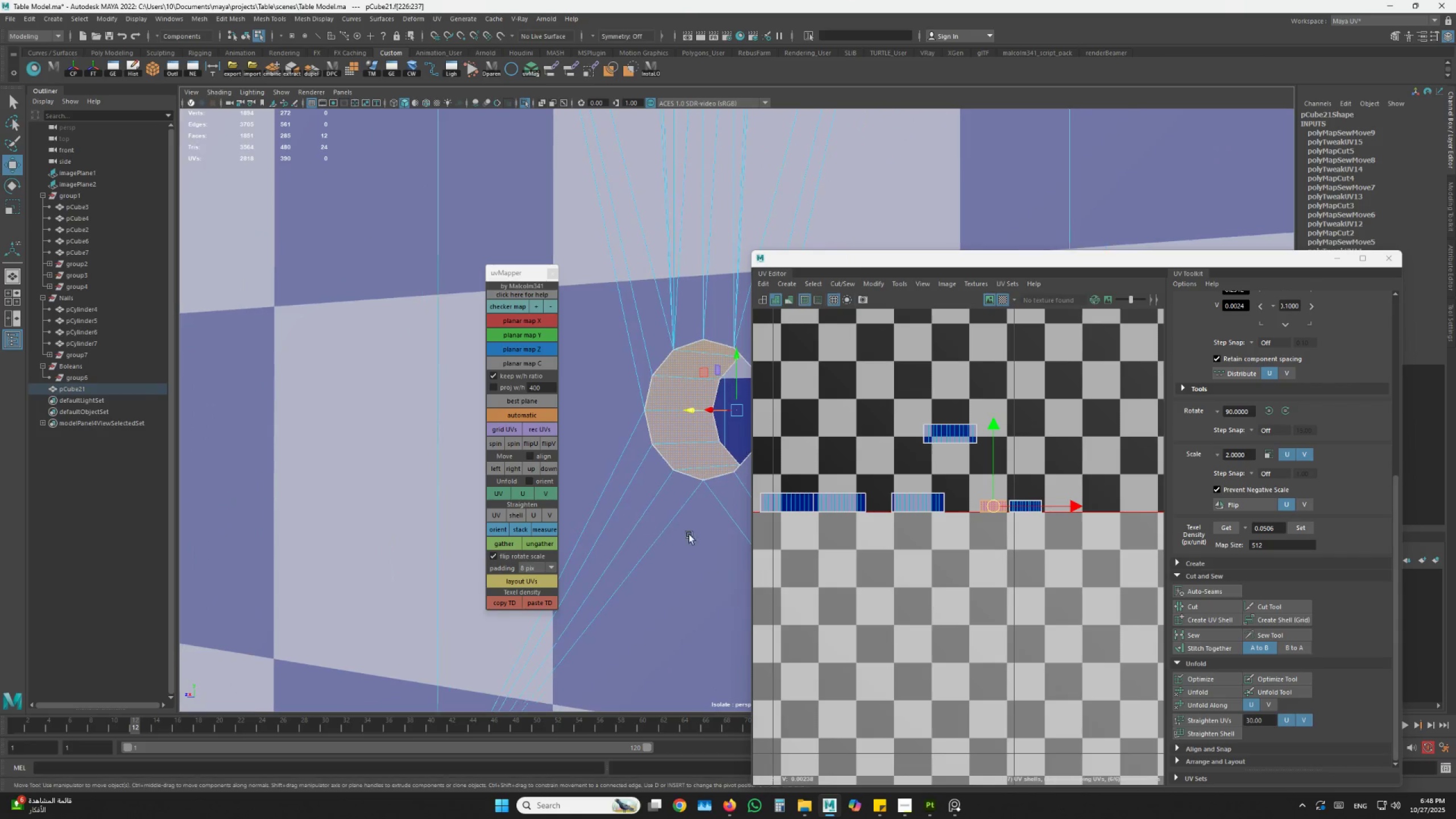 
hold_key(key=AltLeft, duration=2.34)
left_click([1236, 507])
 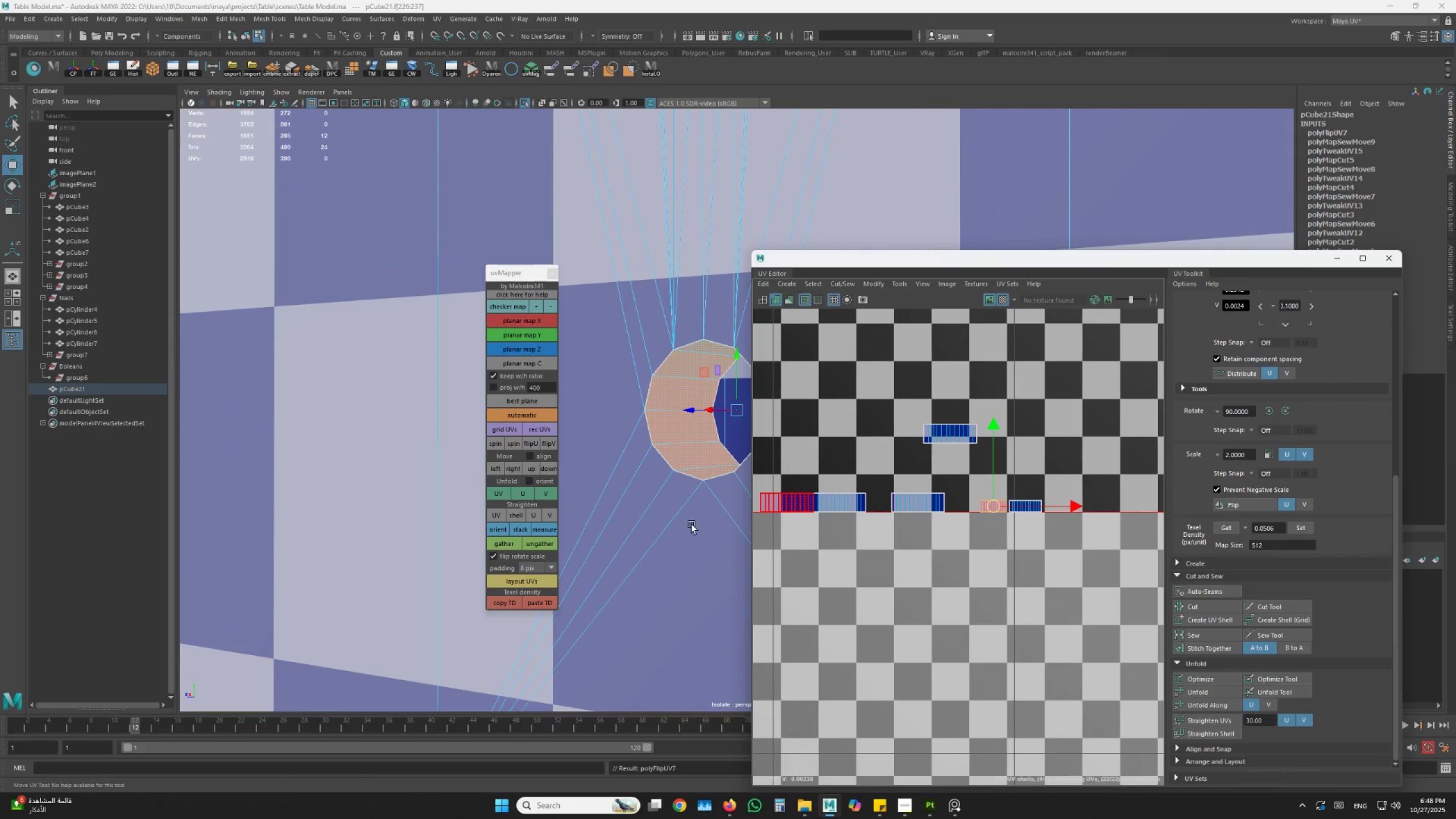 
left_click([656, 550])
 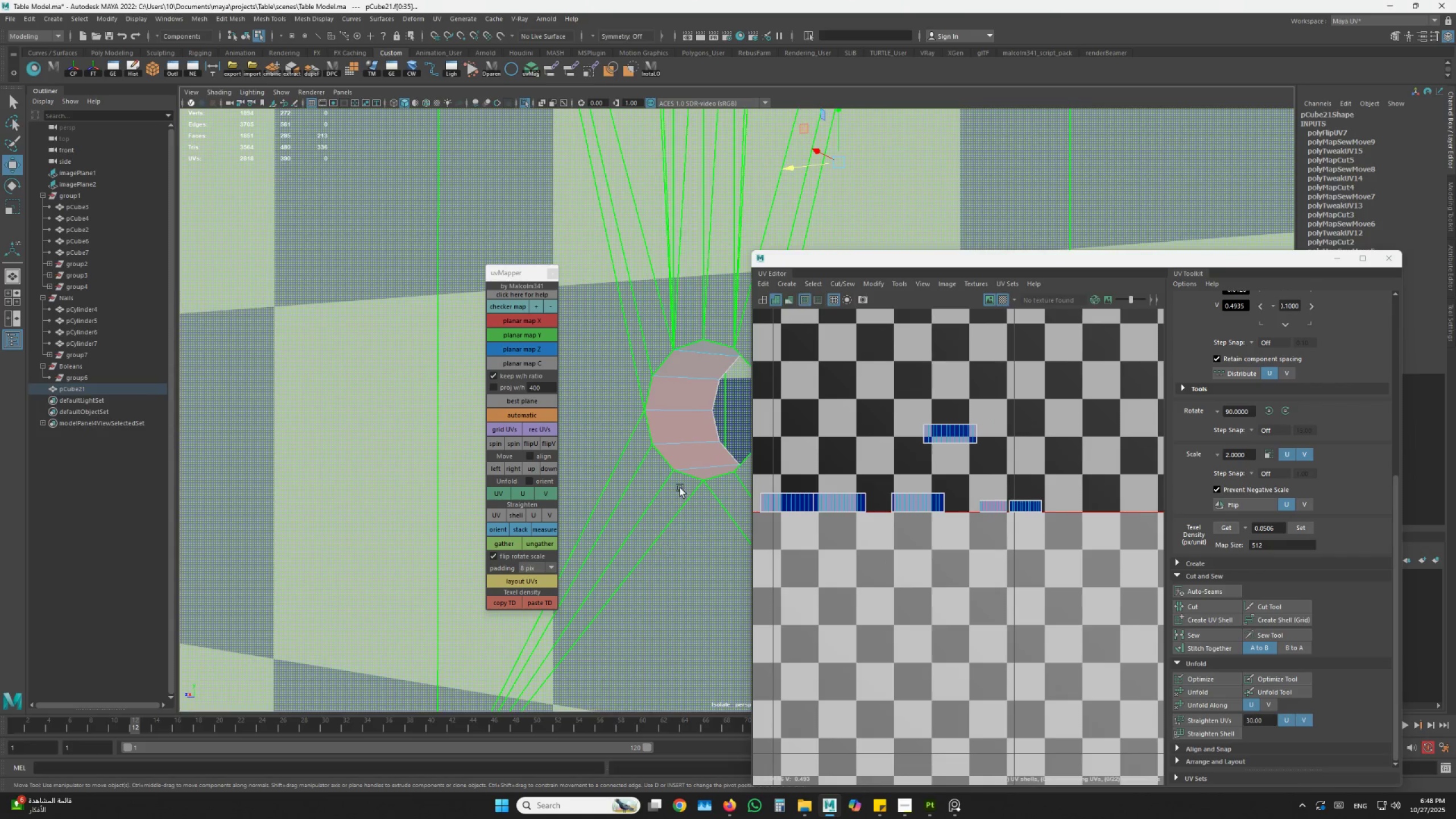 
scroll: coordinate [646, 489], scroll_direction: up, amount: 1.0
 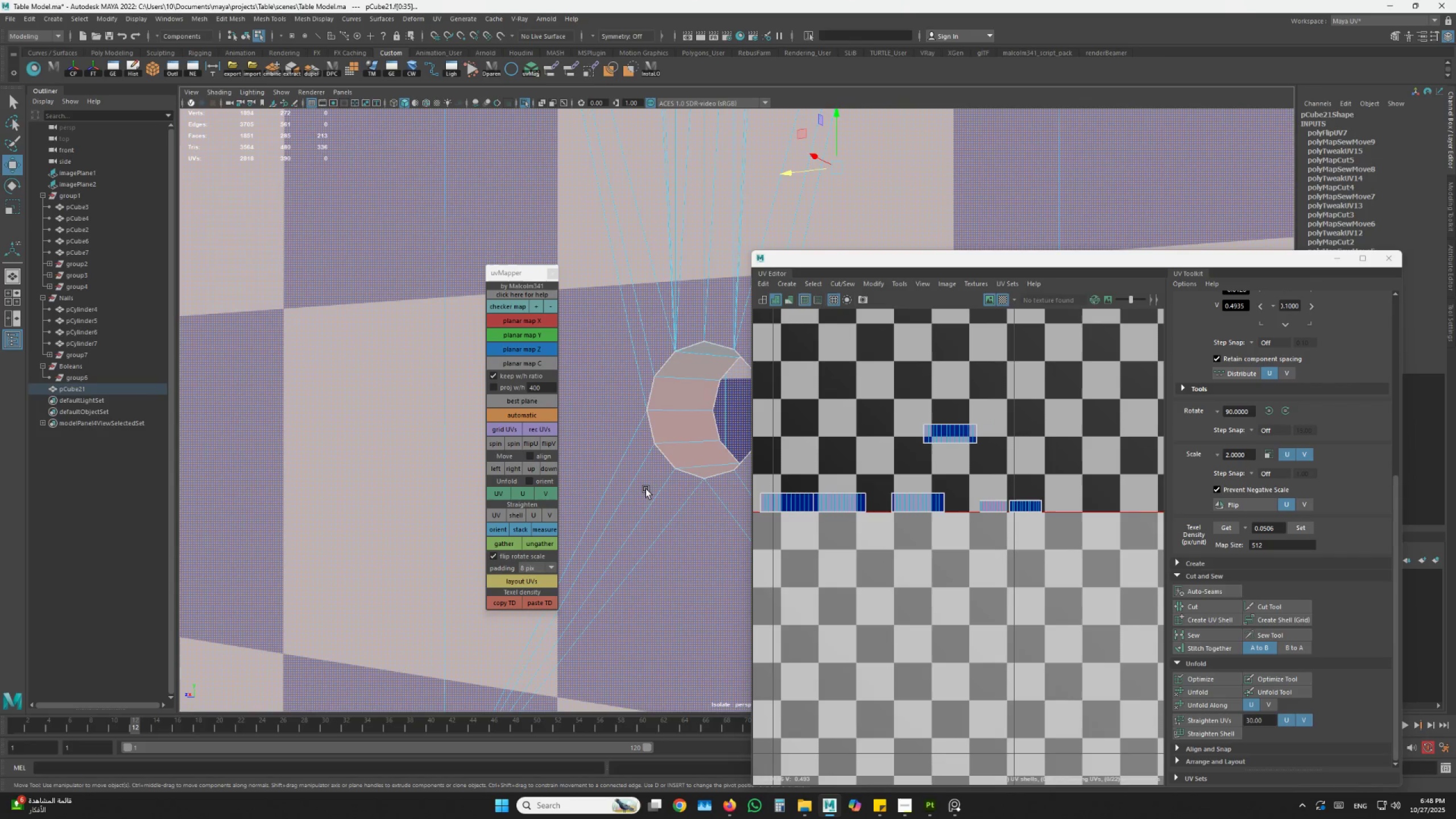 
key(Alt+AltLeft)
 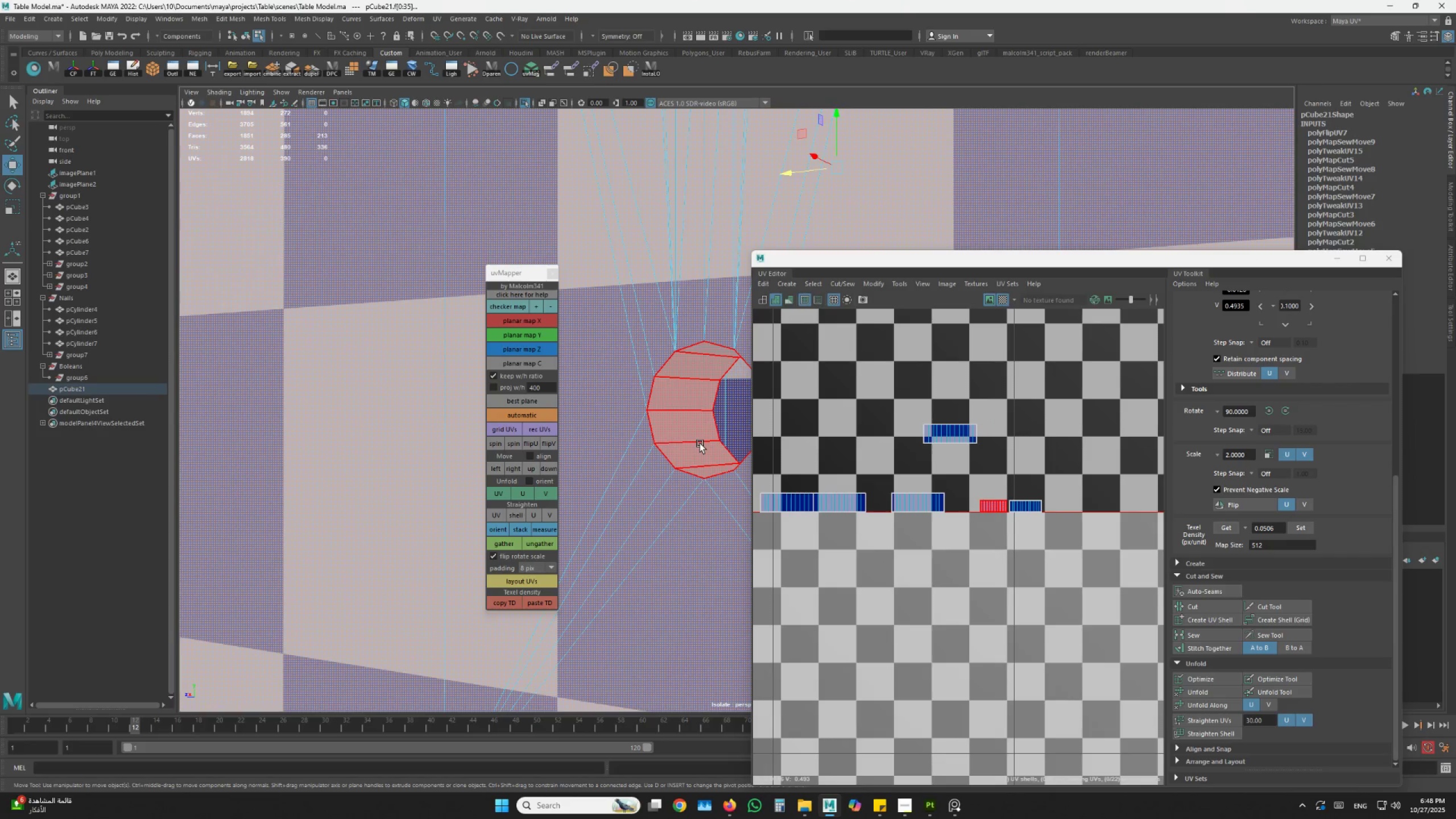 
left_click([700, 444])
 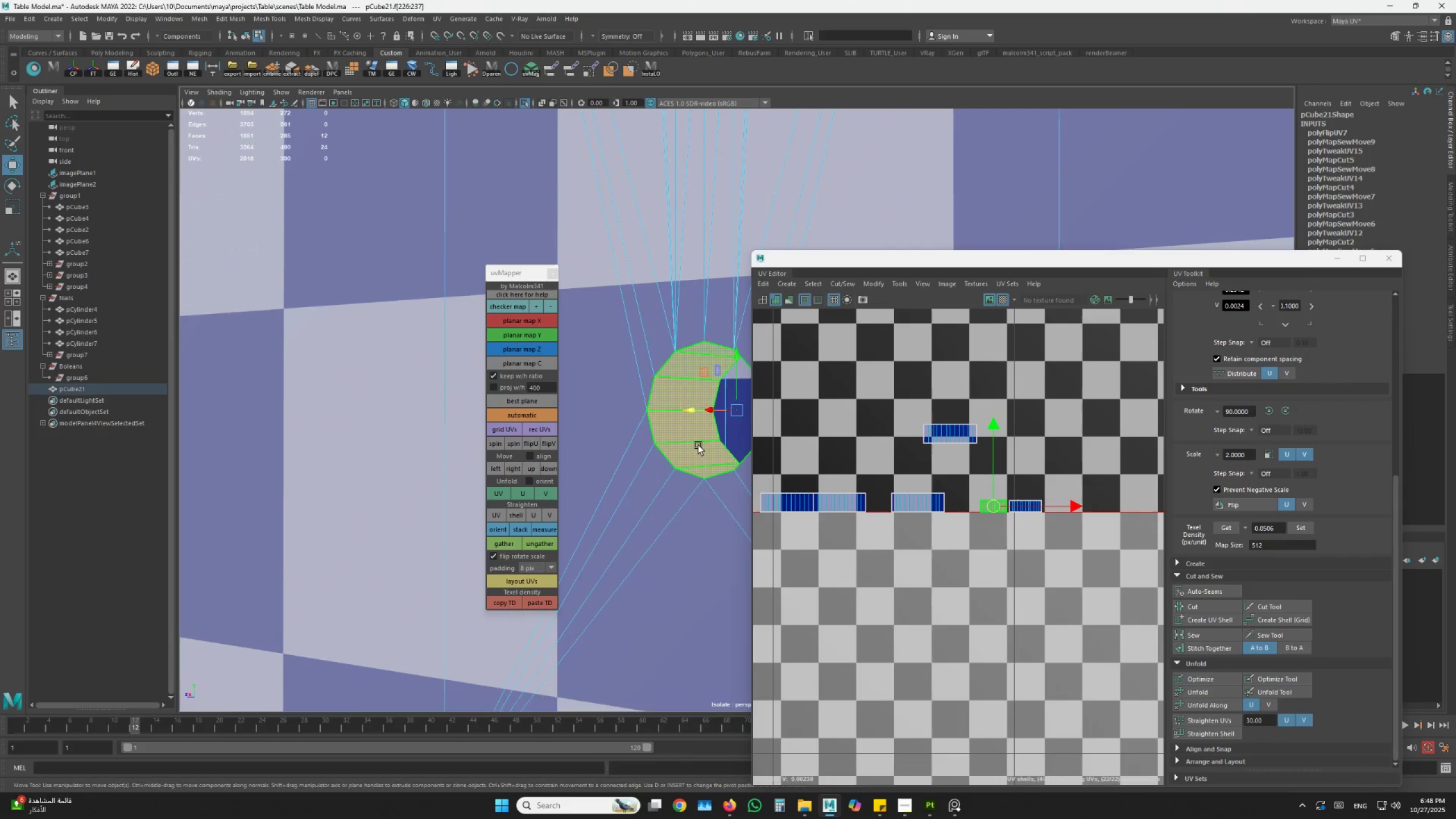 
hold_key(key=AltLeft, duration=0.53)
left_click_drag(start_coordinate=[698, 434], to_coordinate=[705, 412])
 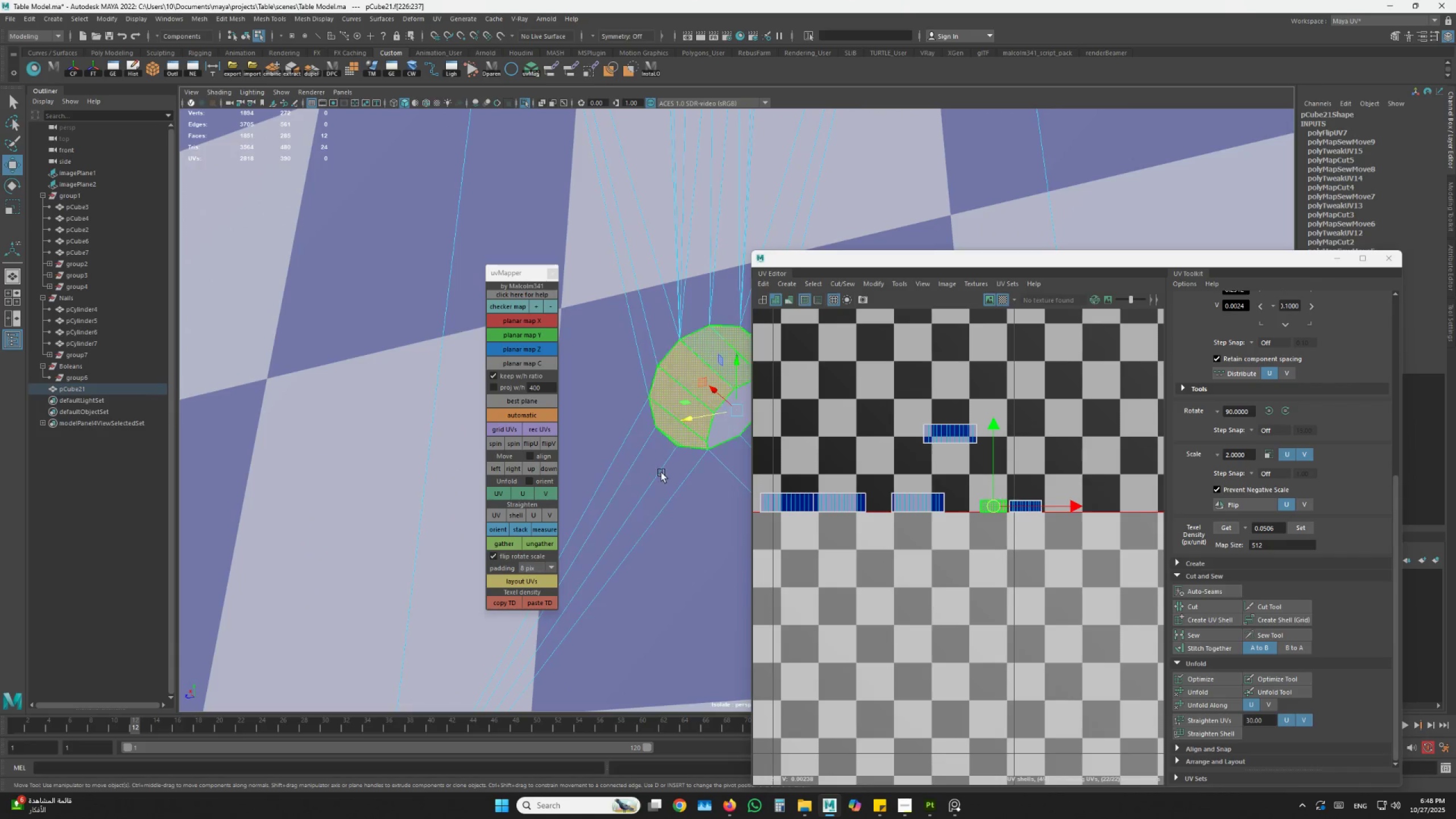 
left_click([660, 475])
 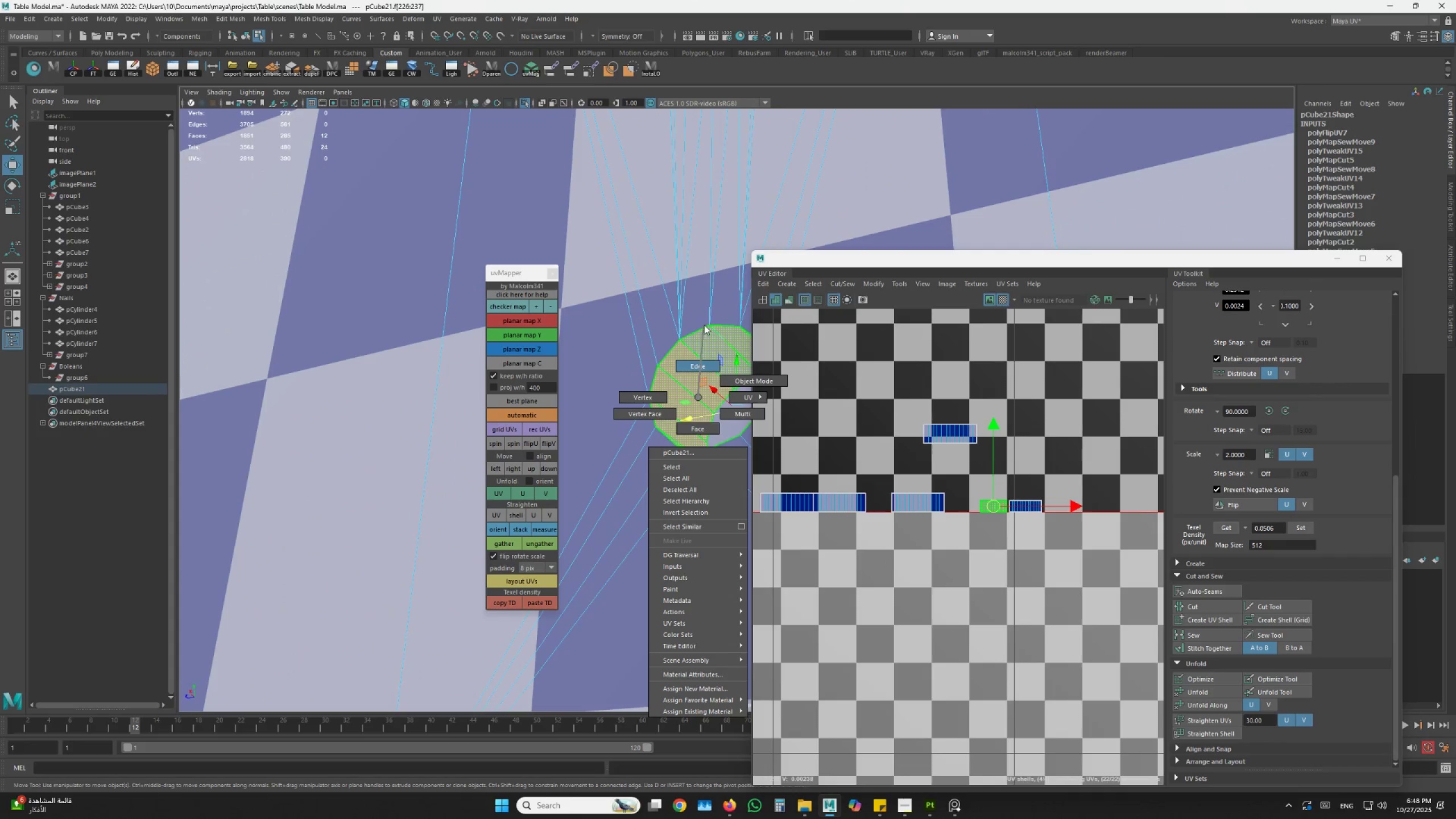 
left_click([727, 341])
 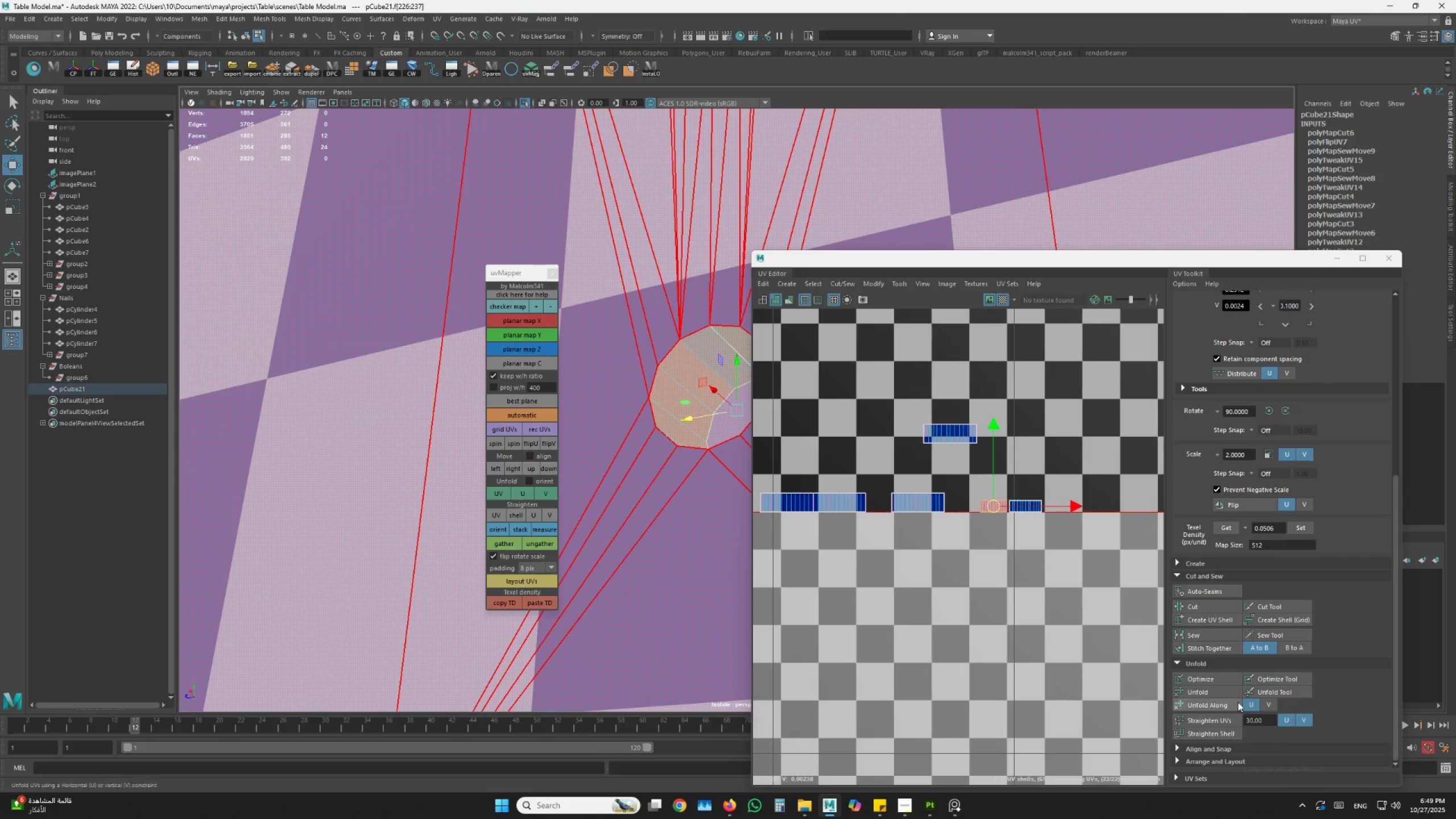 
wait(5.03)
 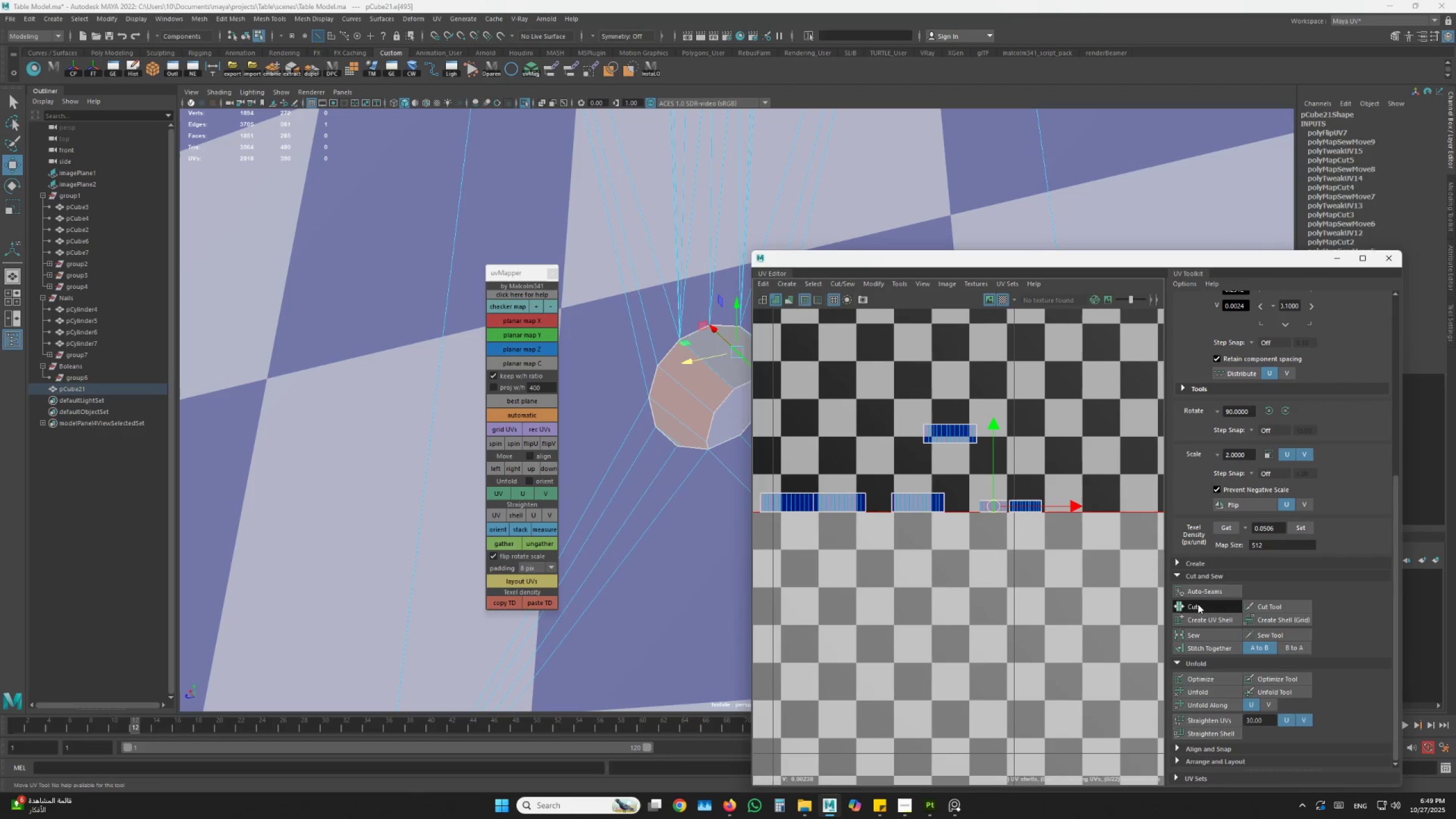 
double_click([544, 493])
 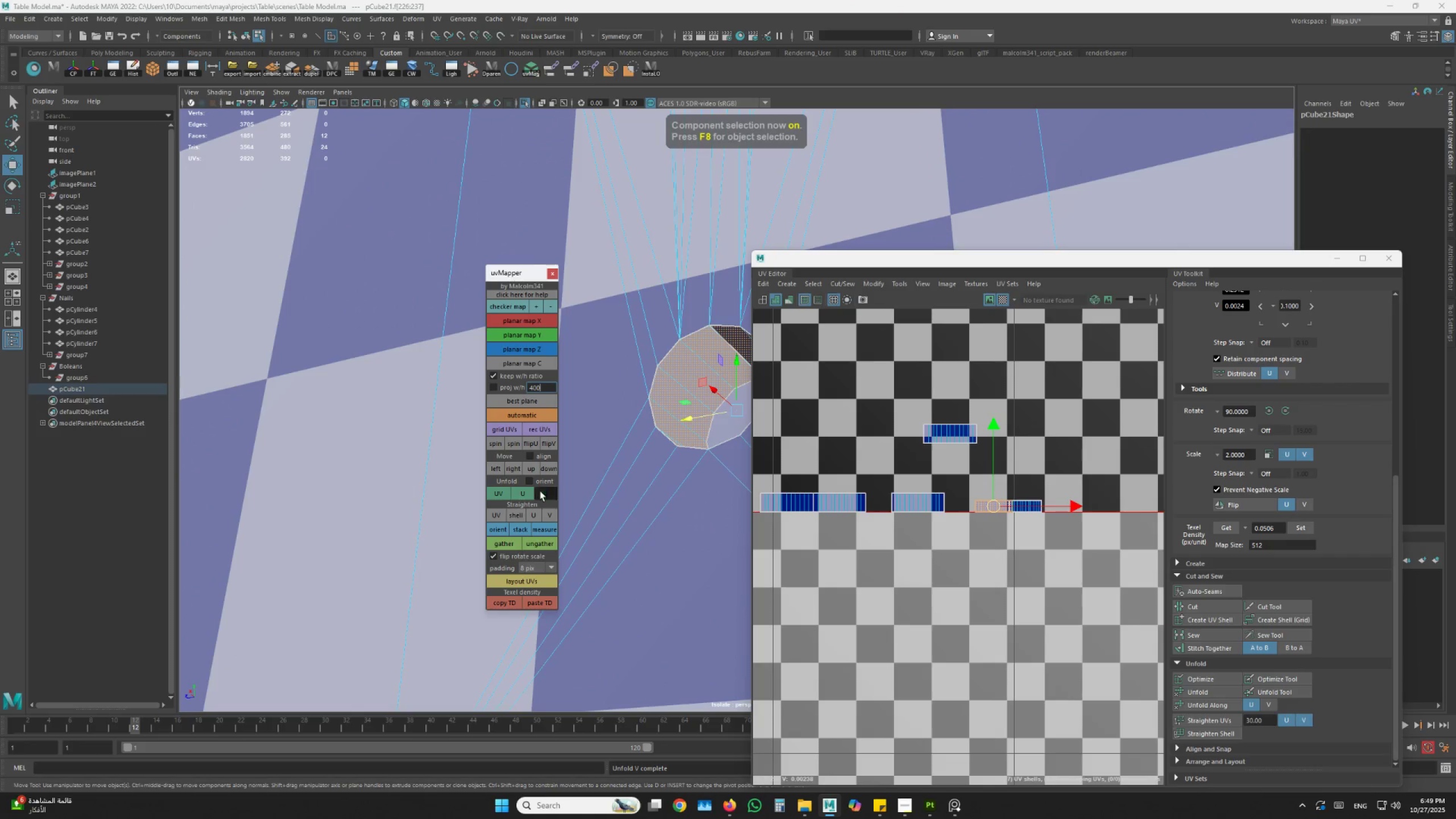 
double_click([515, 495])
 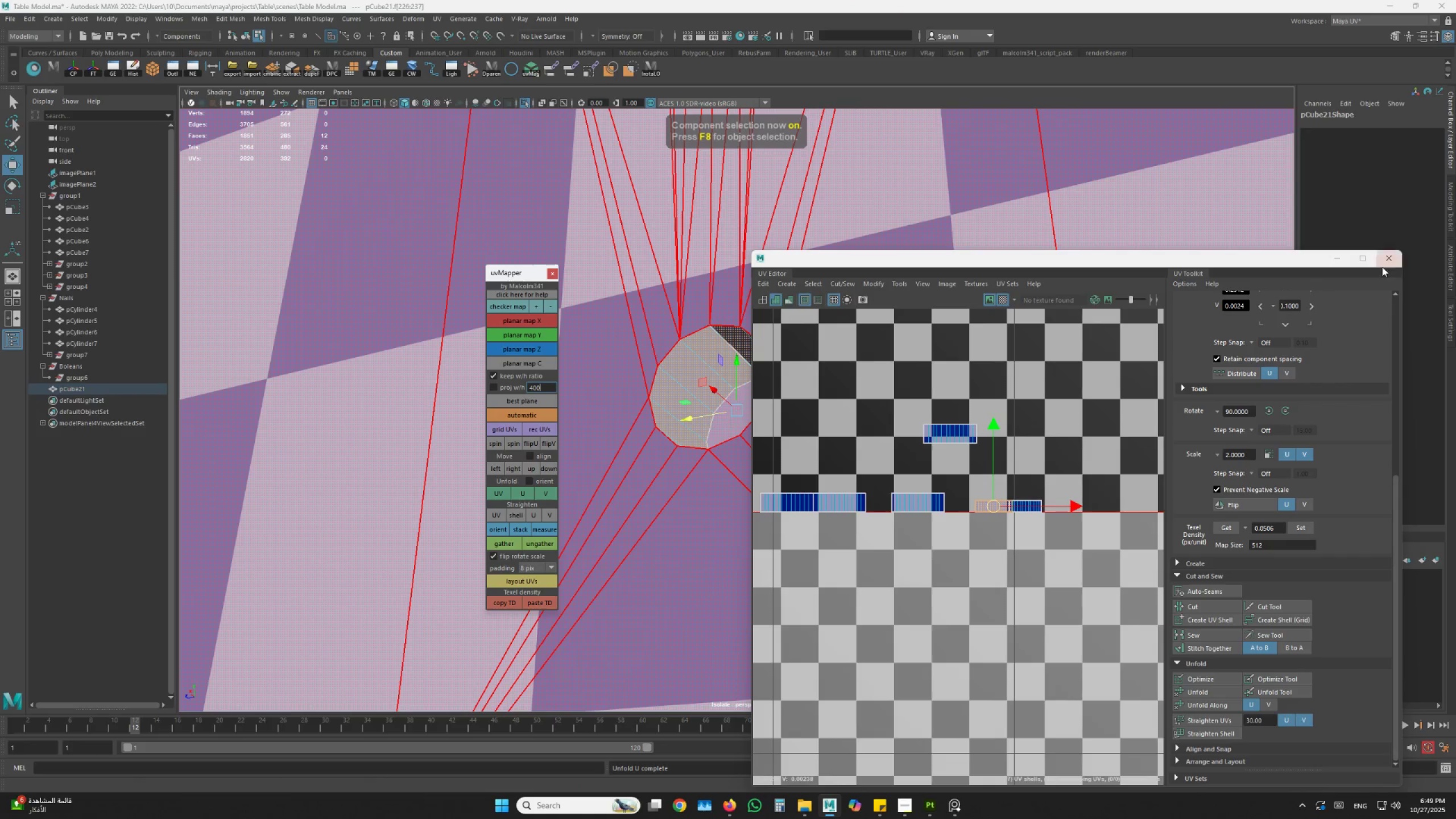 
left_click([1384, 259])
 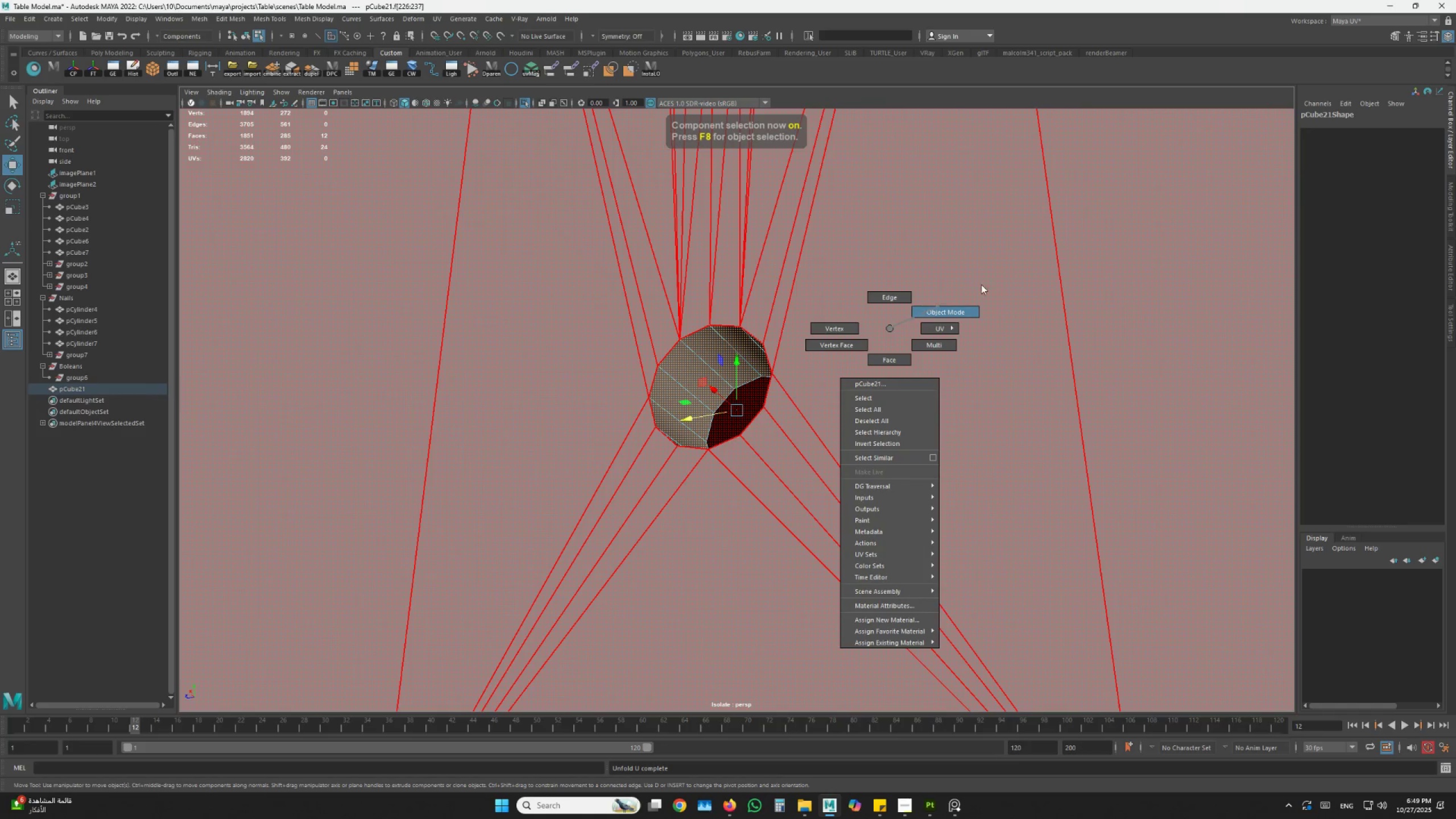 
left_click([985, 303])
 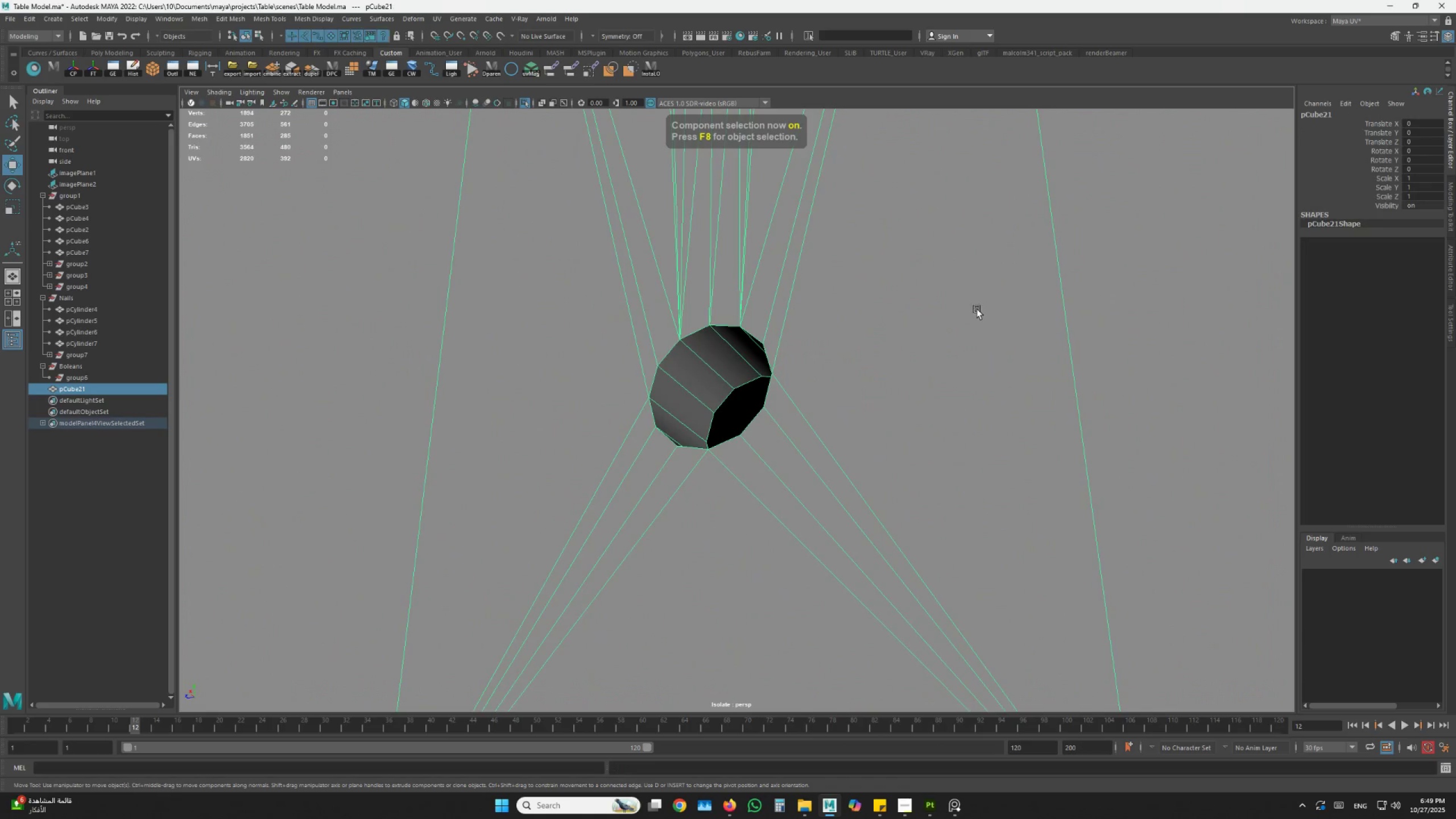 
scroll: coordinate [933, 323], scroll_direction: down, amount: 3.0
 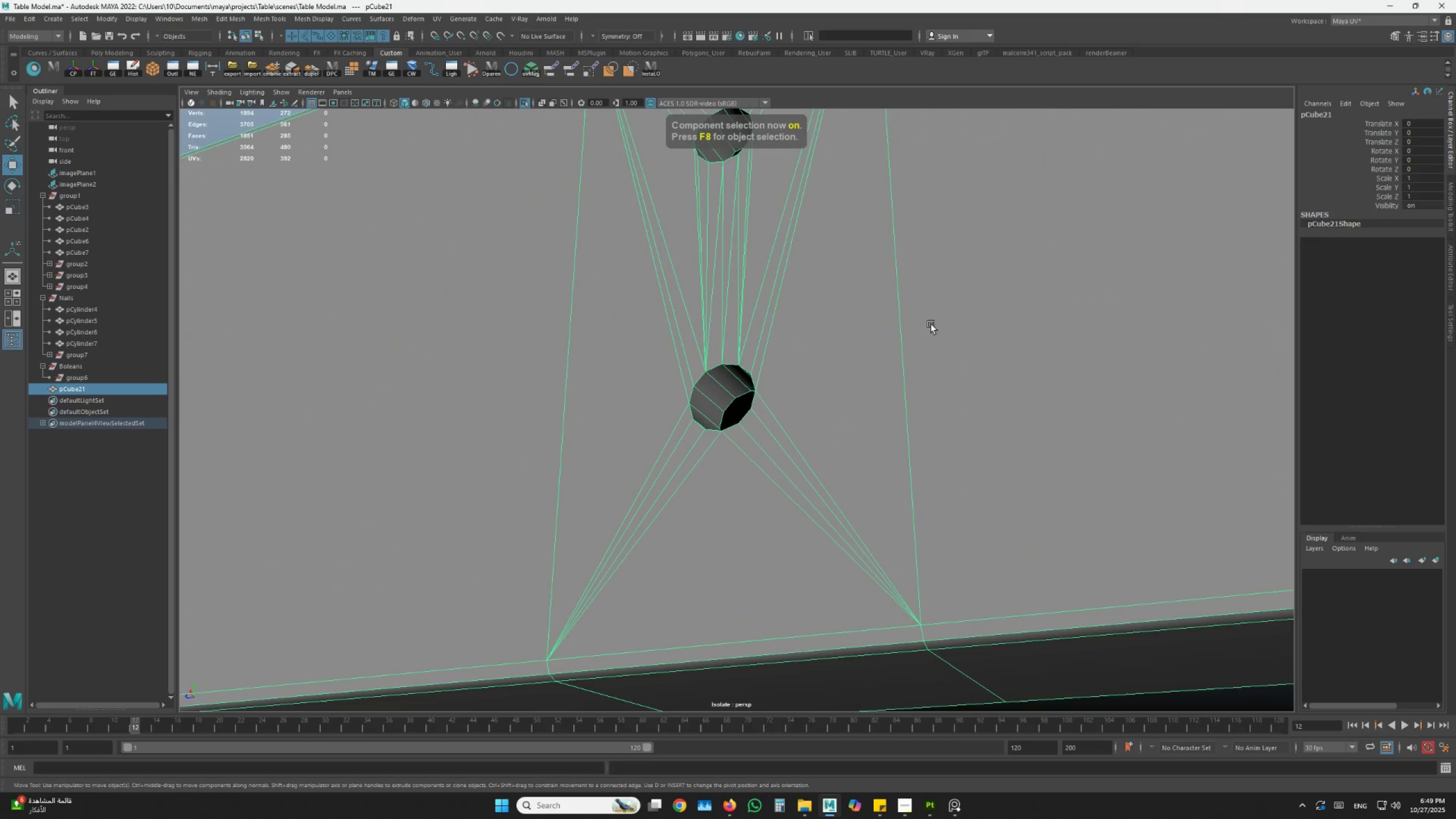 
key(Control+Shift+S)
 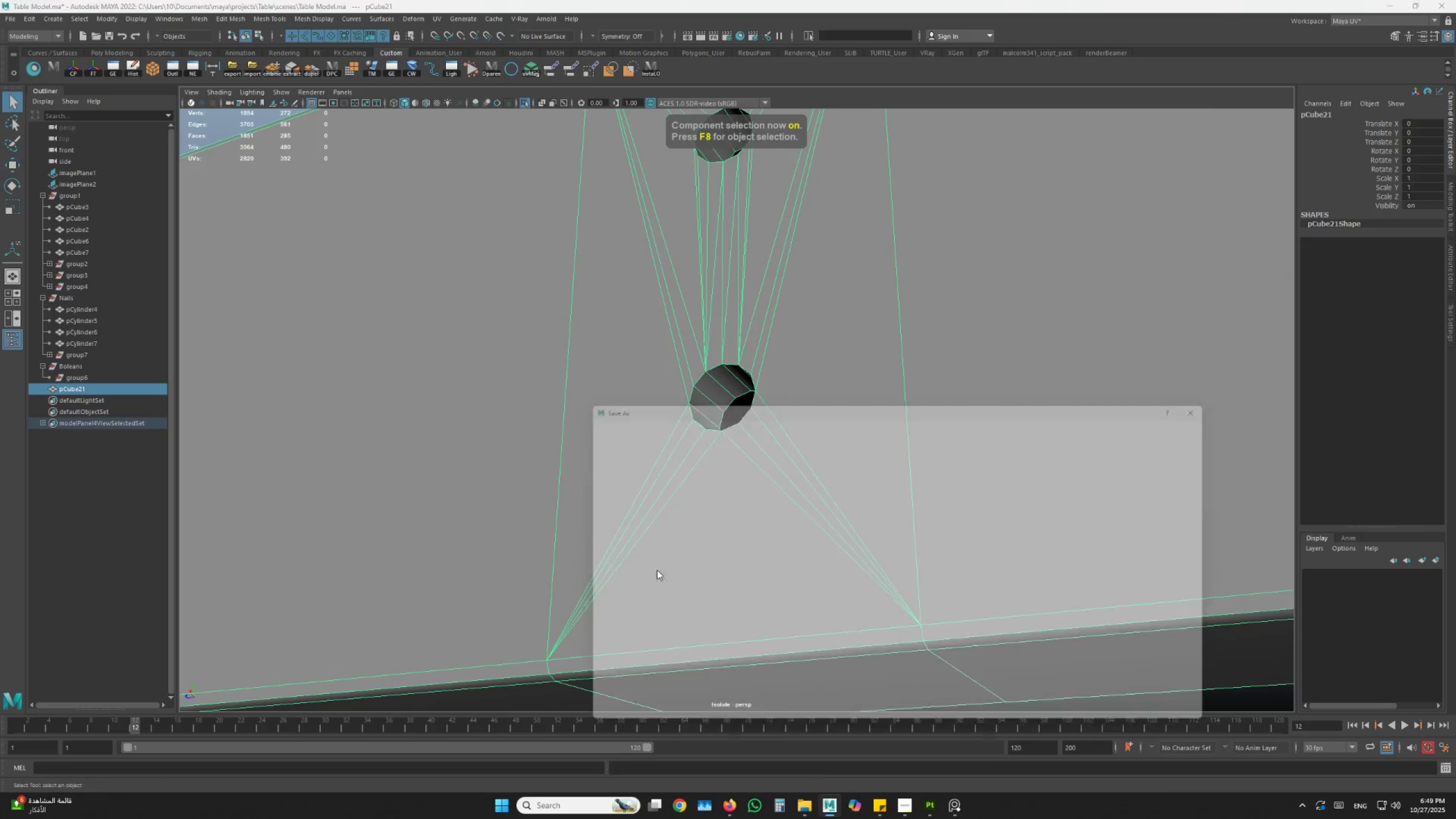 
left_click([555, 566])
 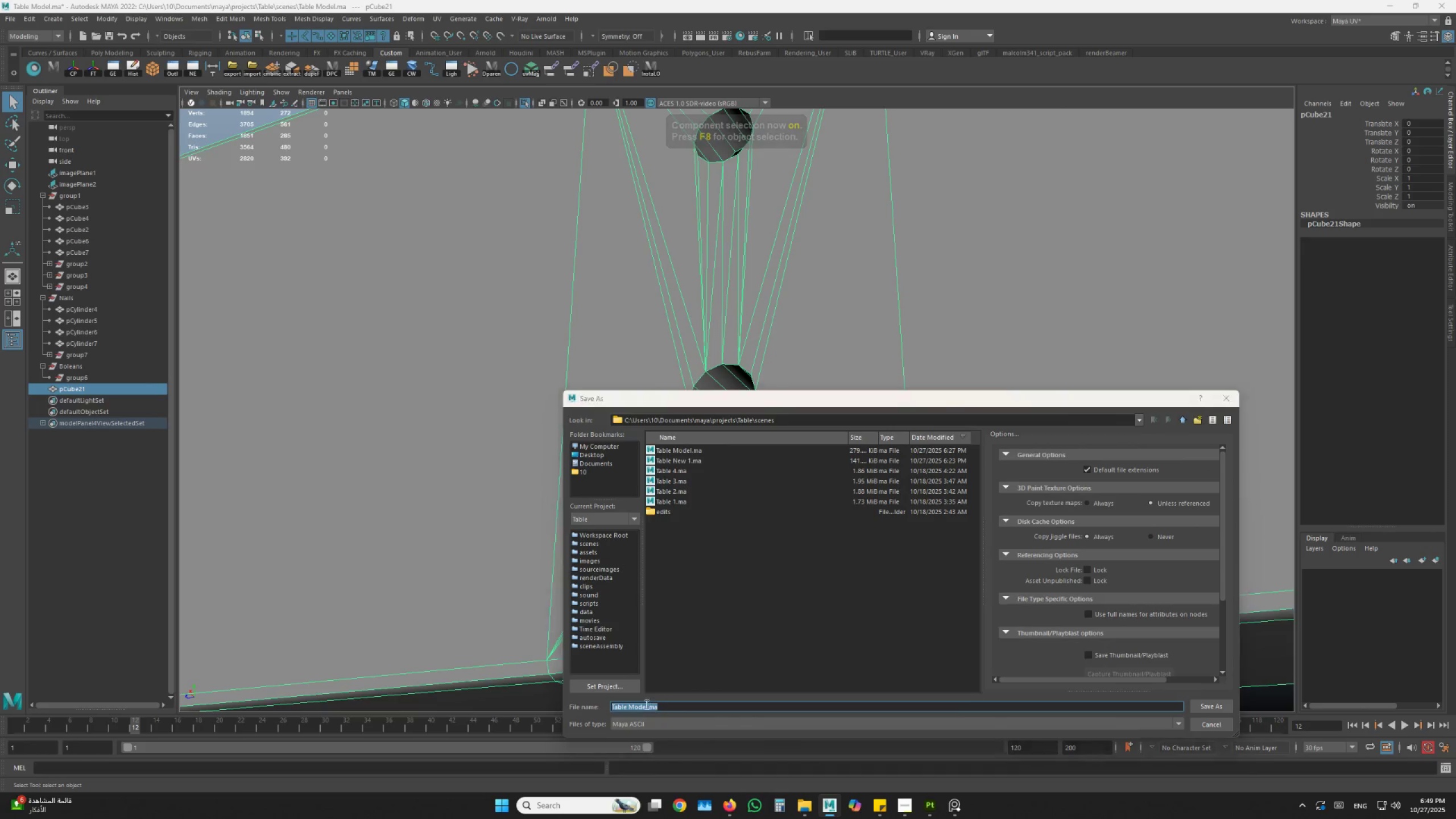 
left_click([644, 704])
 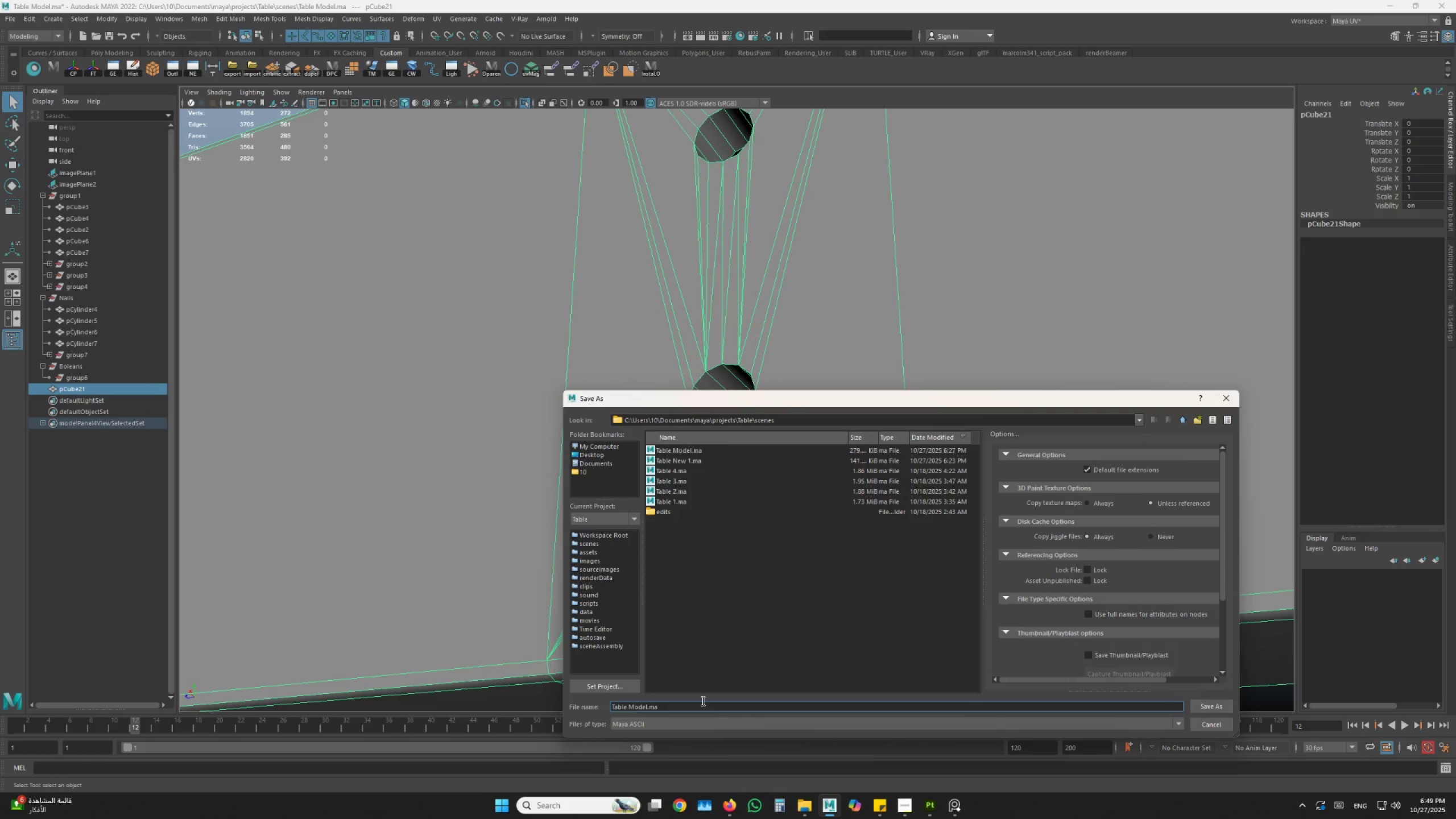 
key(ArrowRight)
 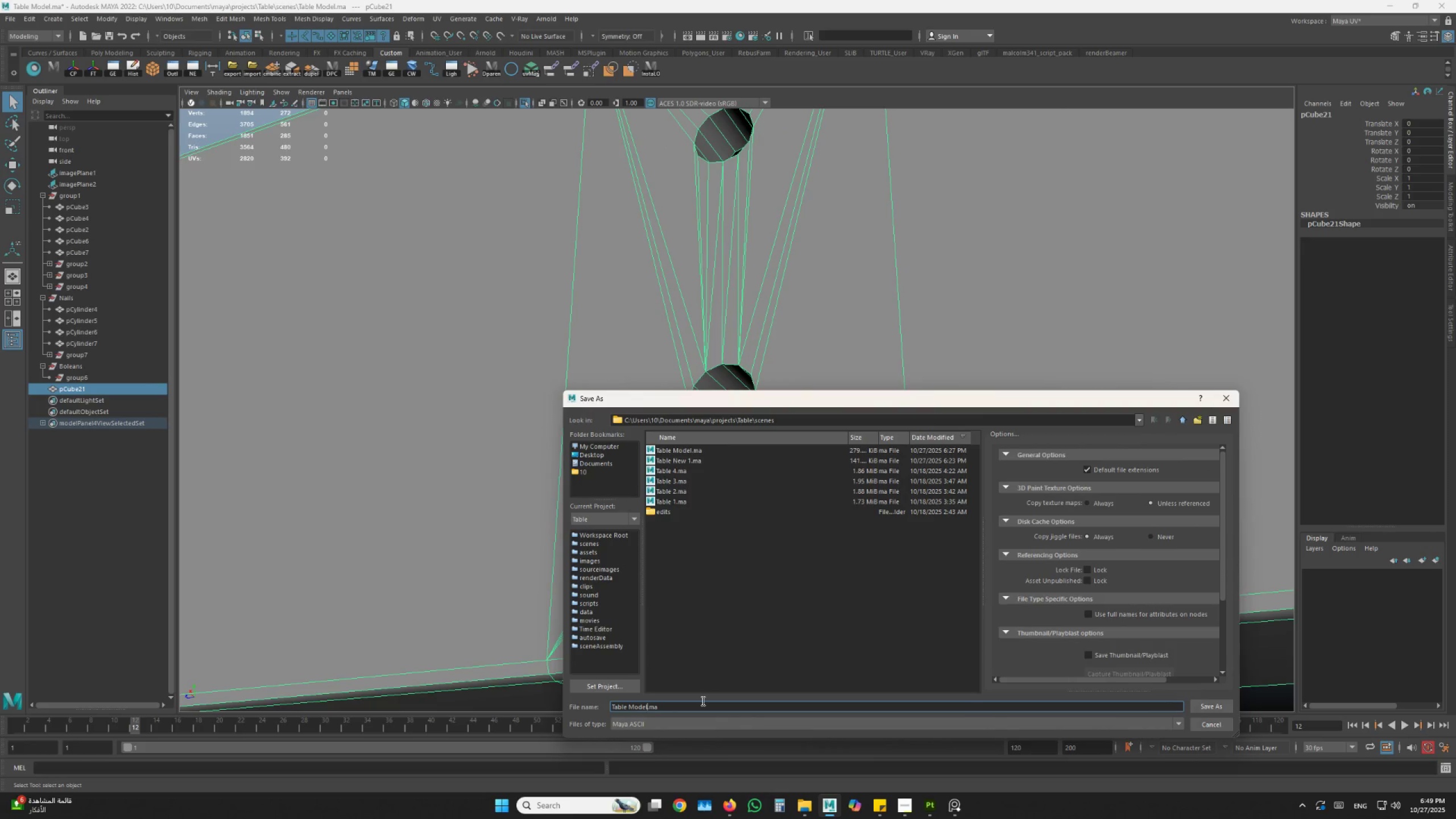 
key(1)
 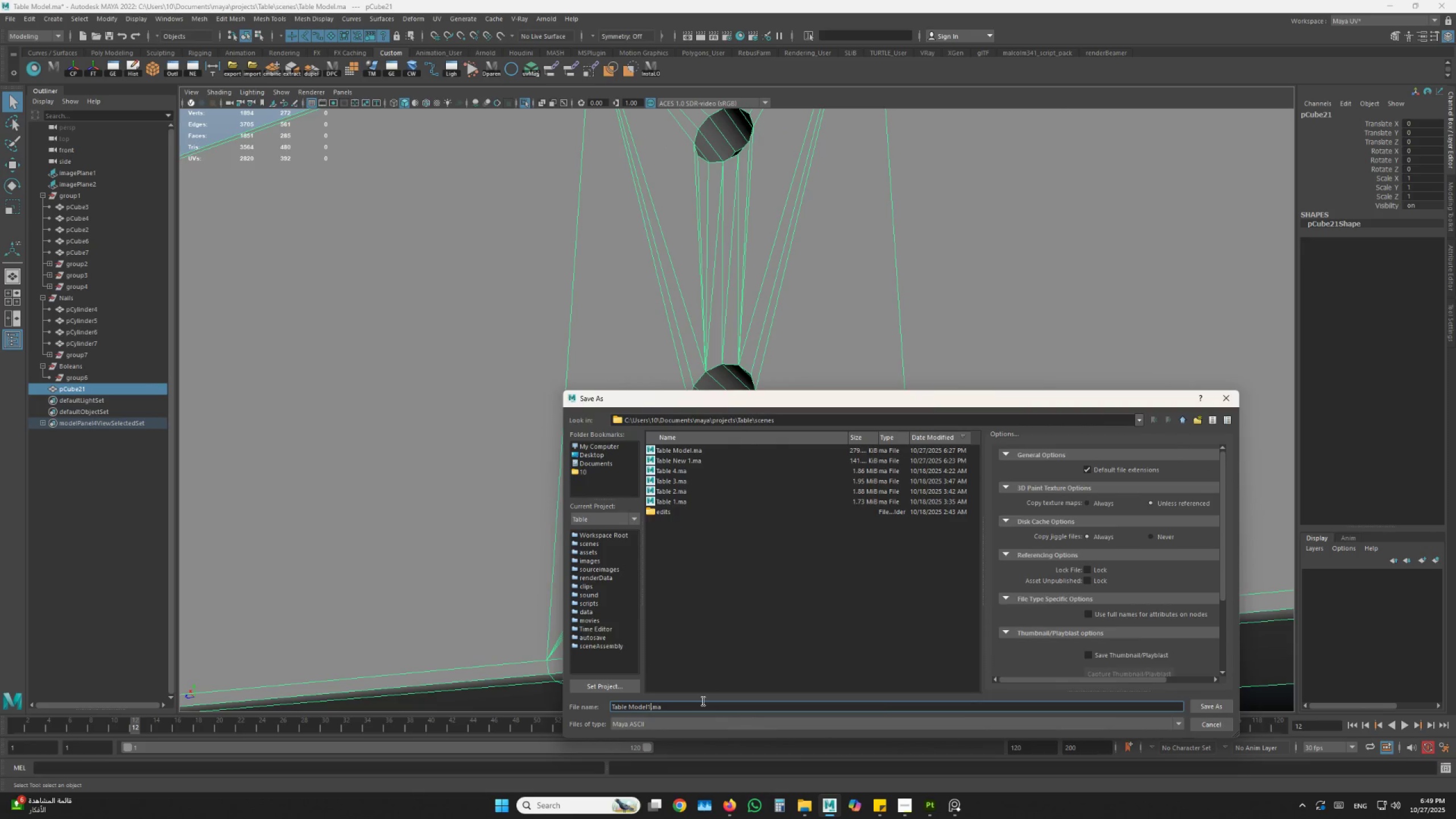 
key(Enter)
 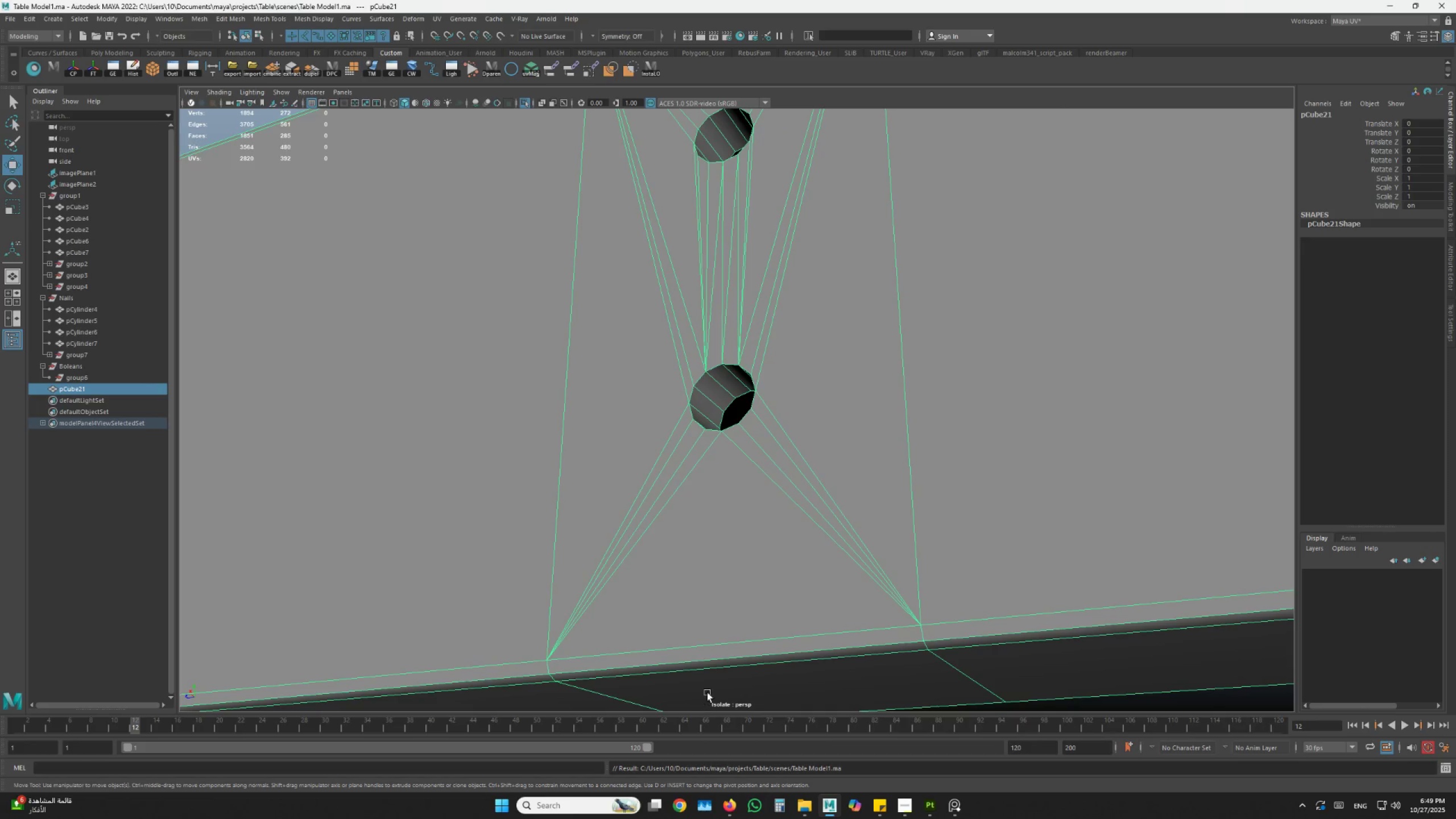 
key(Space)
 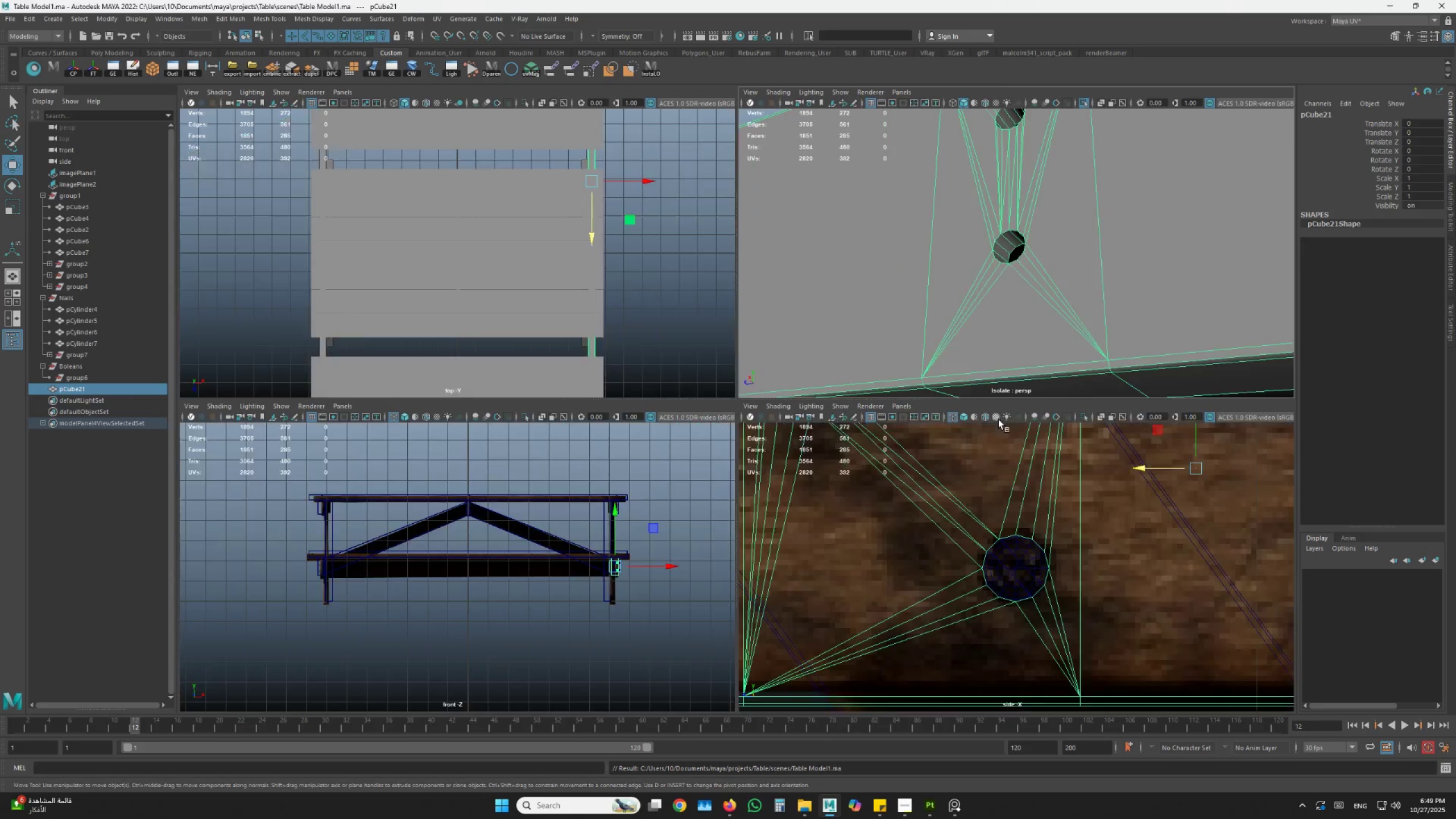 
key(Space)
 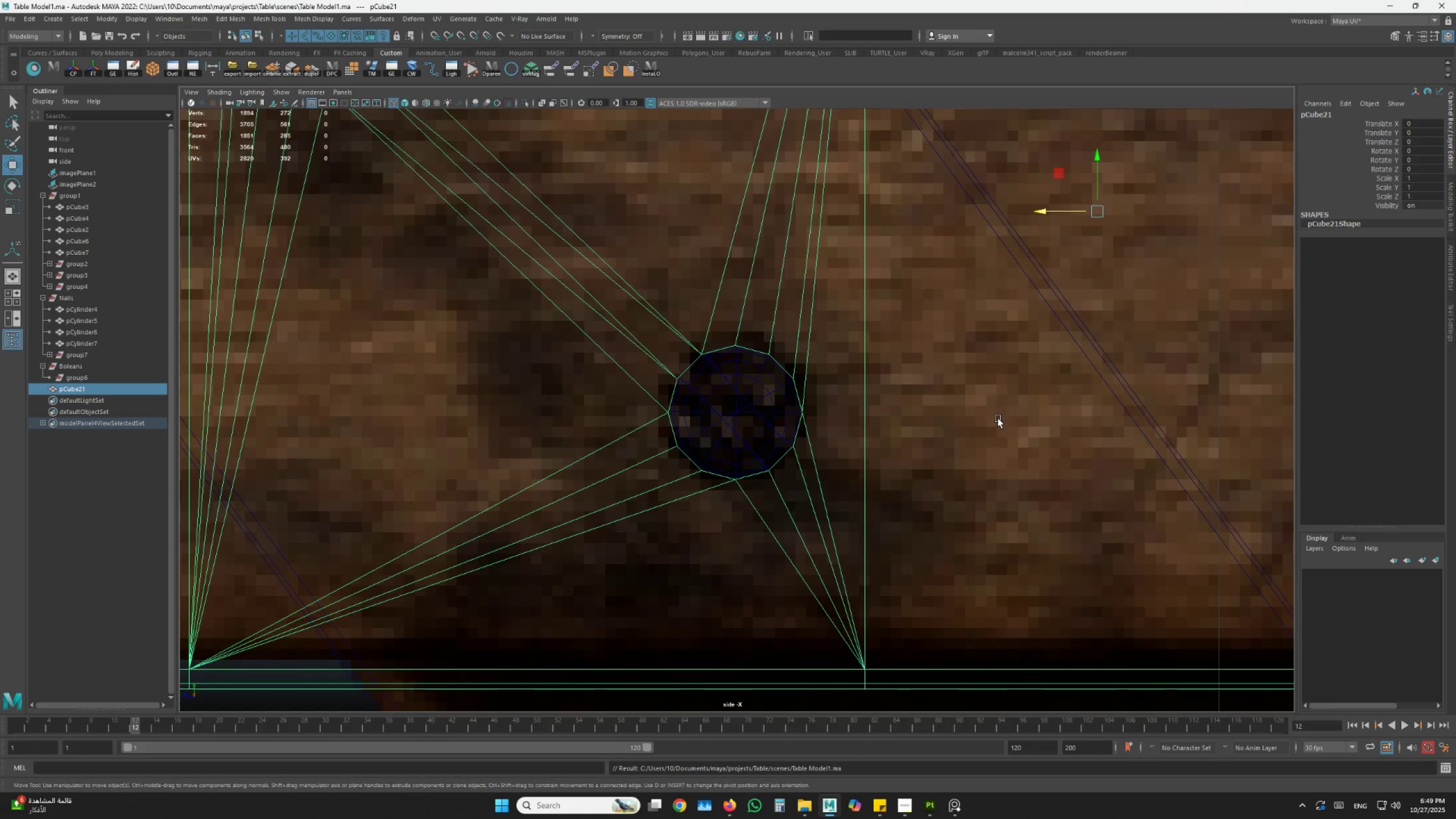 
key(Space)
 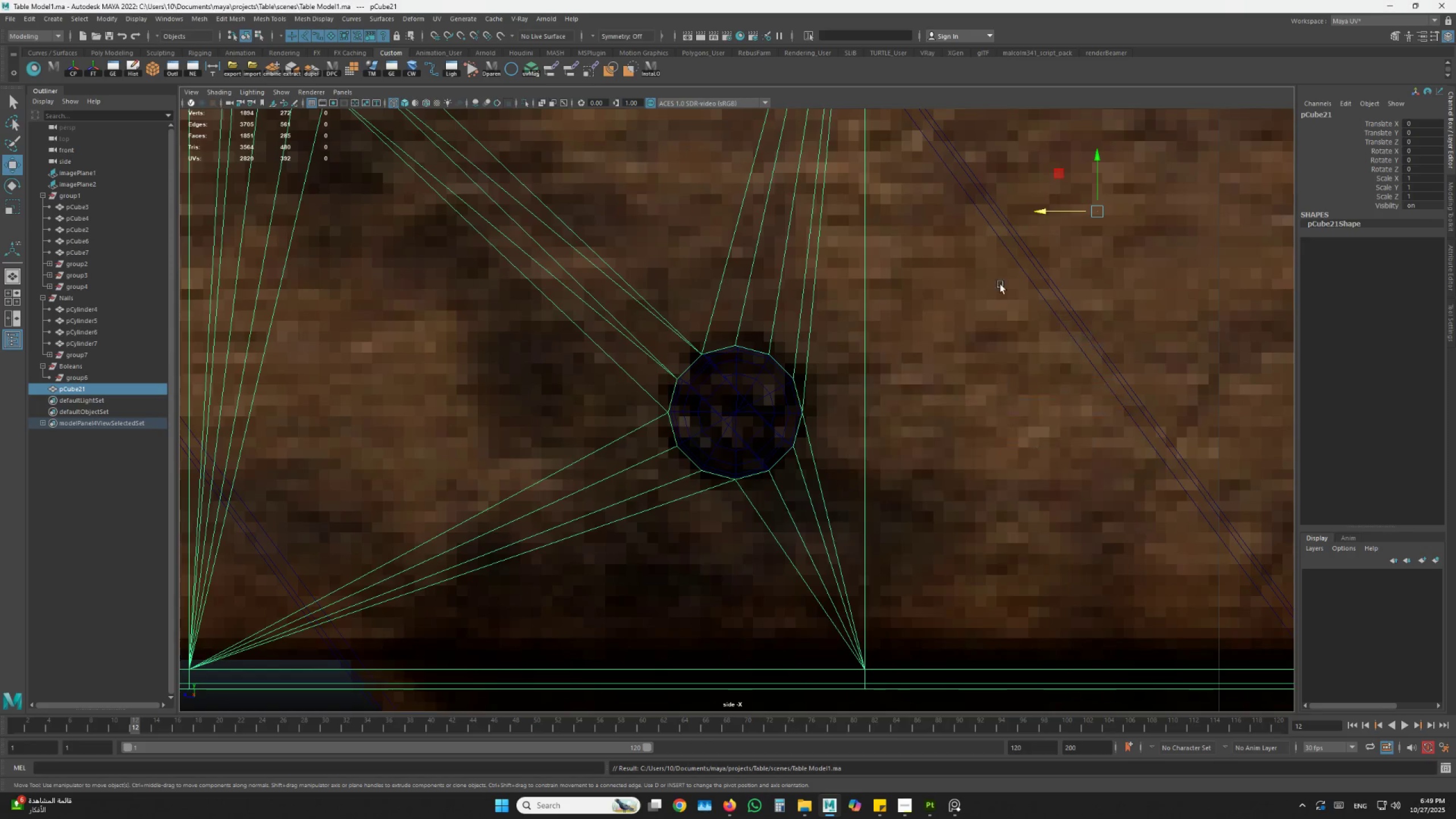 
key(Space)
 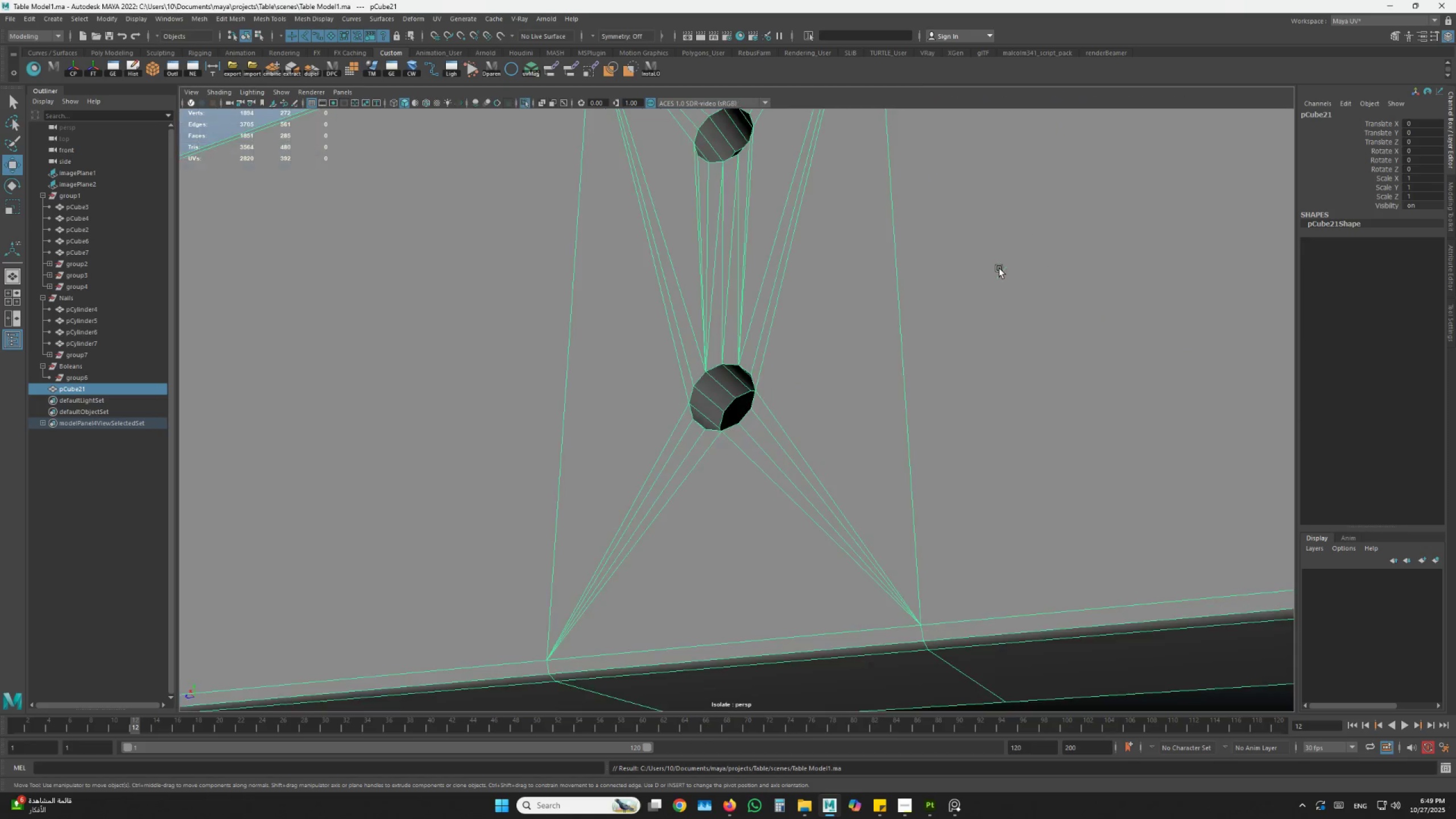 
scroll: coordinate [953, 338], scroll_direction: down, amount: 17.0
 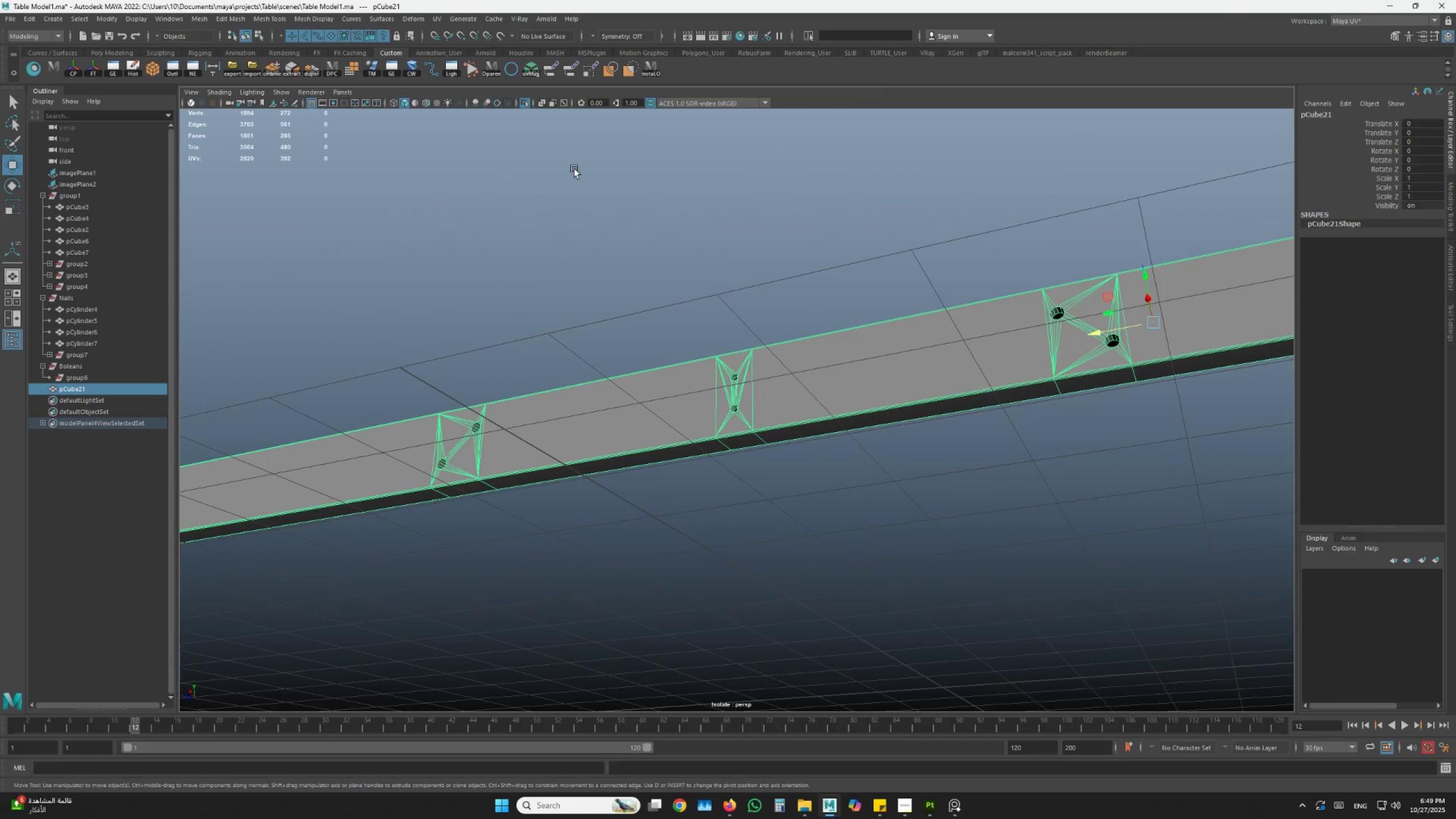 
hold_key(key=AltLeft, duration=0.89)
 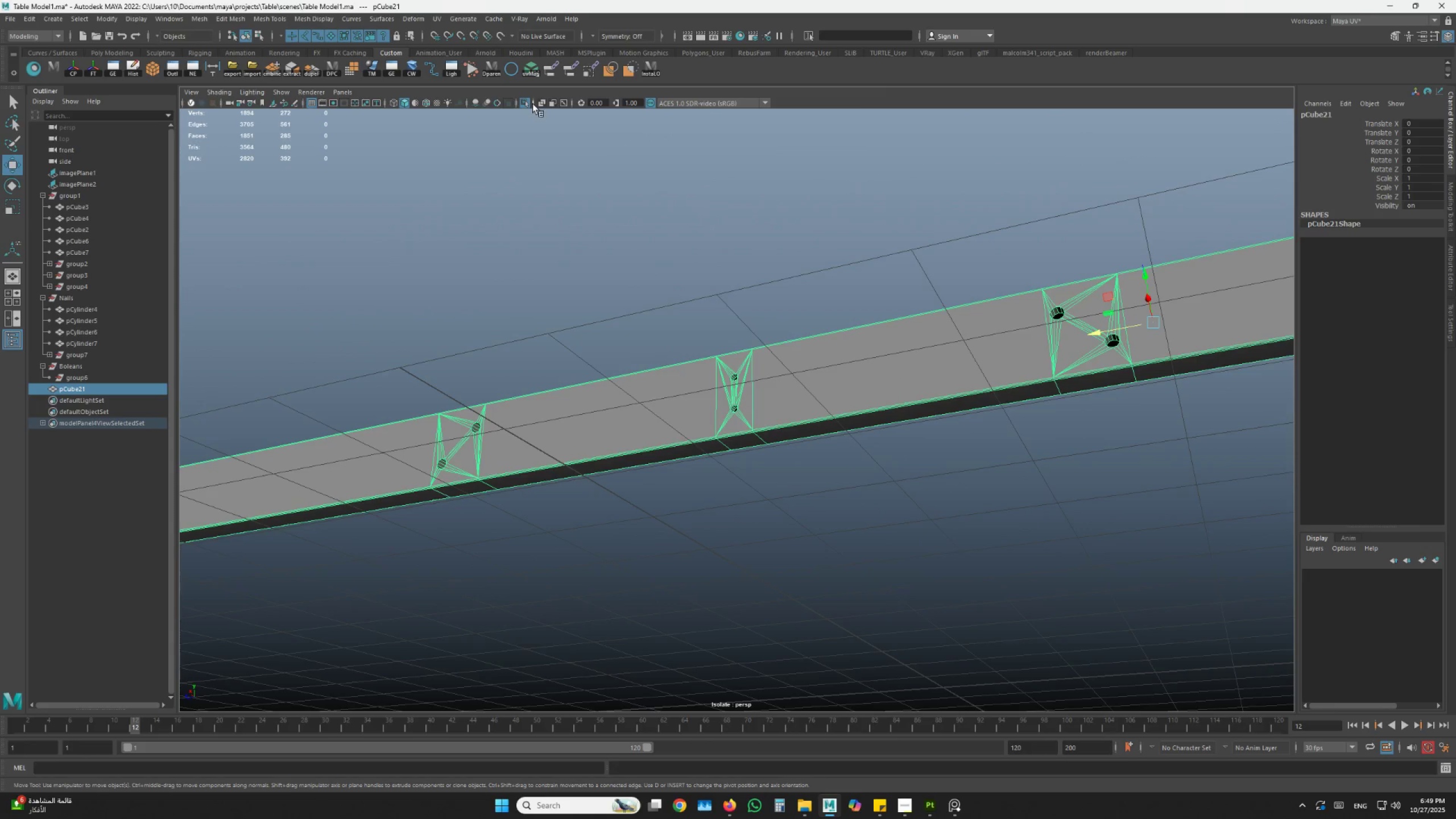 
left_click([524, 101])
 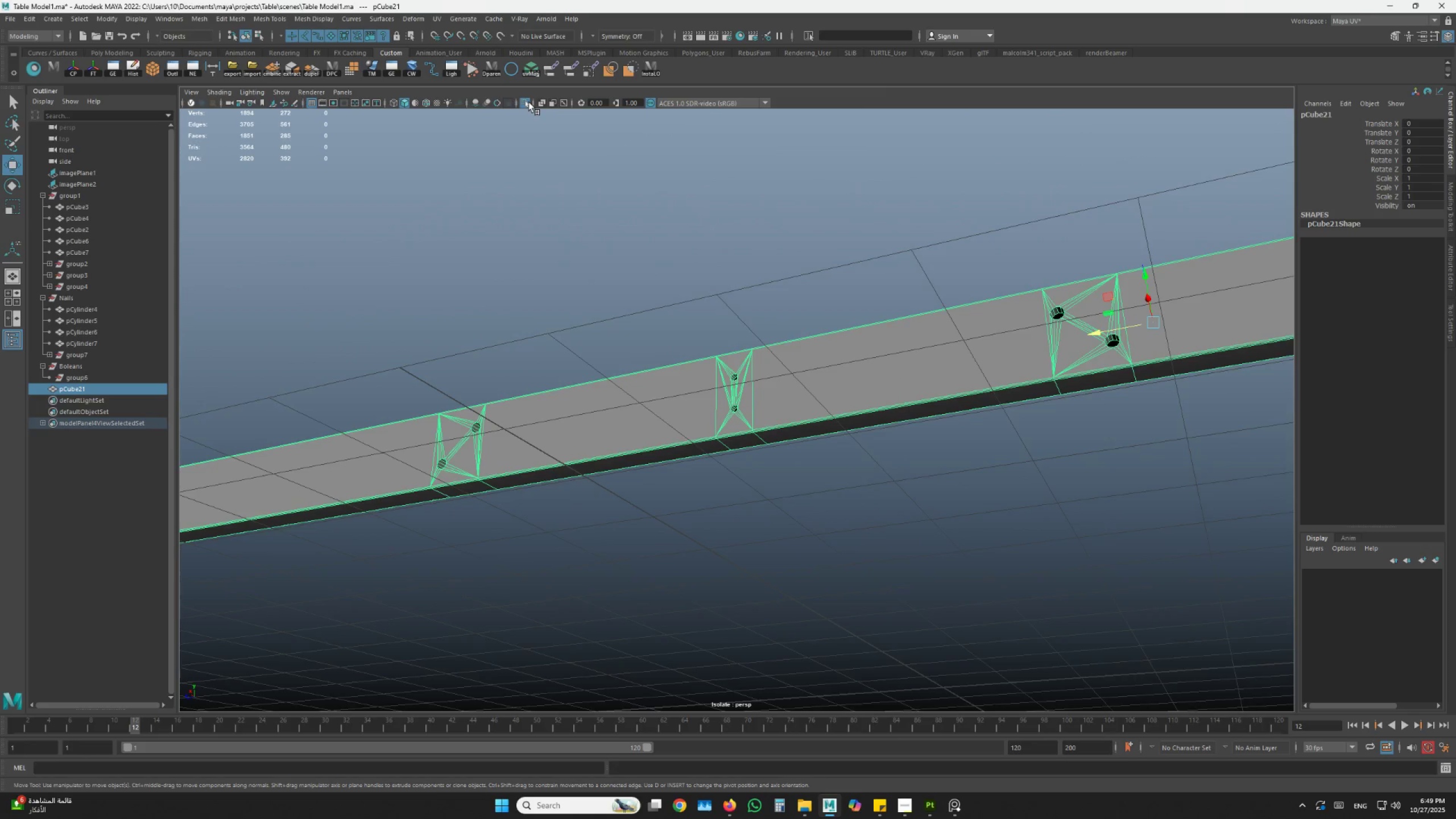 
hold_key(key=AltLeft, duration=1.5)
left_click_drag(start_coordinate=[696, 279], to_coordinate=[709, 333])
 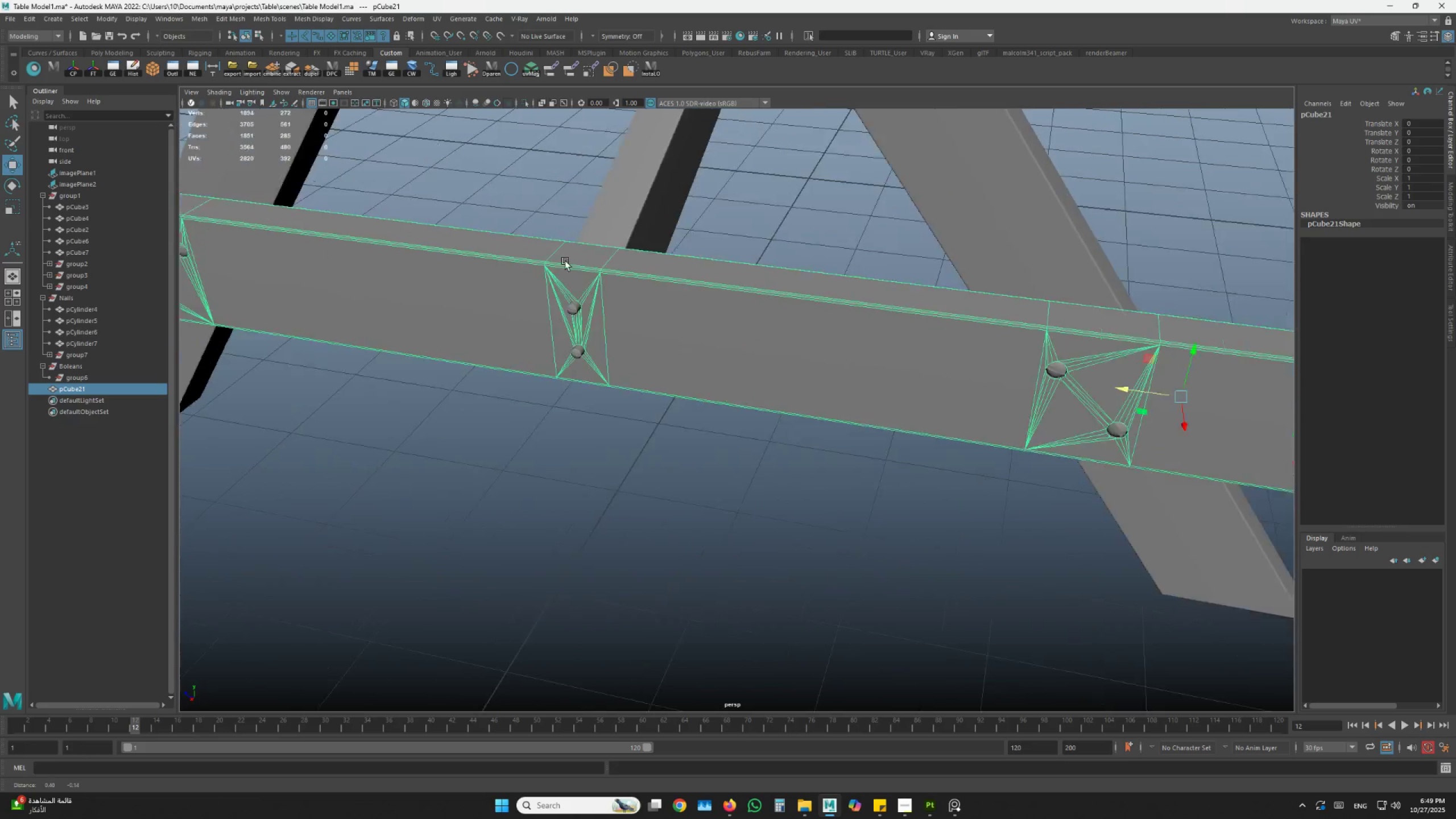 
hold_key(key=AltLeft, duration=0.38)
 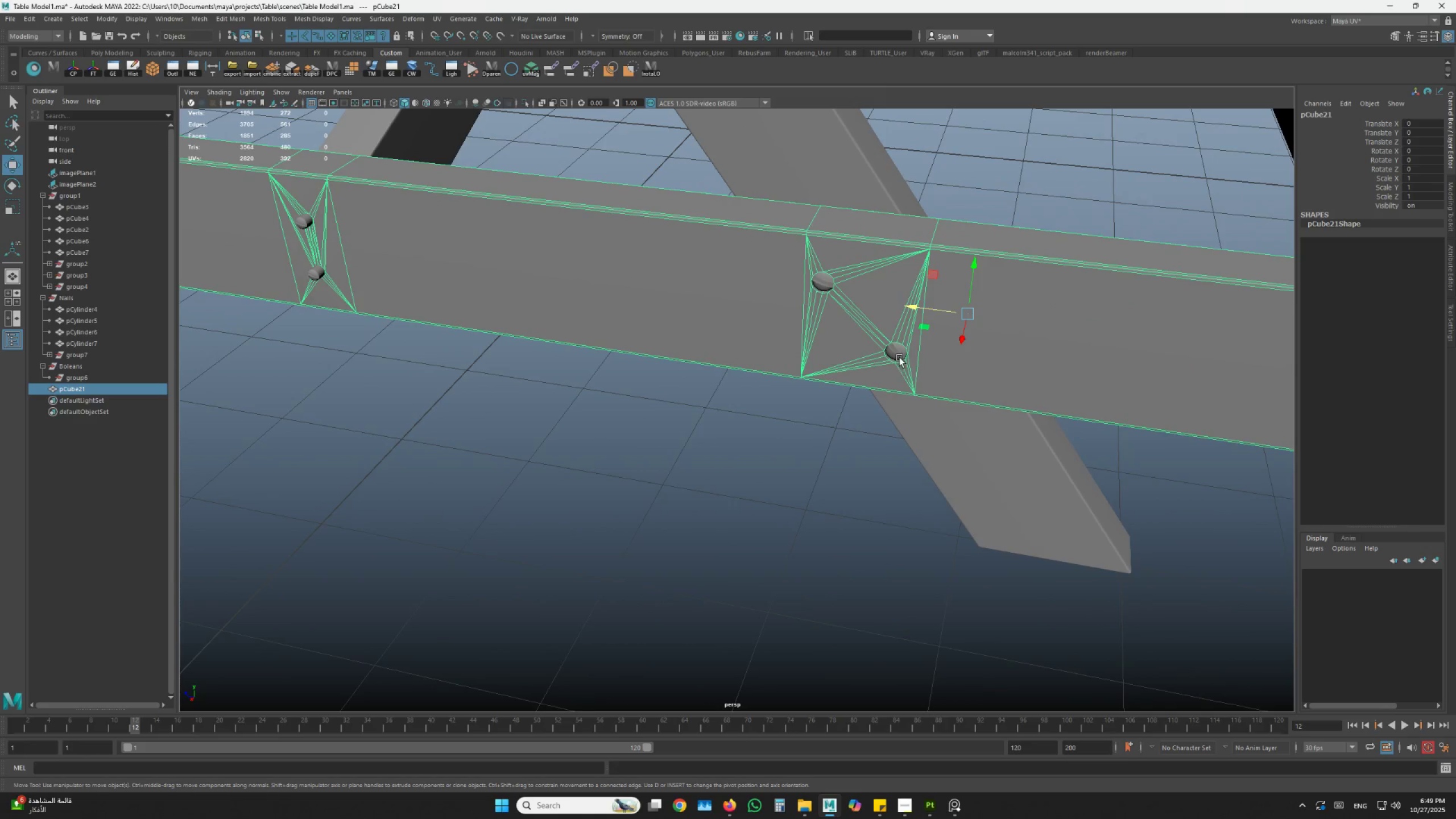 
left_click([900, 358])
 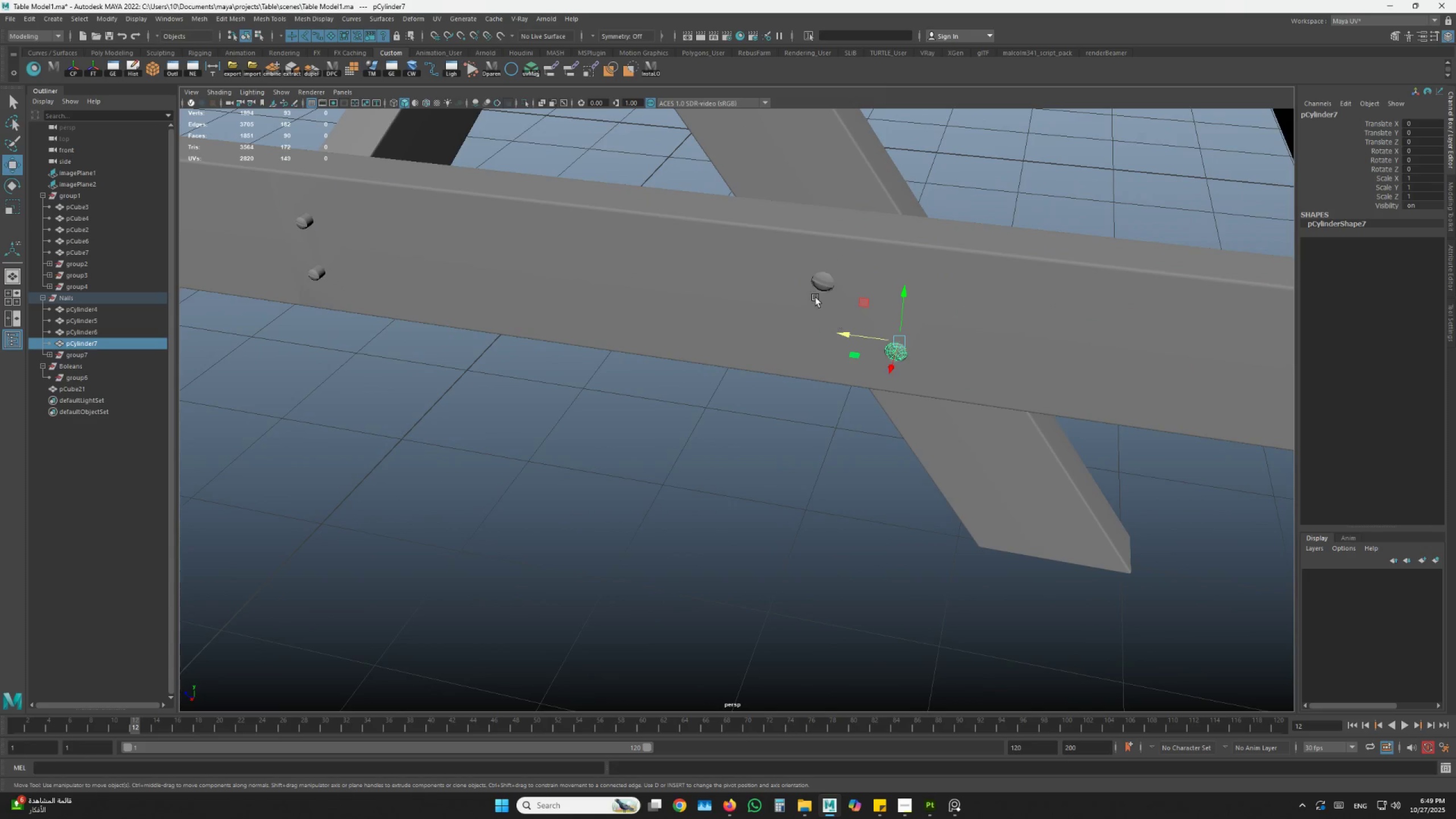 
hold_key(key=ShiftLeft, duration=0.42)
left_click([824, 279])
 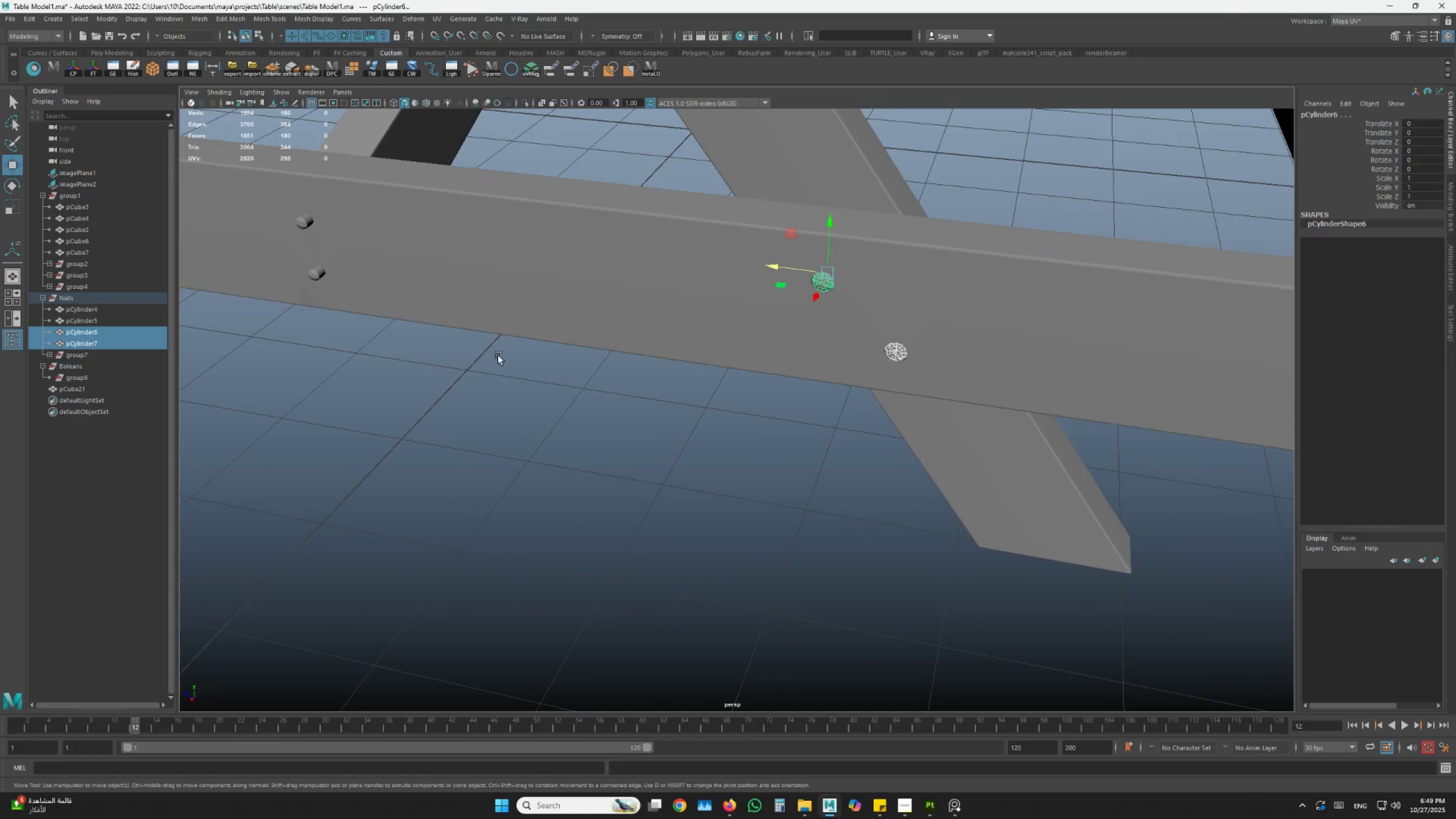 
hold_key(key=AltLeft, duration=0.36)
 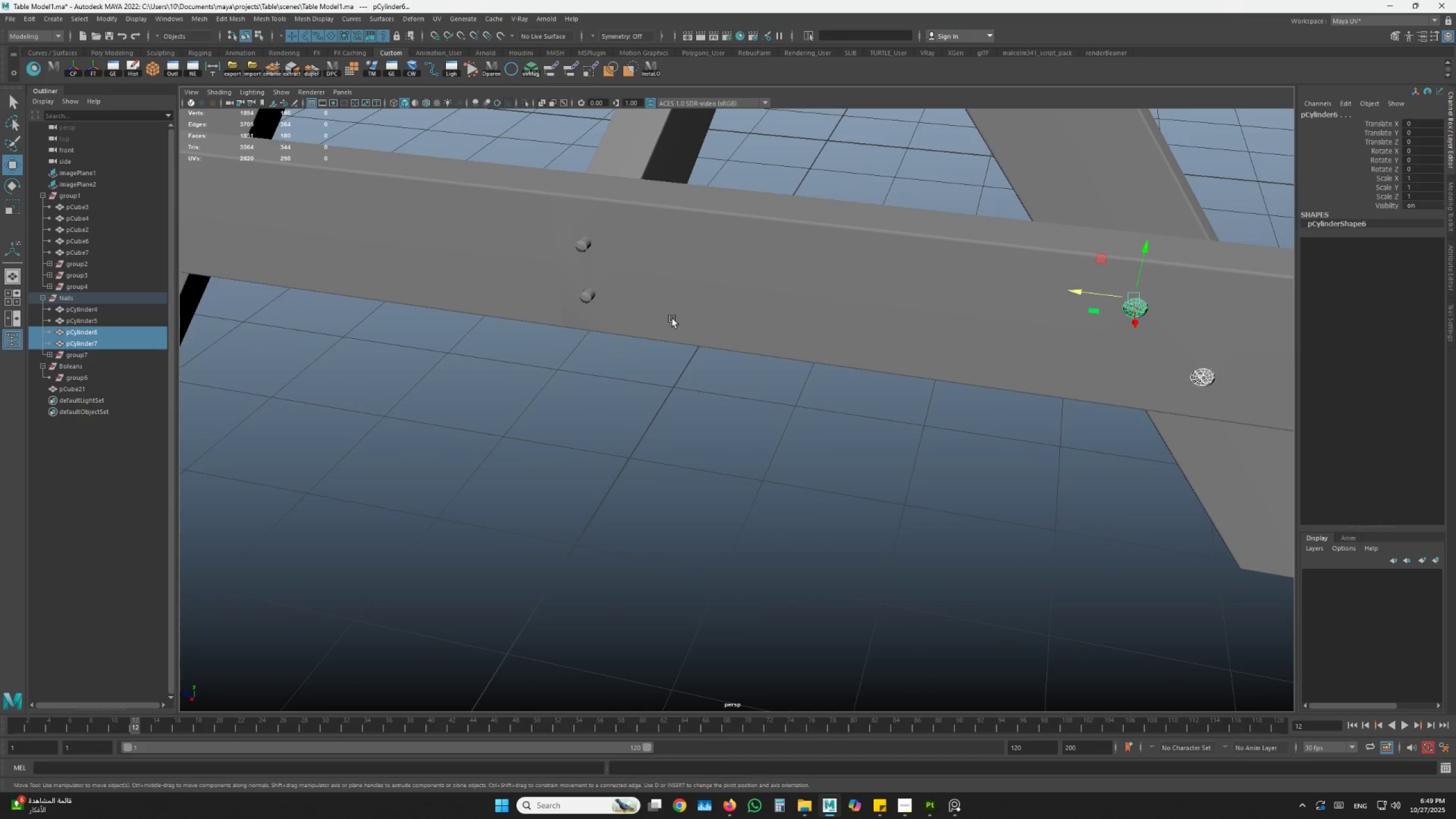 
hold_key(key=ShiftLeft, duration=0.33)
 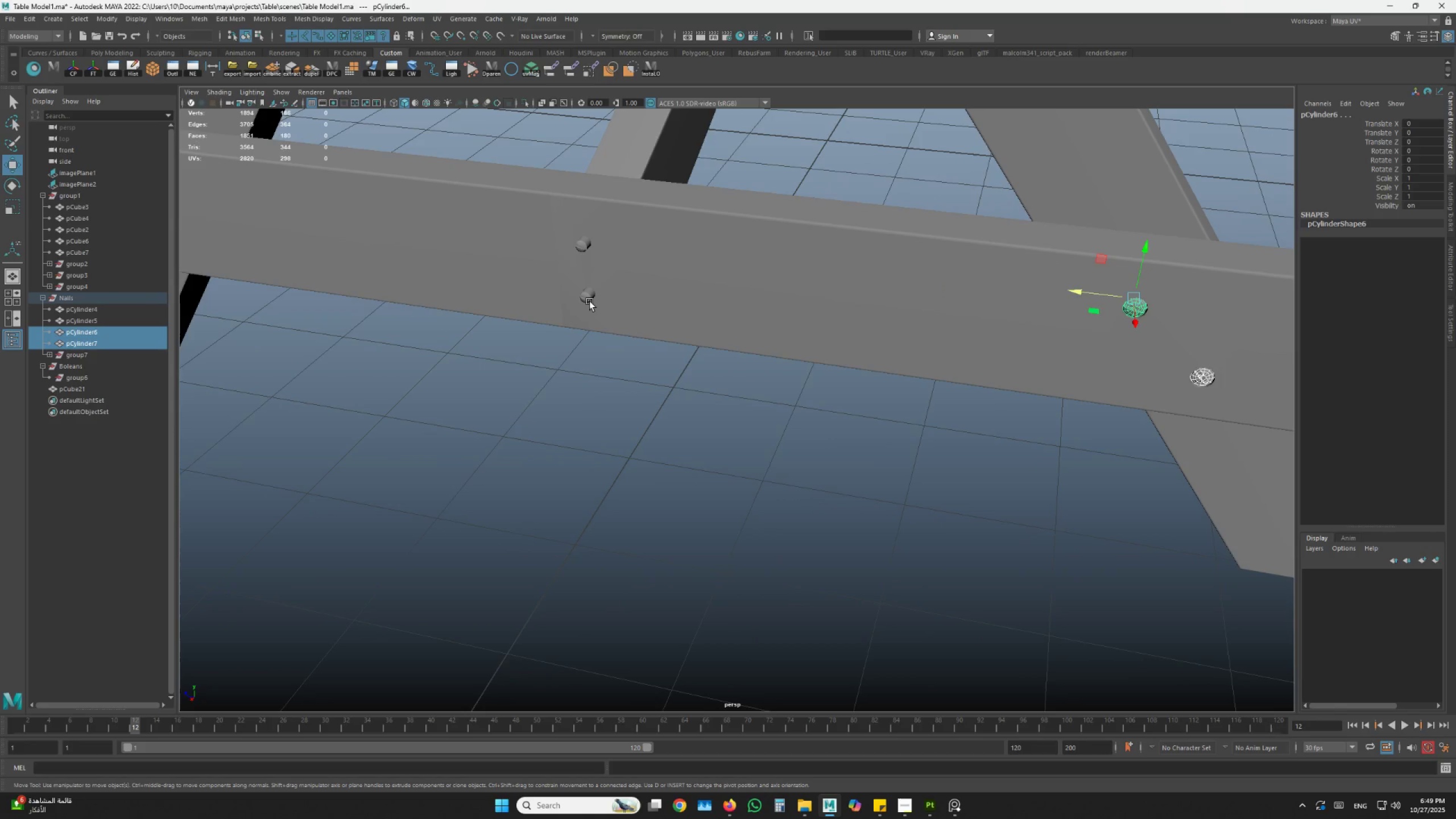 
left_click([590, 301])
 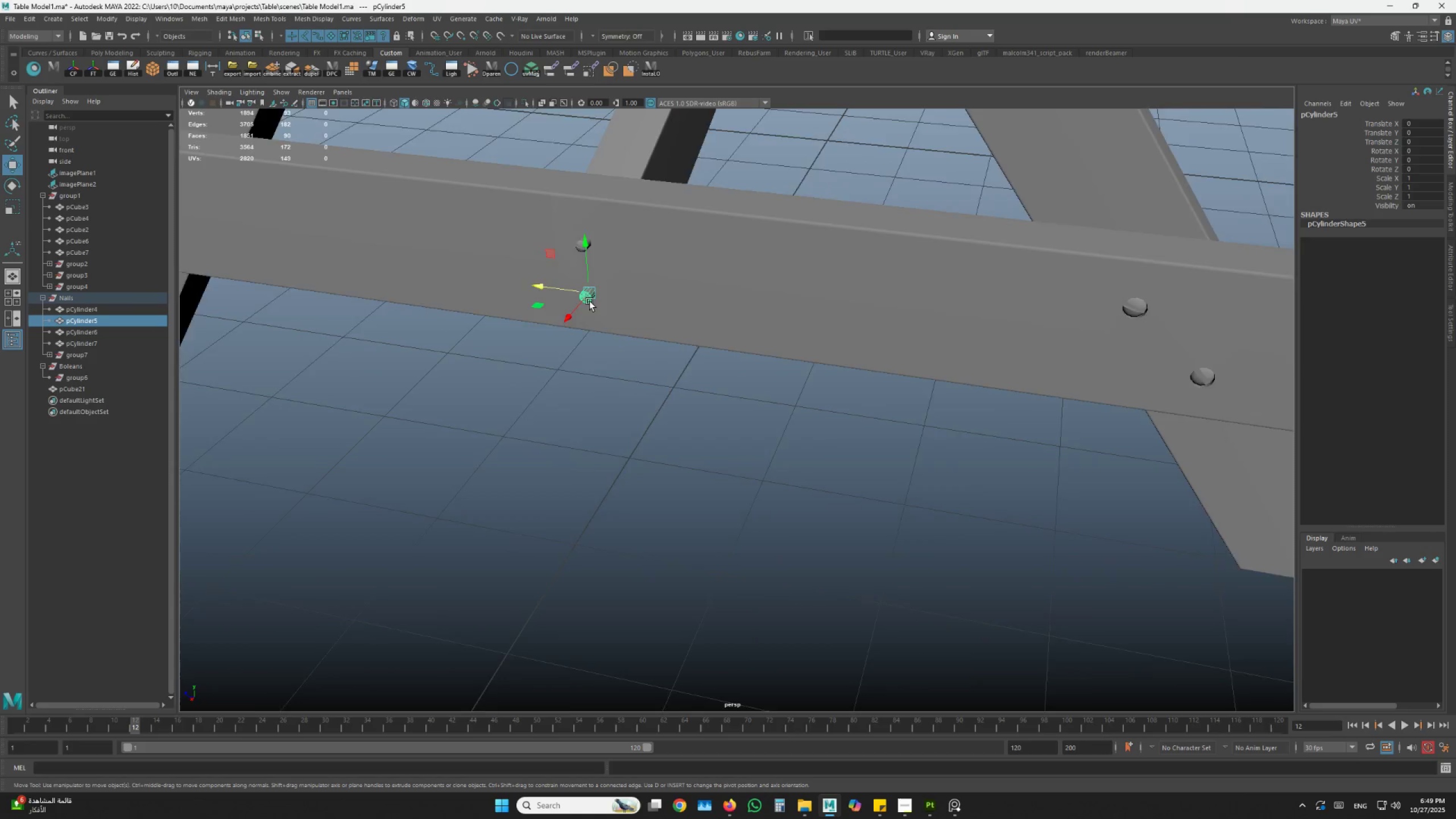 
scroll: coordinate [590, 301], scroll_direction: up, amount: 1.0
 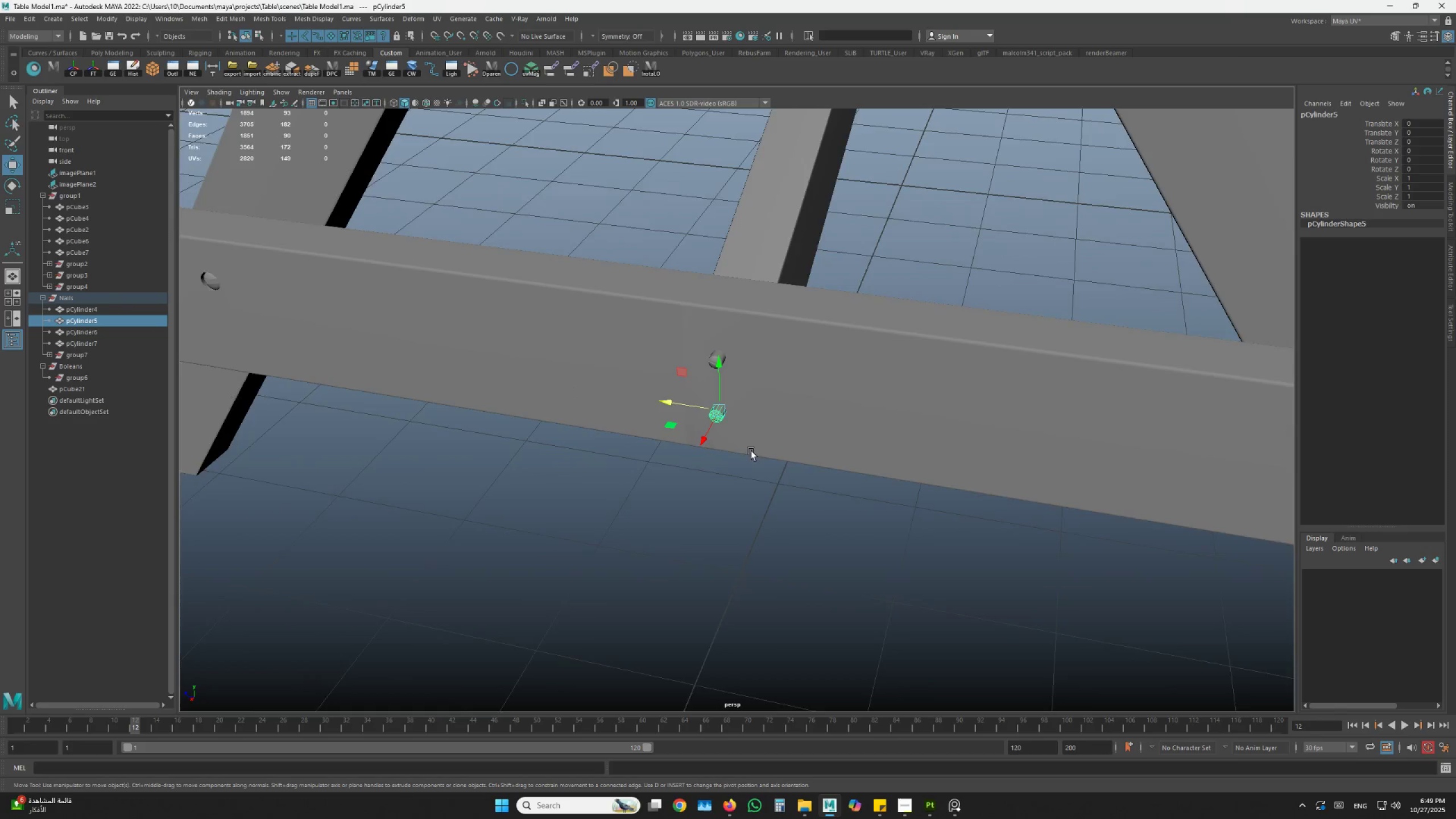 
hold_key(key=AltLeft, duration=1.2)
scroll: coordinate [728, 425], scroll_direction: up, amount: 4.0
 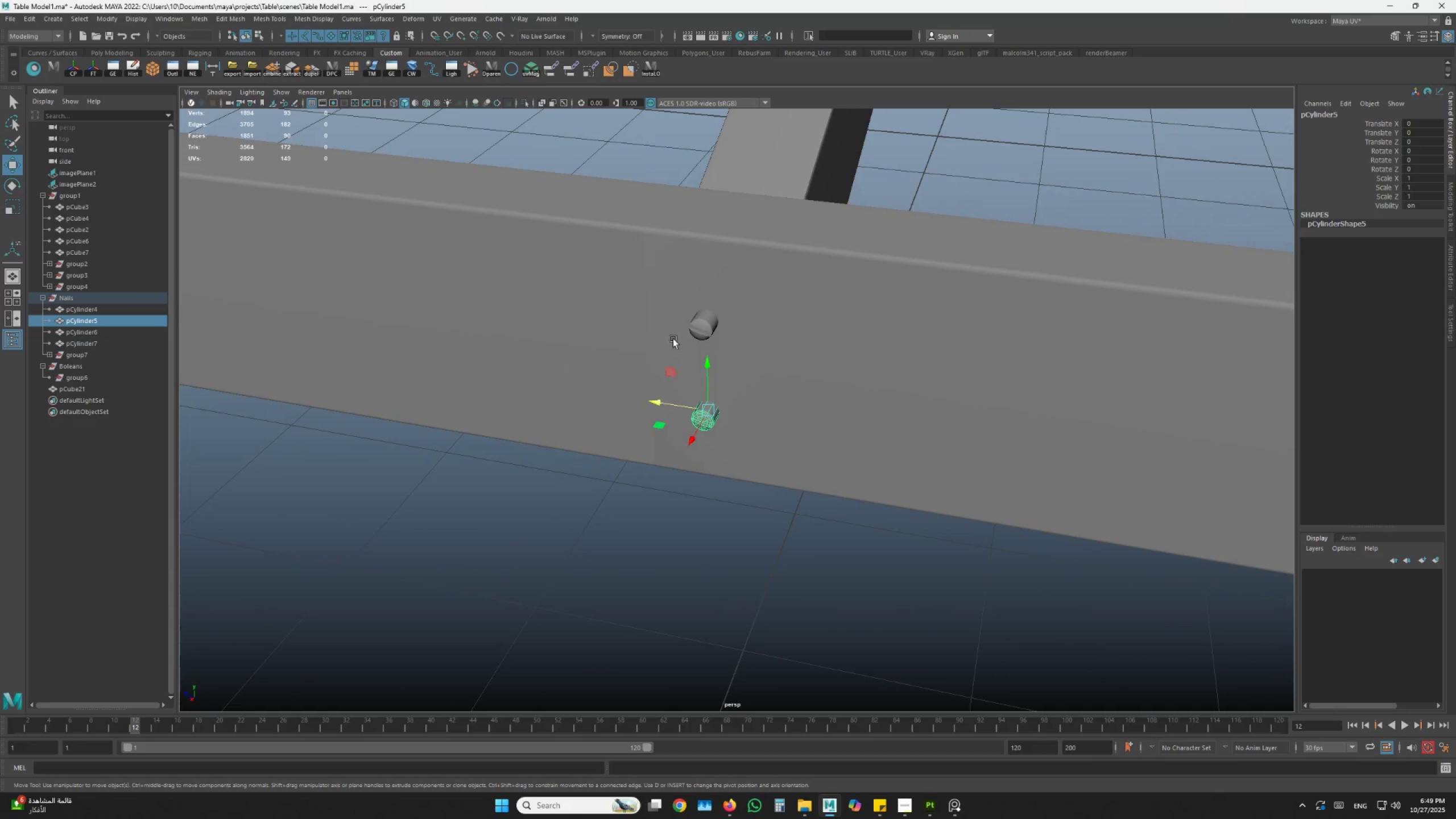 
hold_key(key=ShiftLeft, duration=0.33)
 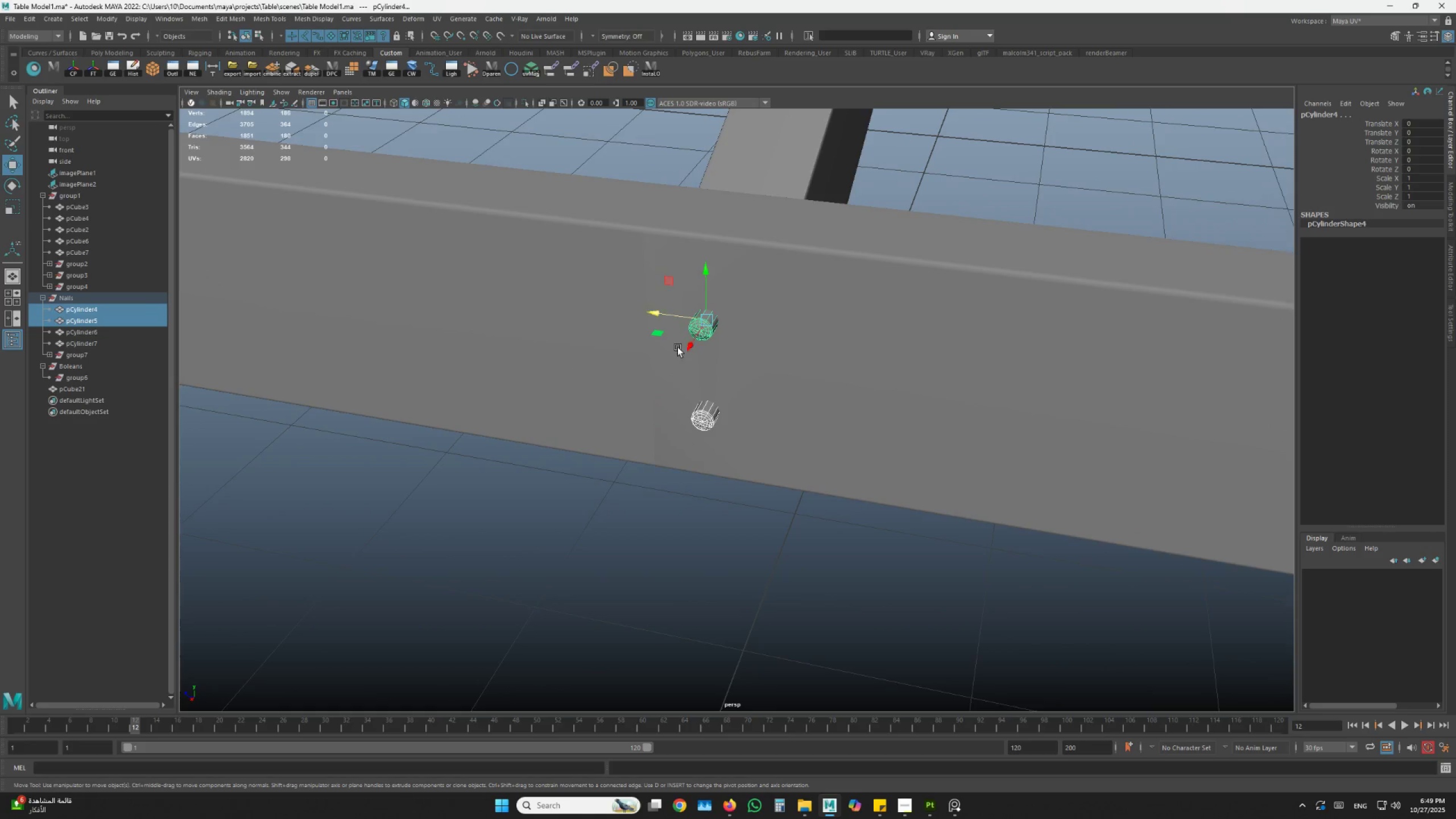 
hold_key(key=AltLeft, duration=0.34)
left_click_drag(start_coordinate=[668, 348], to_coordinate=[593, 338])
 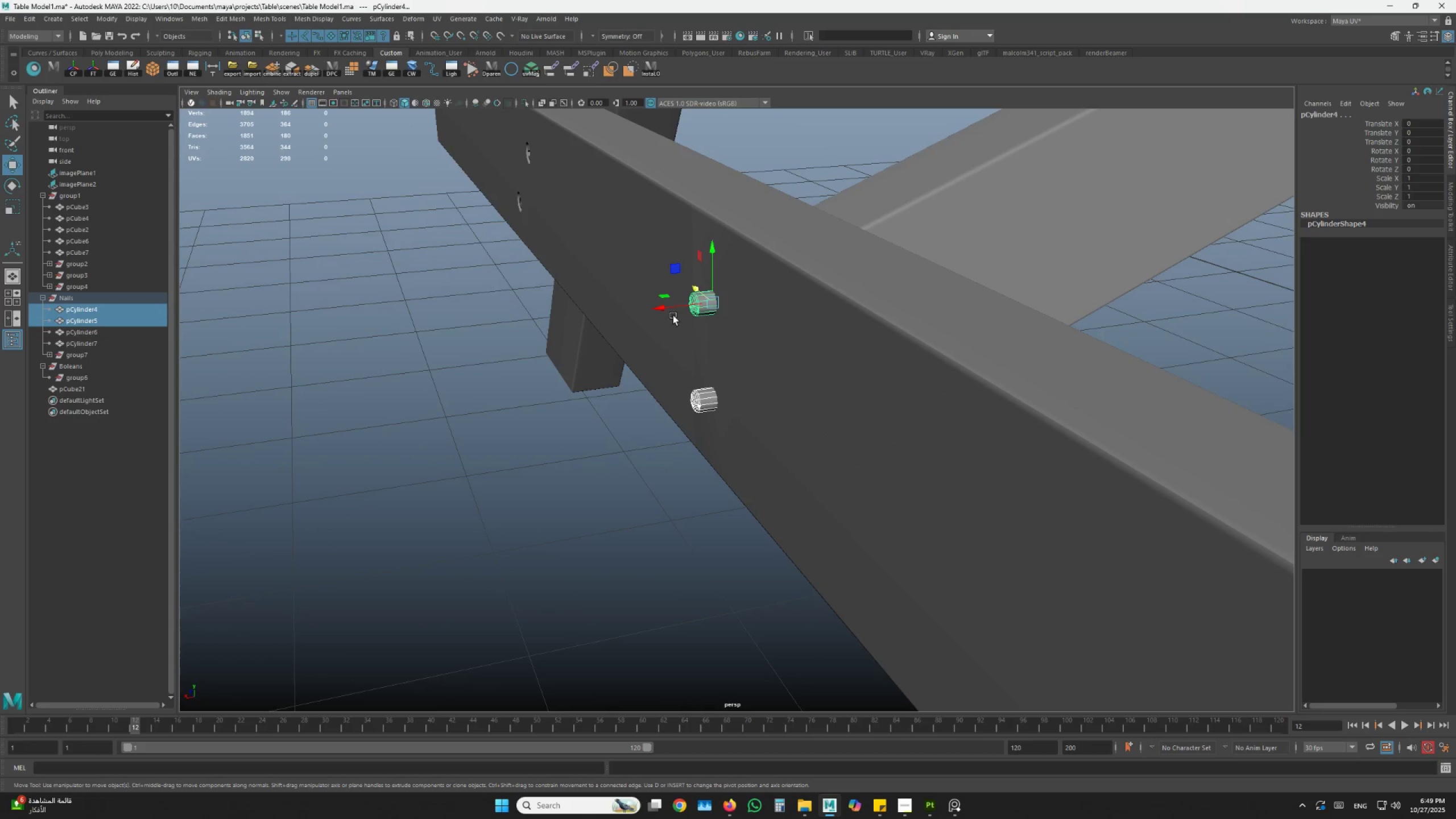 
left_click_drag(start_coordinate=[675, 311], to_coordinate=[690, 308])
 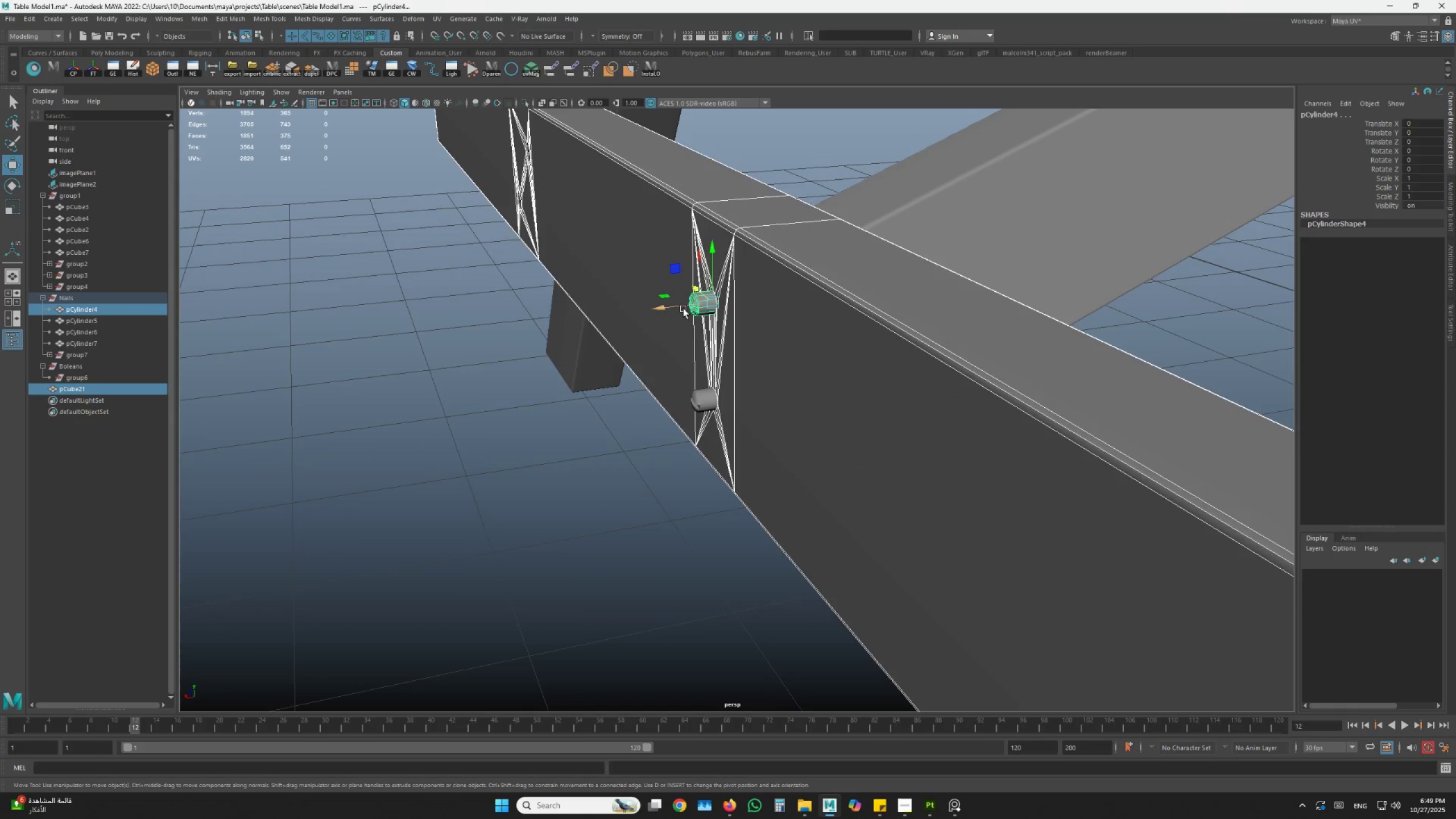 
type(zfrw)
 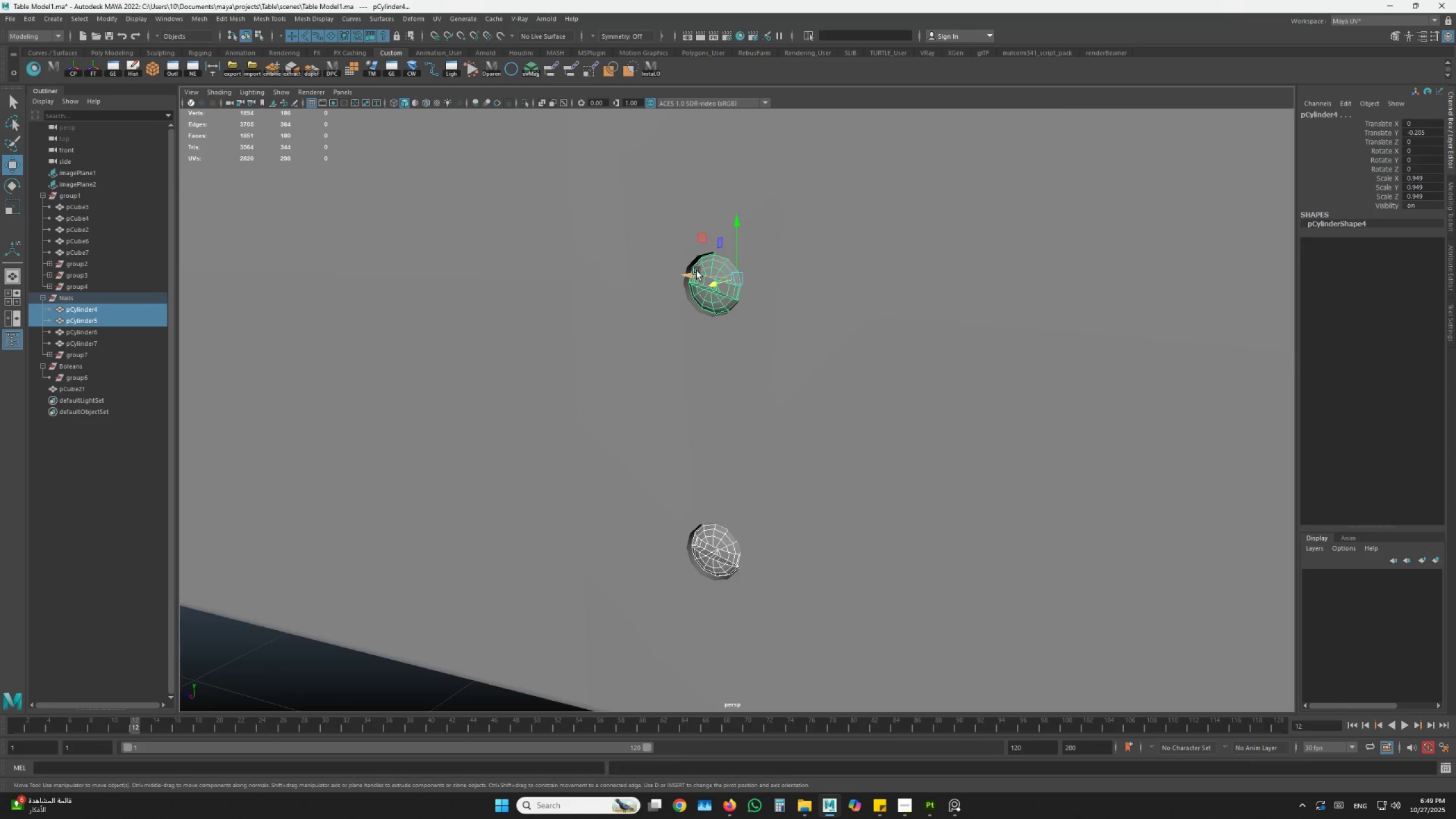 
left_click_drag(start_coordinate=[668, 309], to_coordinate=[689, 307])
 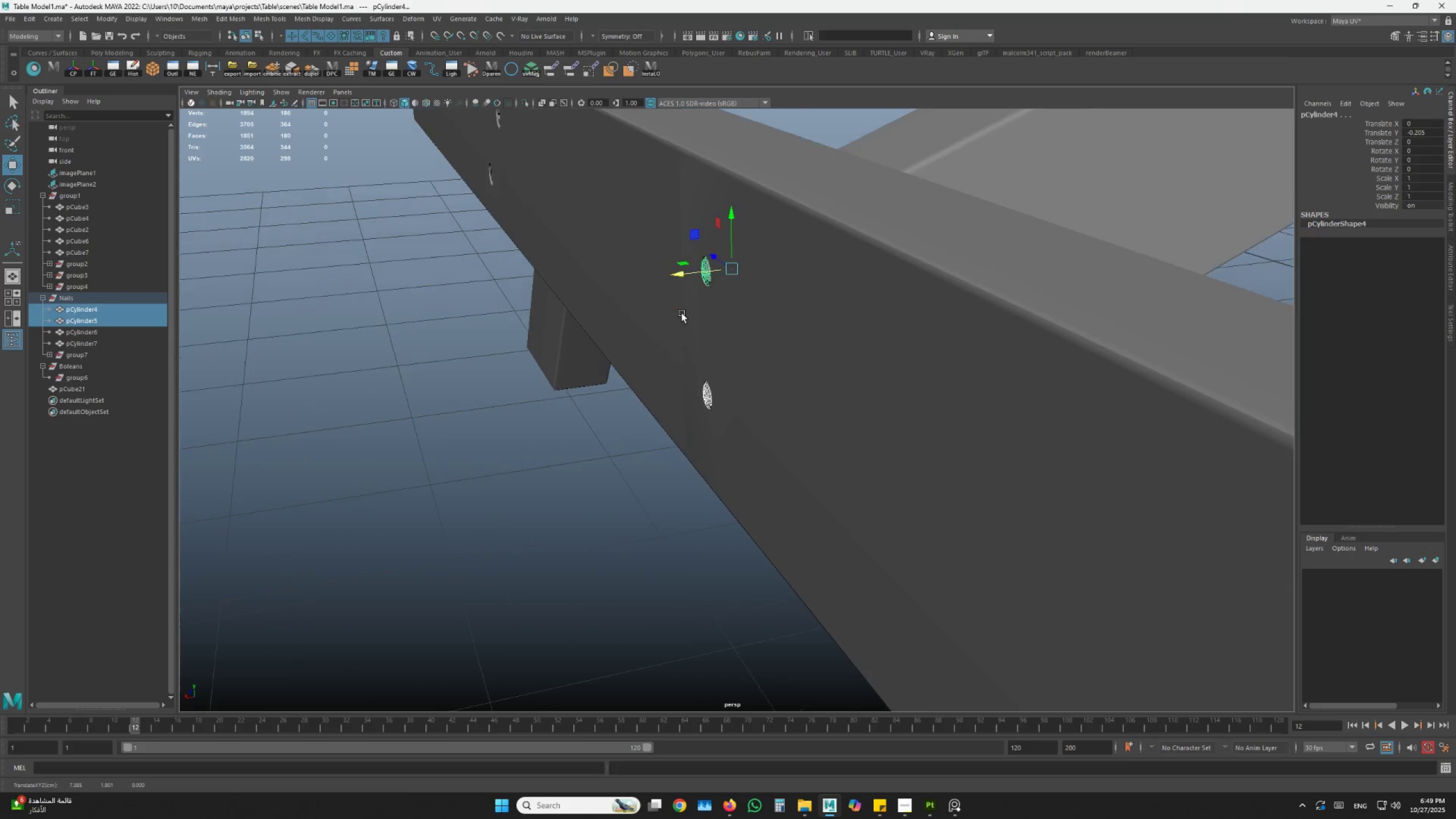 
scroll: coordinate [679, 313], scroll_direction: up, amount: 1.0
 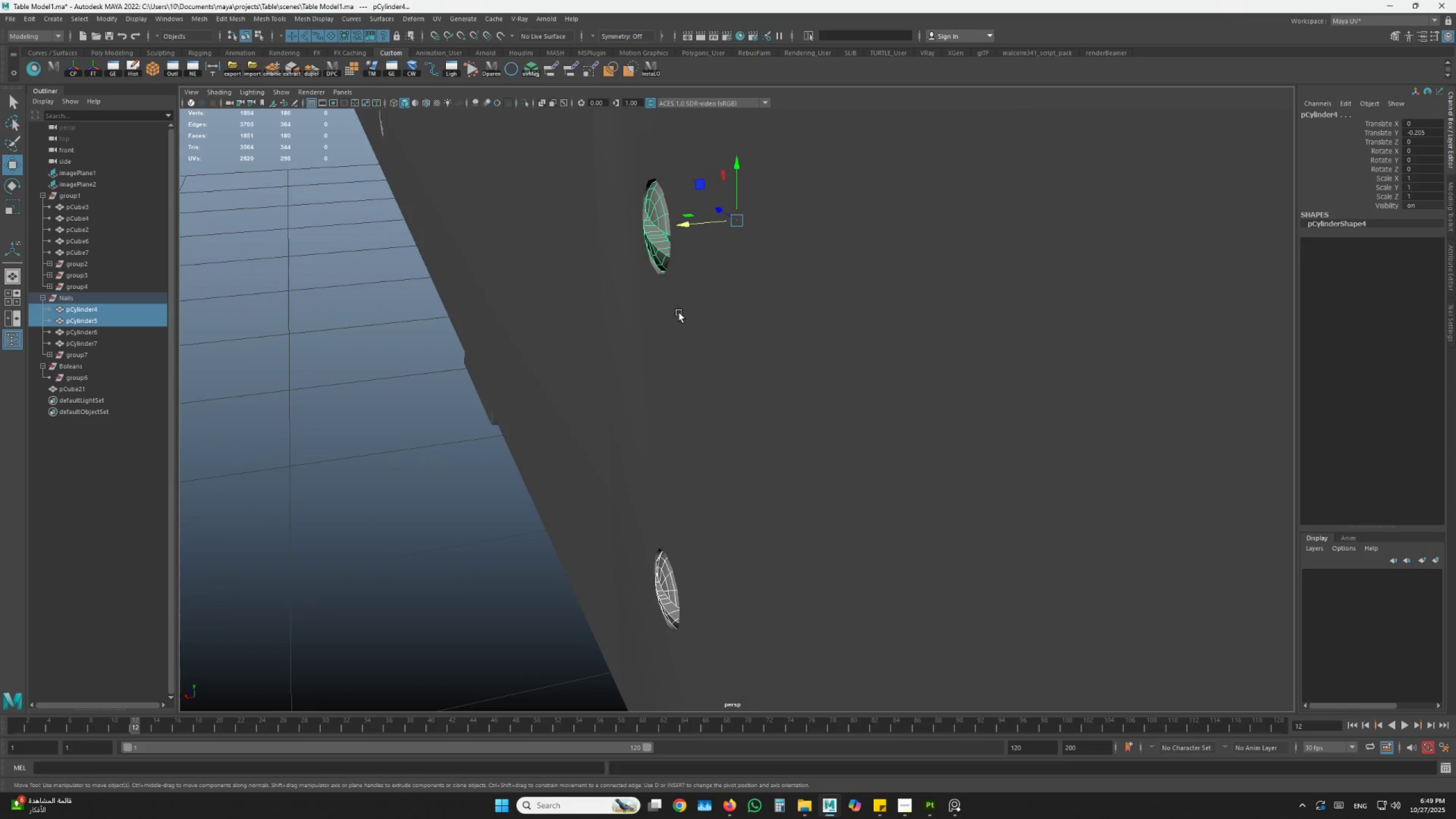 
hold_key(key=AltLeft, duration=0.62)
left_click_drag(start_coordinate=[657, 319], to_coordinate=[720, 311])
 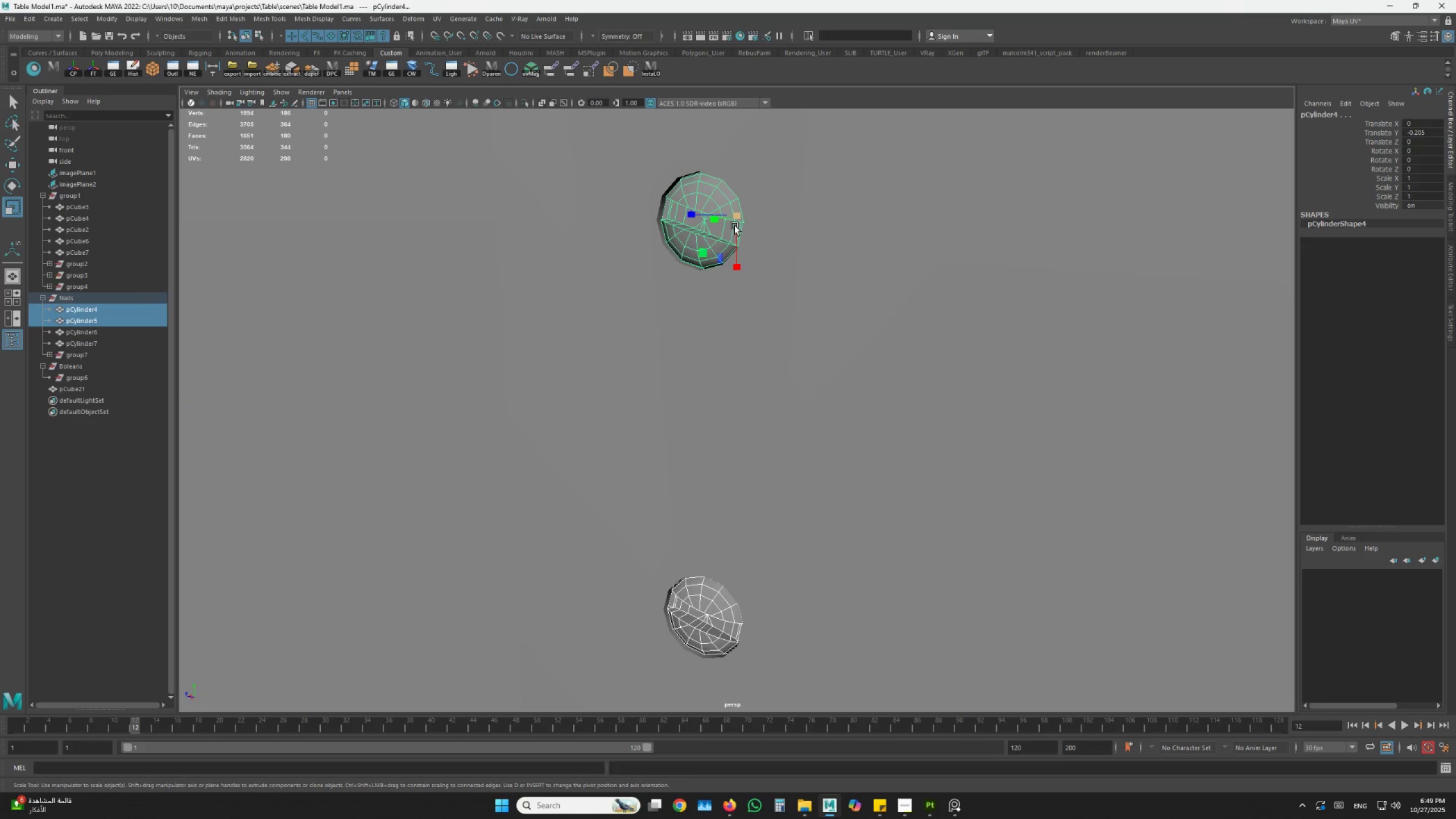 
left_click_drag(start_coordinate=[733, 220], to_coordinate=[727, 219])
 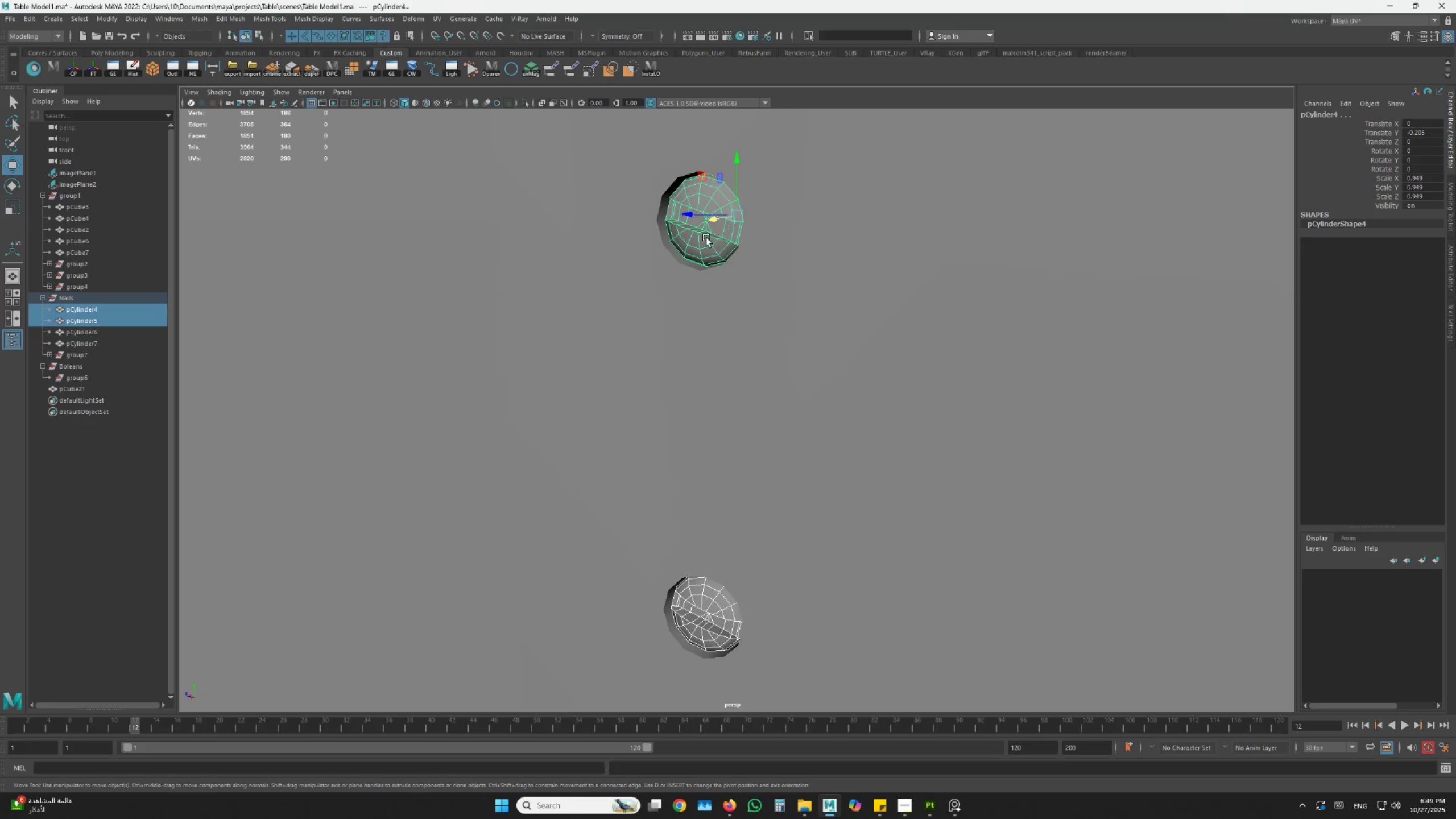 
scroll: coordinate [706, 238], scroll_direction: down, amount: 3.0
 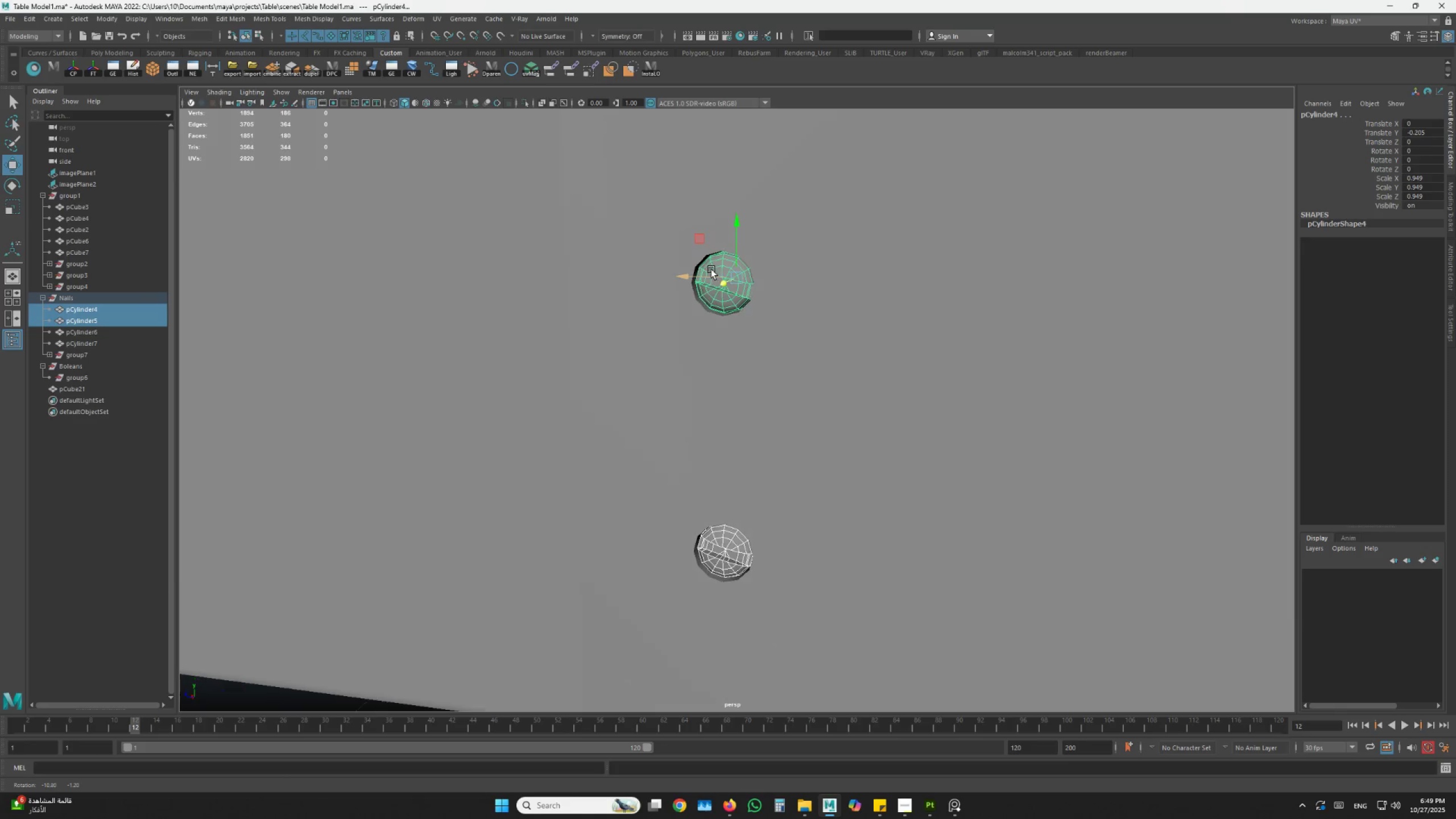 
hold_key(key=AltLeft, duration=0.75)
left_click_drag(start_coordinate=[697, 271], to_coordinate=[703, 271])
 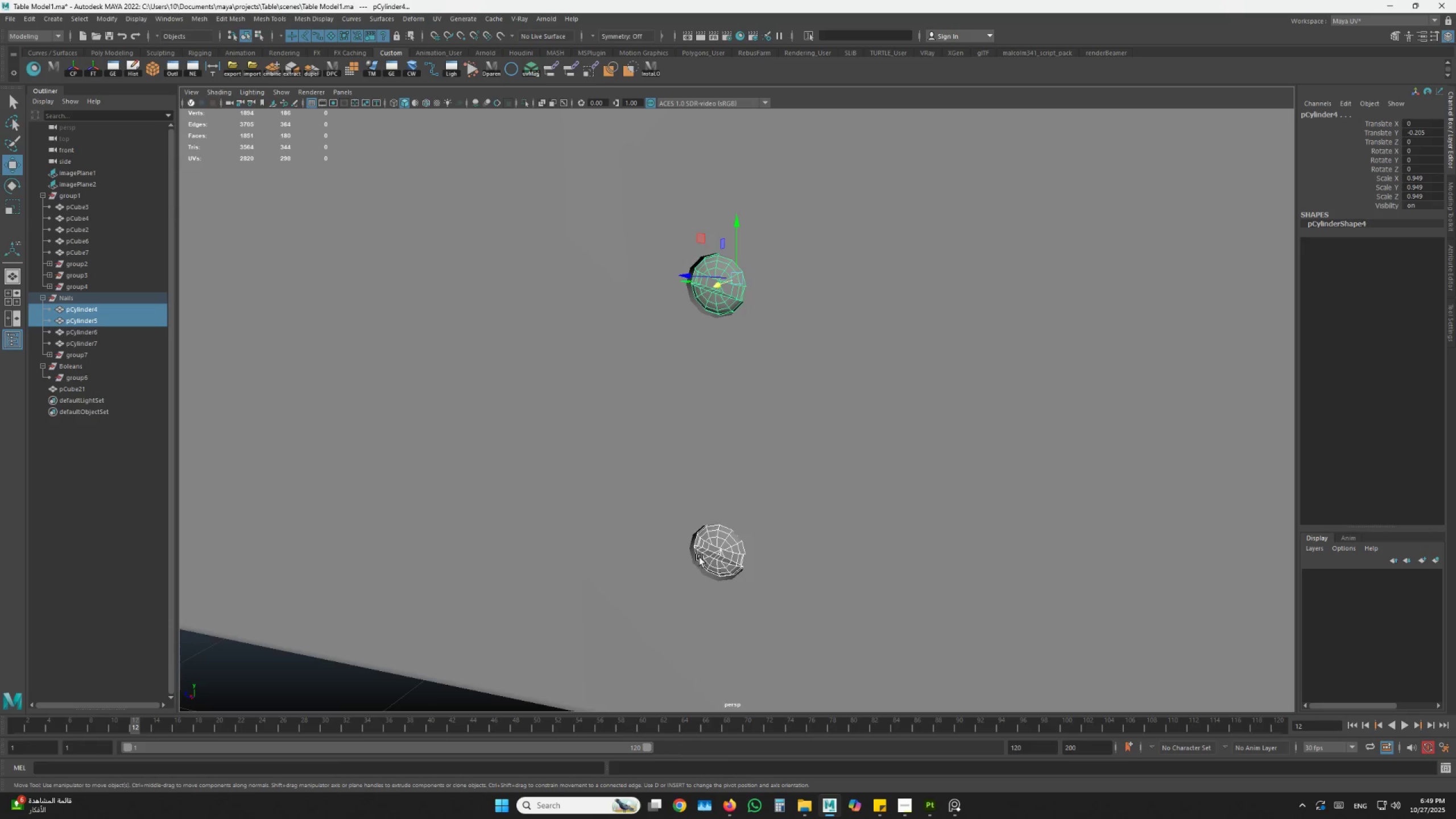 
left_click([734, 532])
 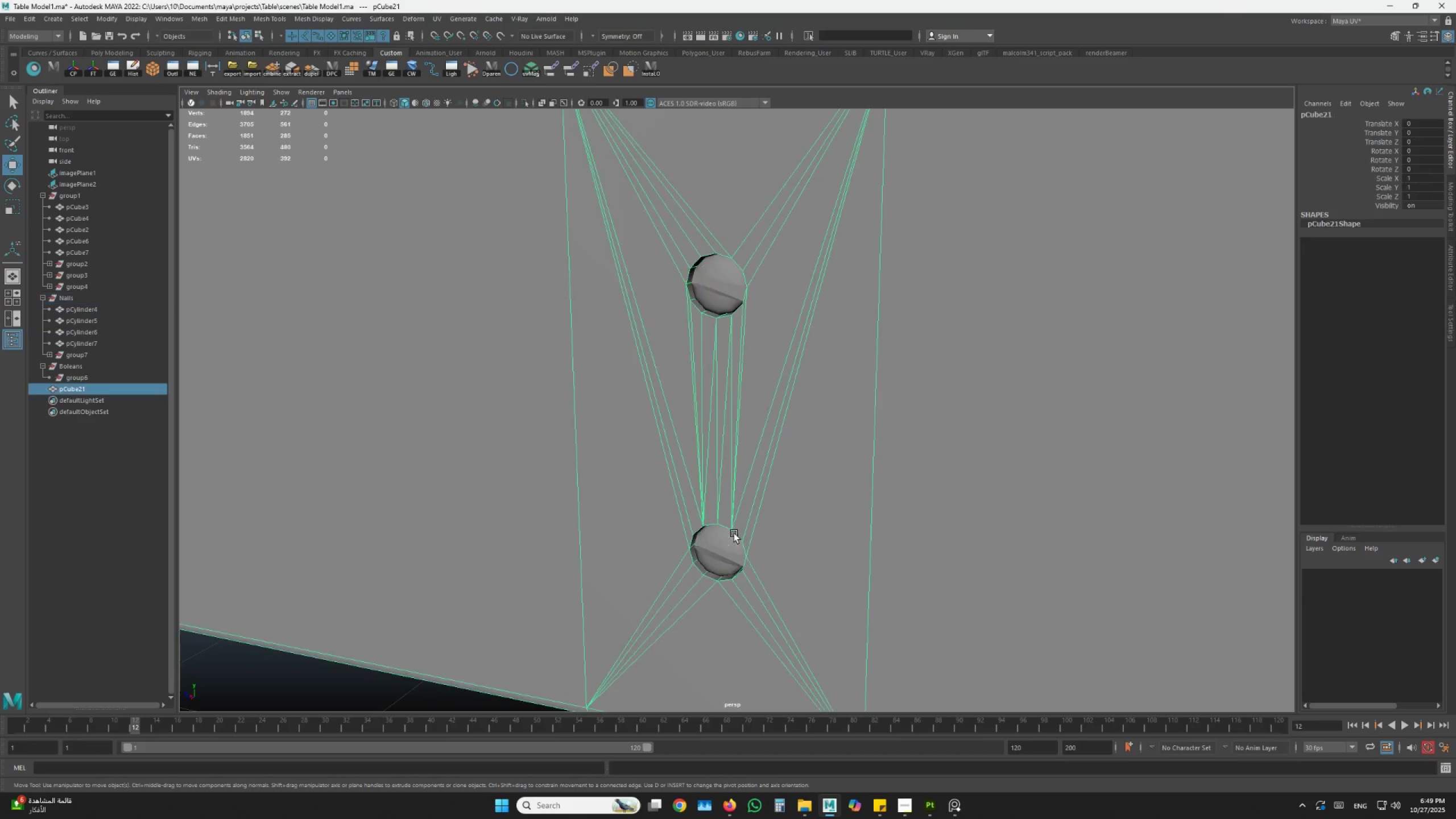 
key(E)
 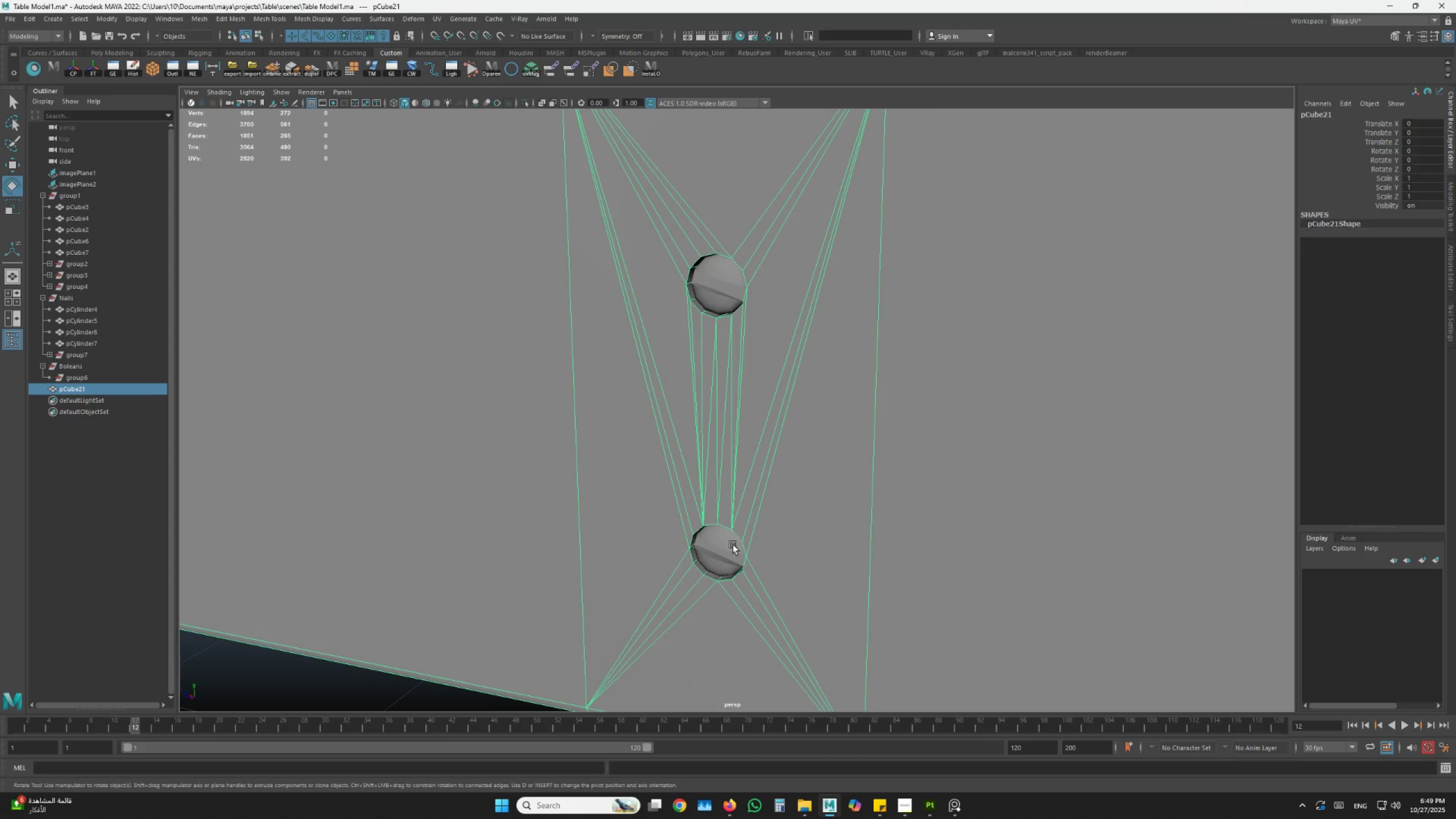 
double_click([730, 550])
 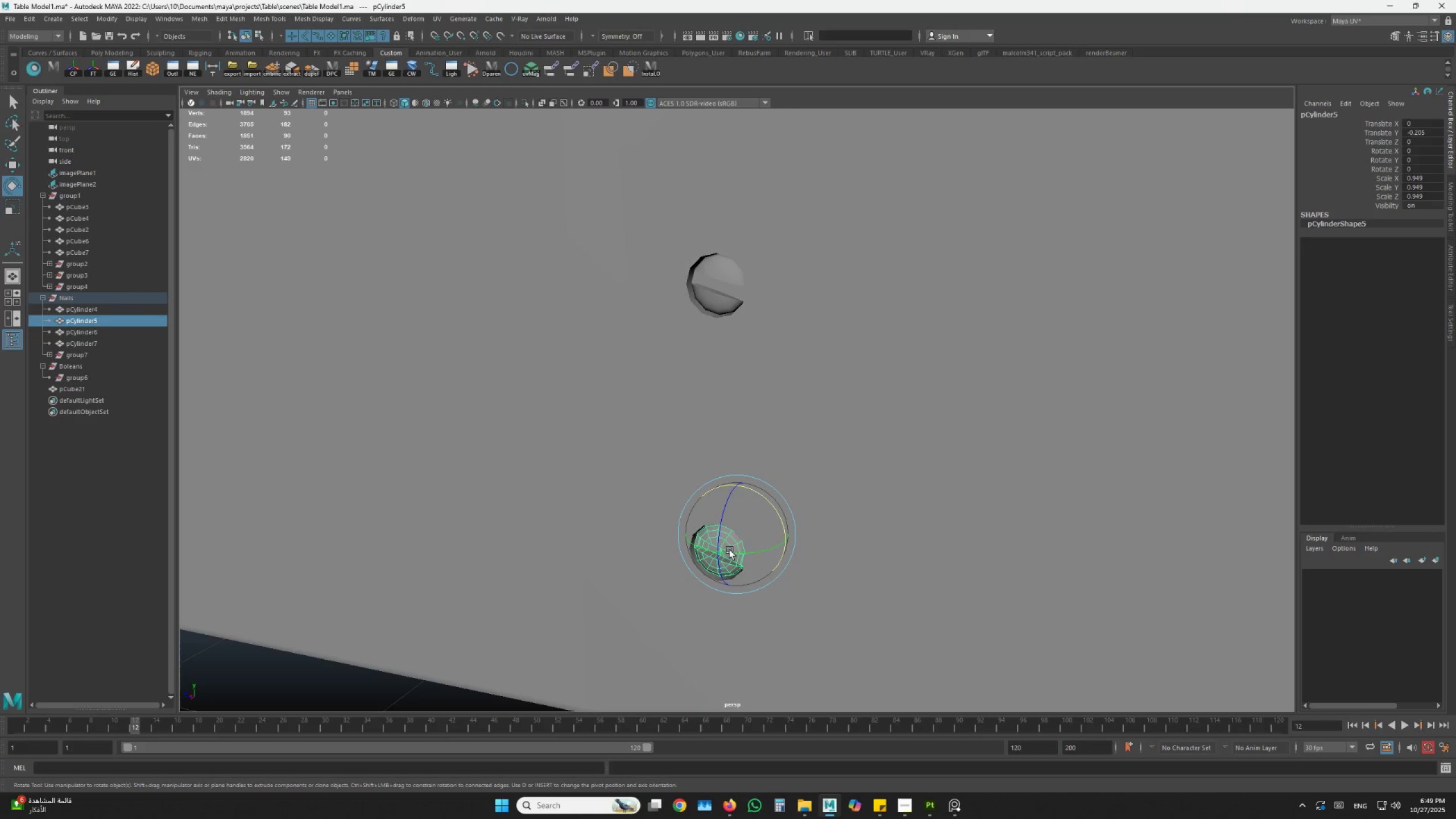 
key(E)
 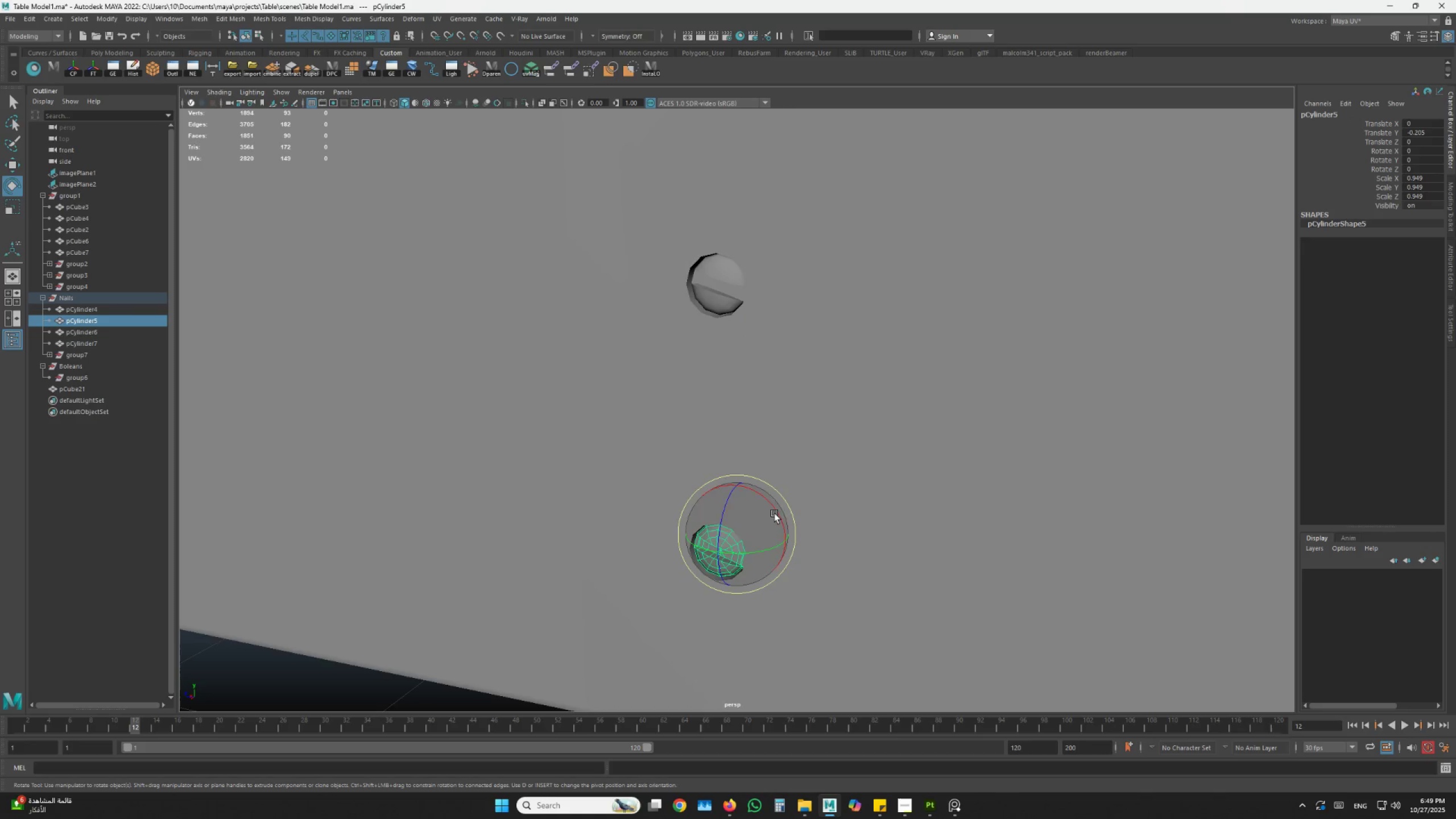 
left_click_drag(start_coordinate=[776, 507], to_coordinate=[738, 478])
 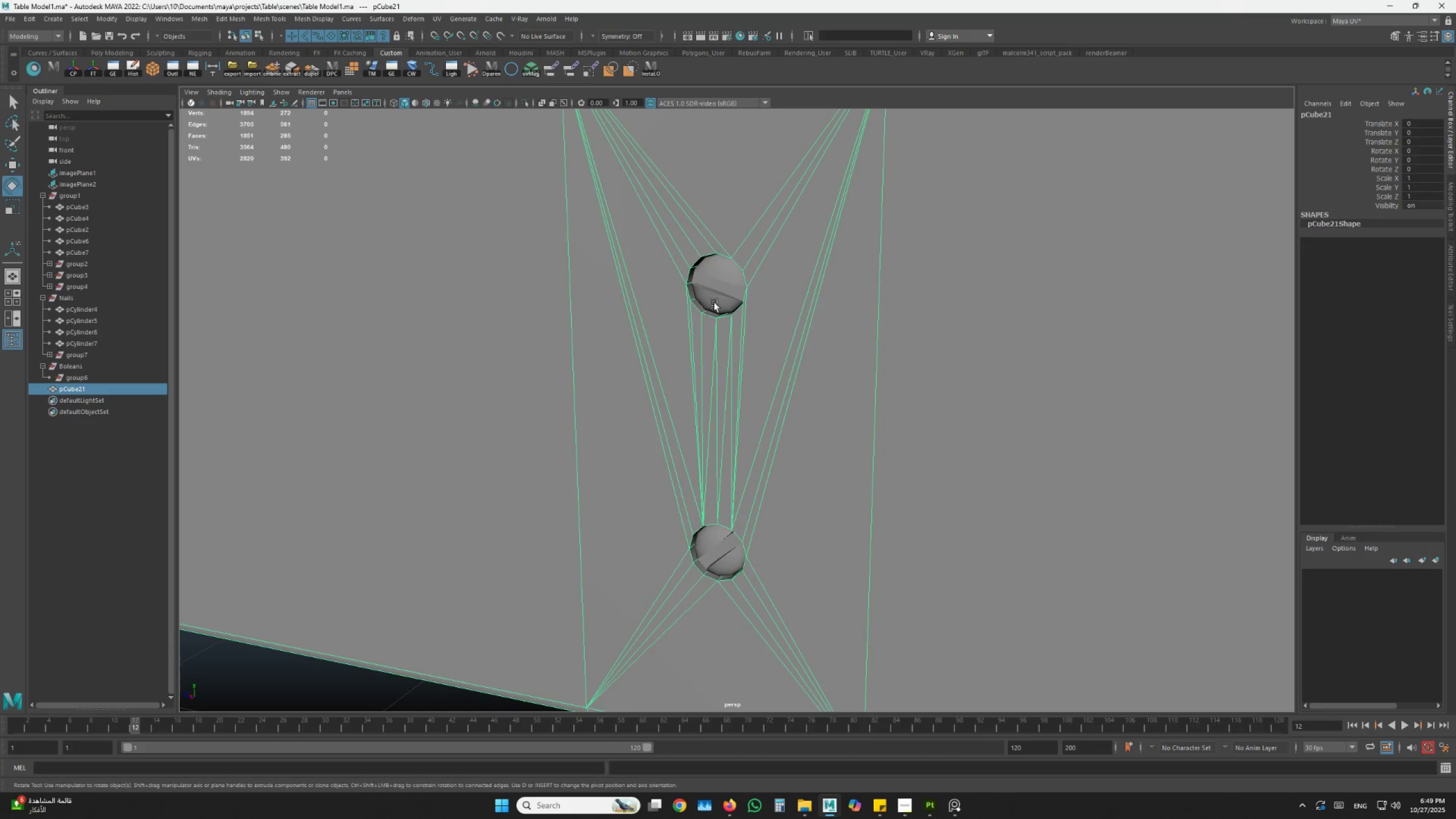 
double_click([718, 297])
 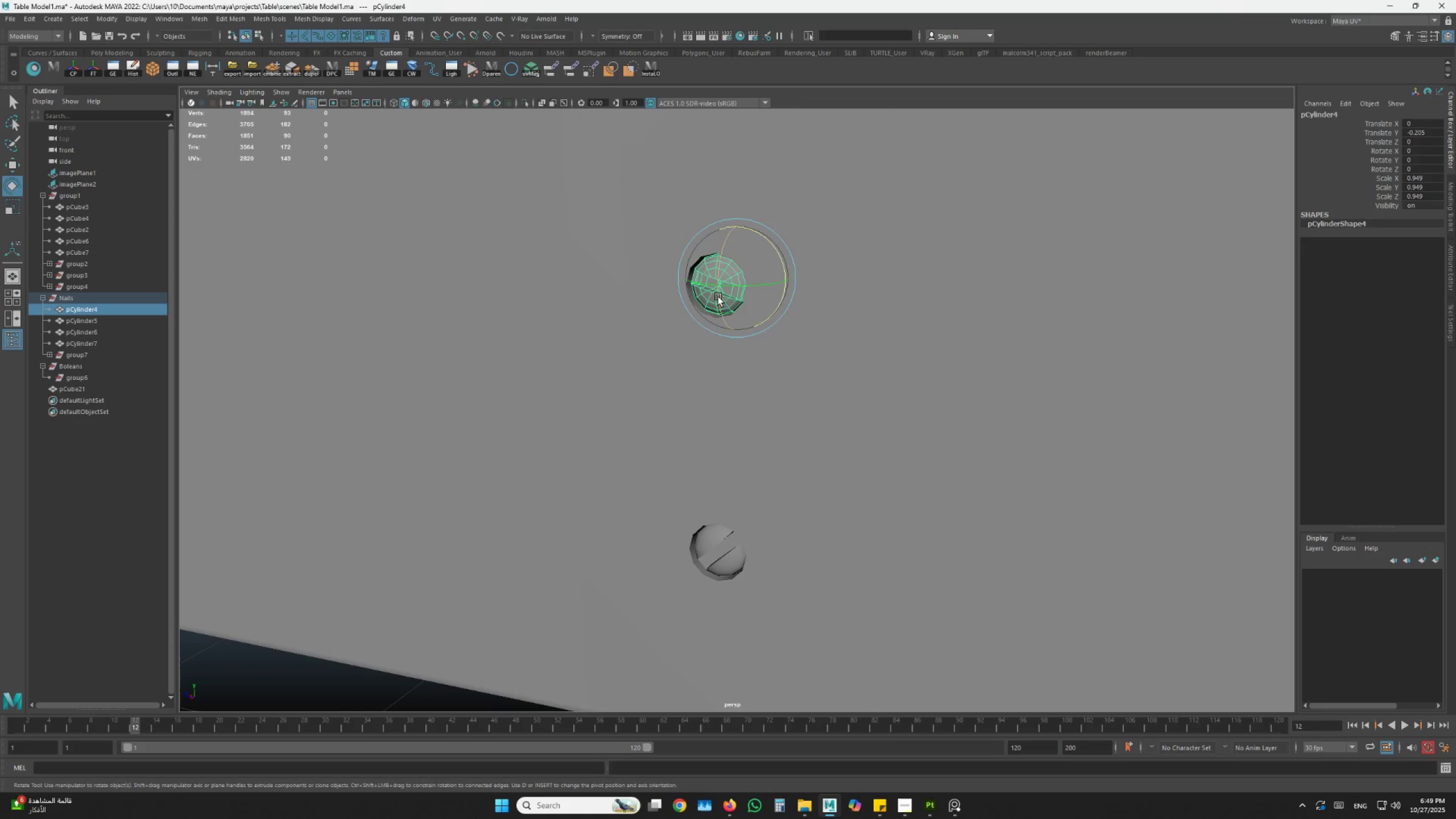 
key(W)
 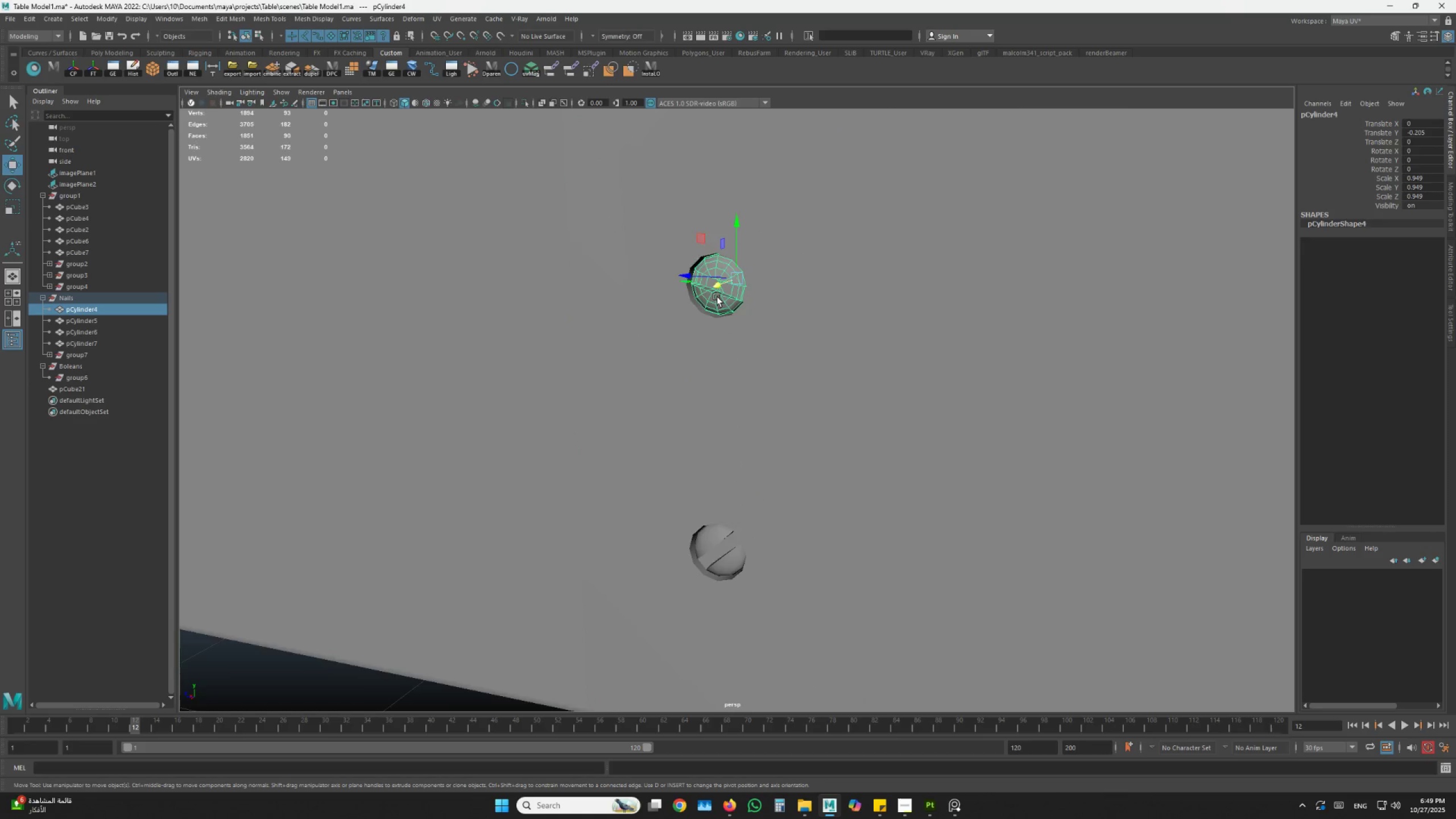 
scroll: coordinate [702, 337], scroll_direction: down, amount: 12.0
 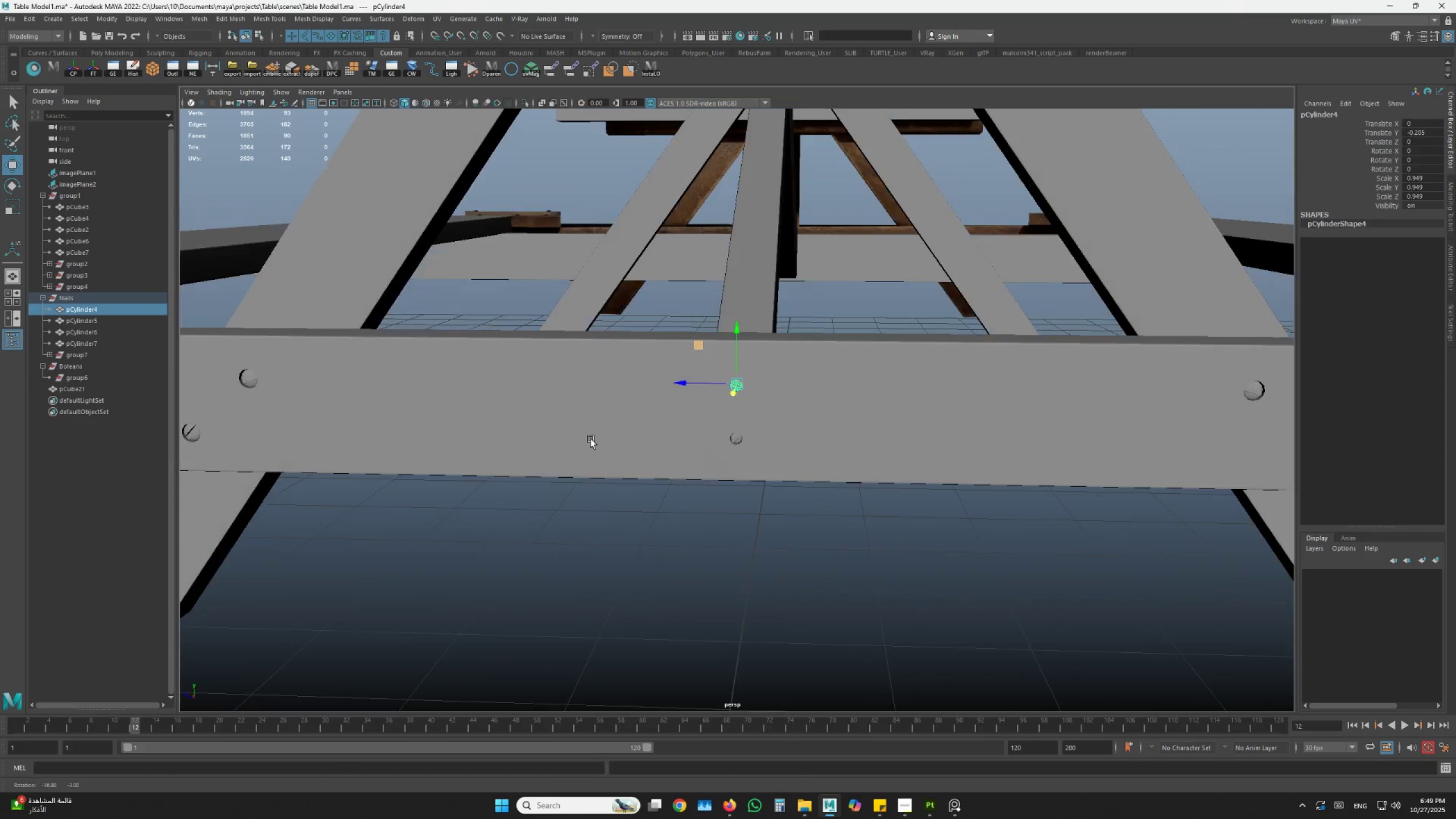 
hold_key(key=AltLeft, duration=1.5)
left_click_drag(start_coordinate=[581, 441], to_coordinate=[648, 435])
 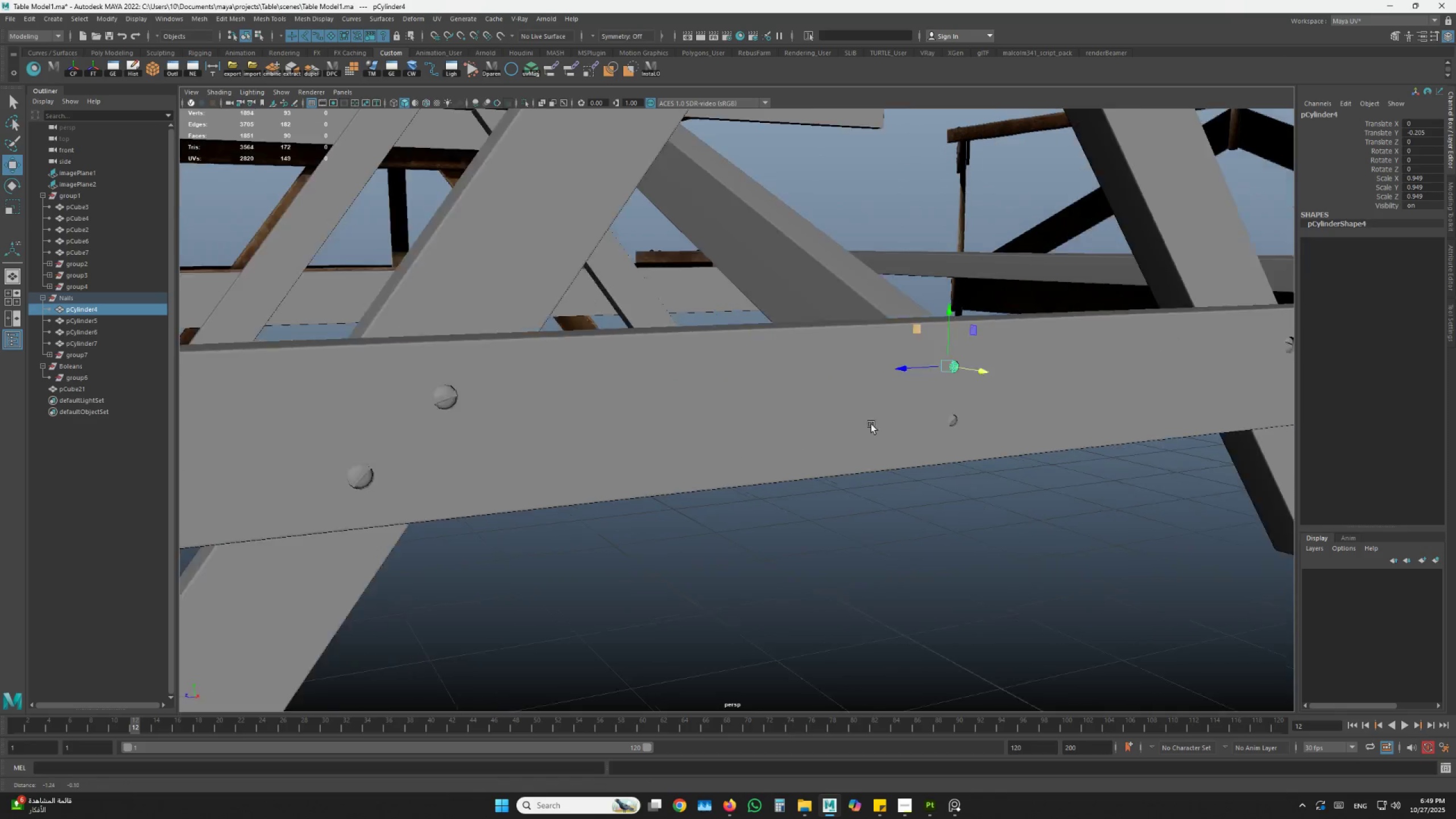 
hold_key(key=AltLeft, duration=1.24)
 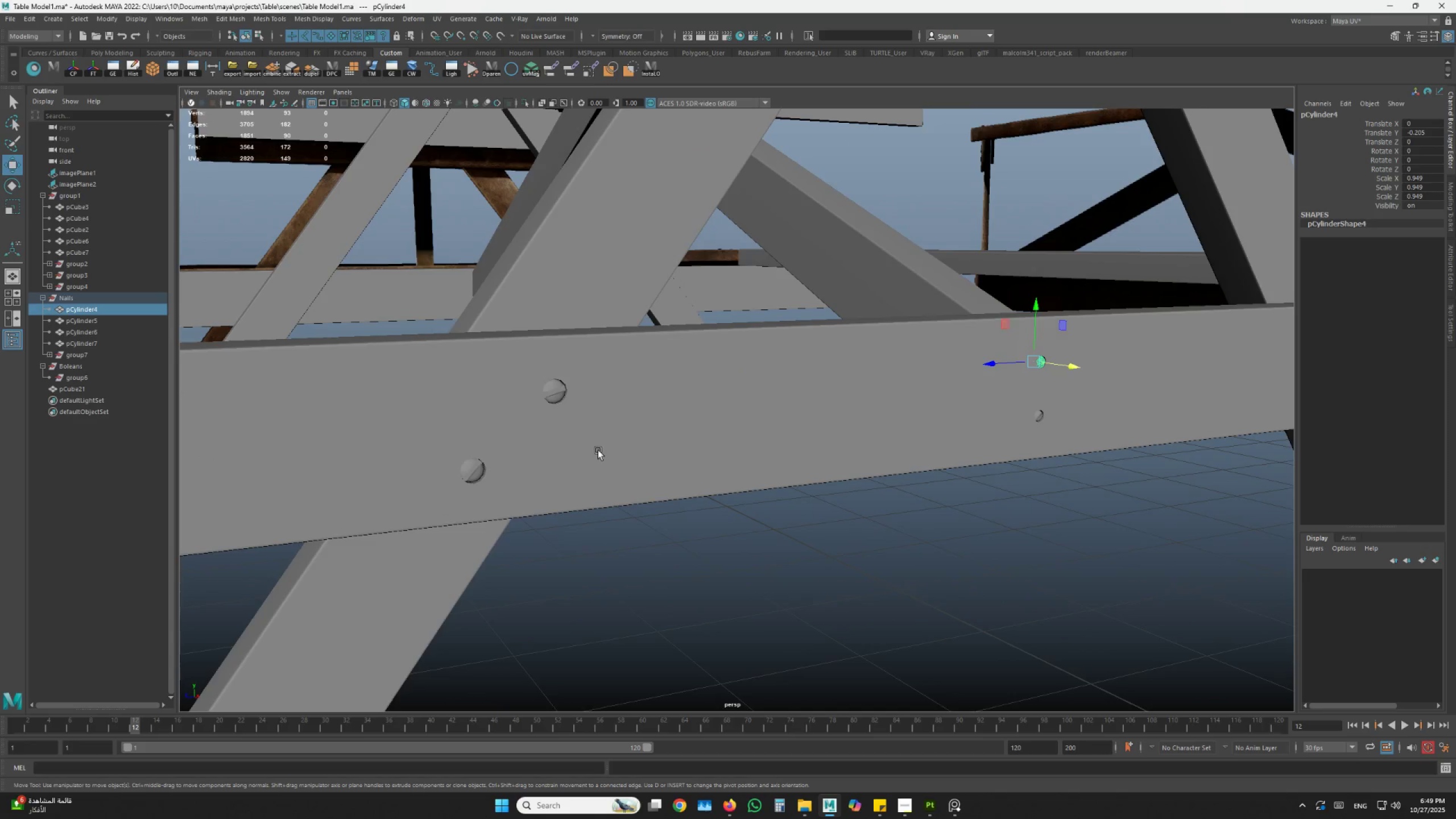 
left_click([598, 450])
 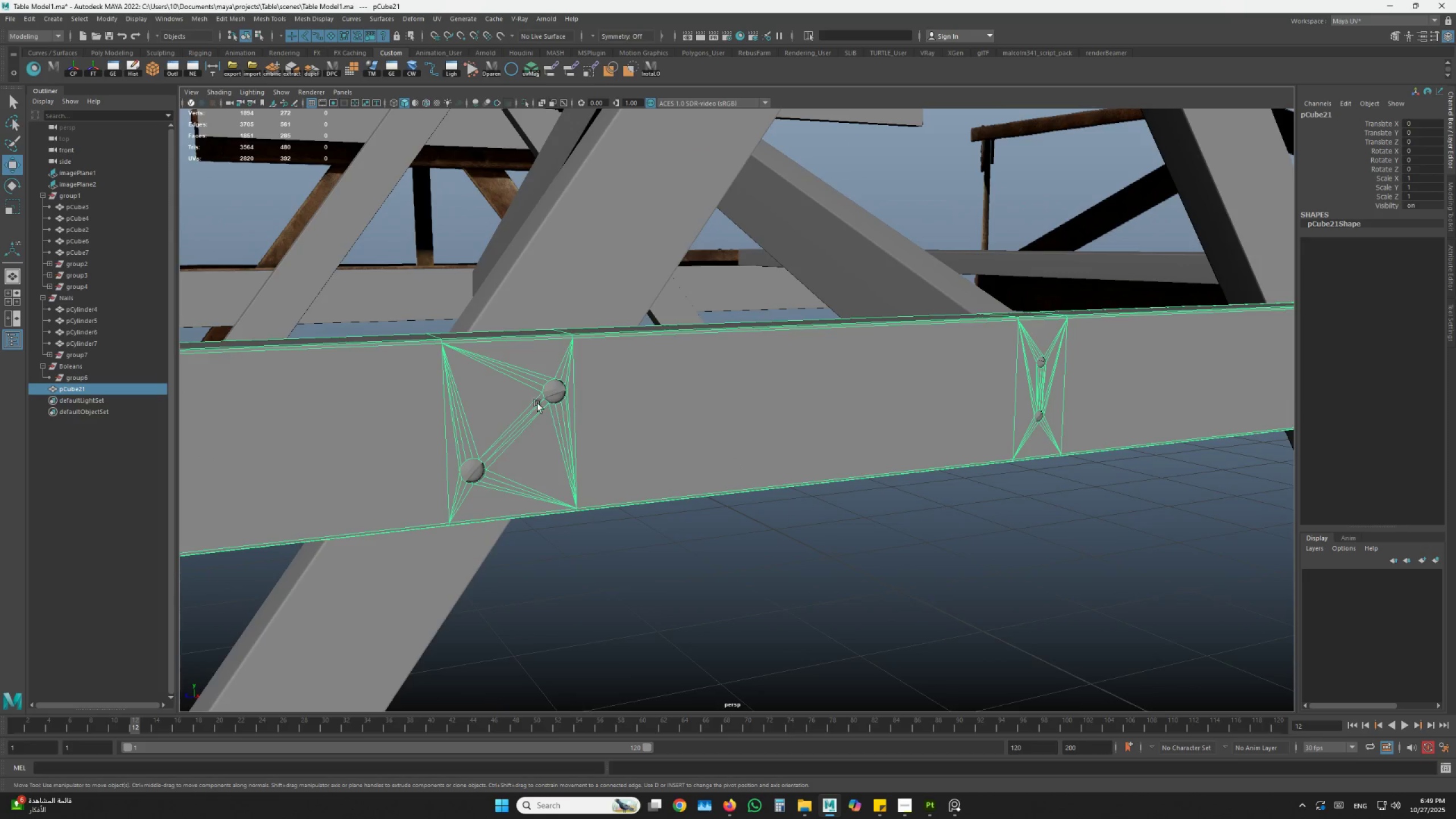 
scroll: coordinate [532, 392], scroll_direction: up, amount: 5.0
 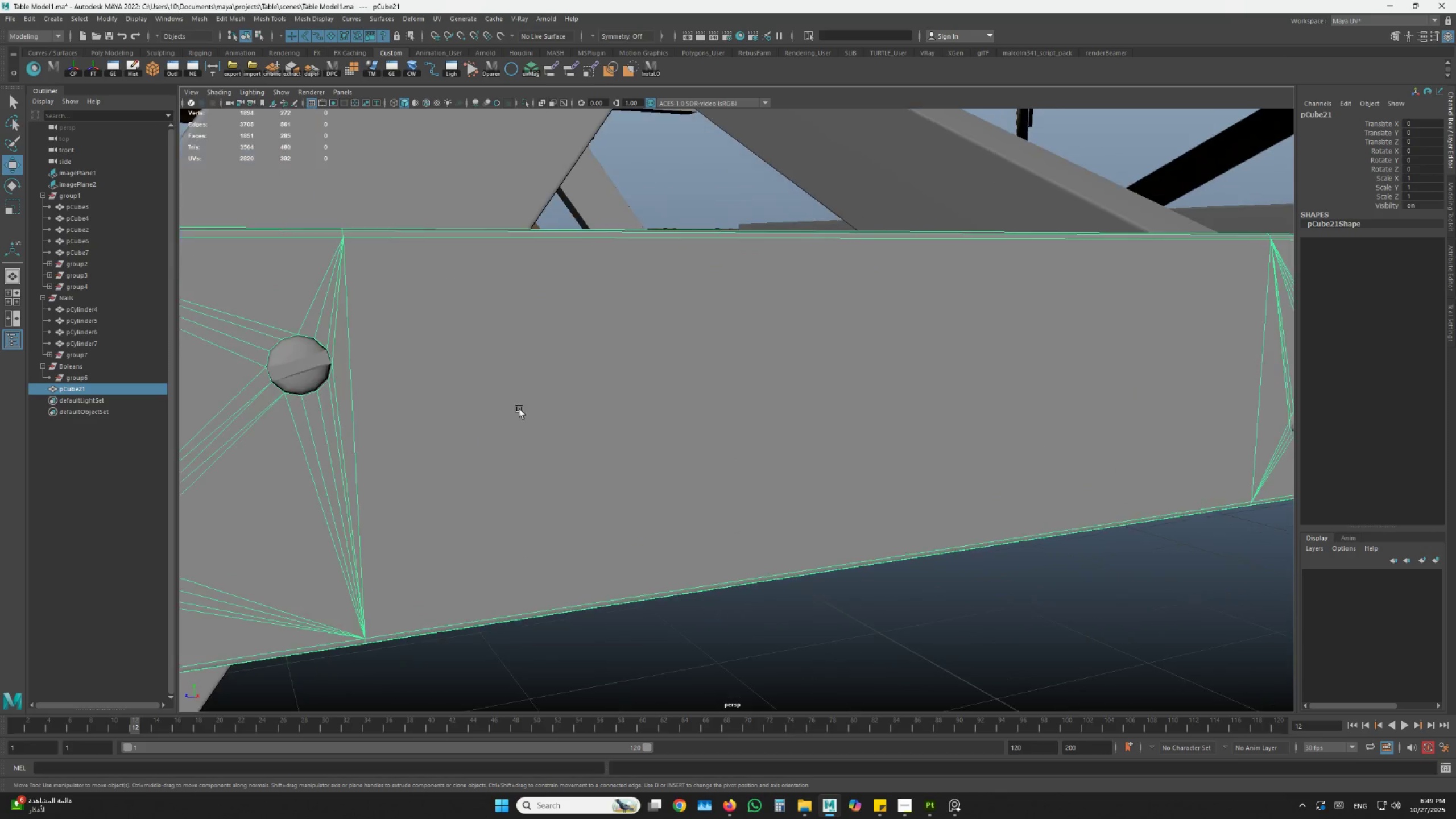 
hold_key(key=AltLeft, duration=0.73)
 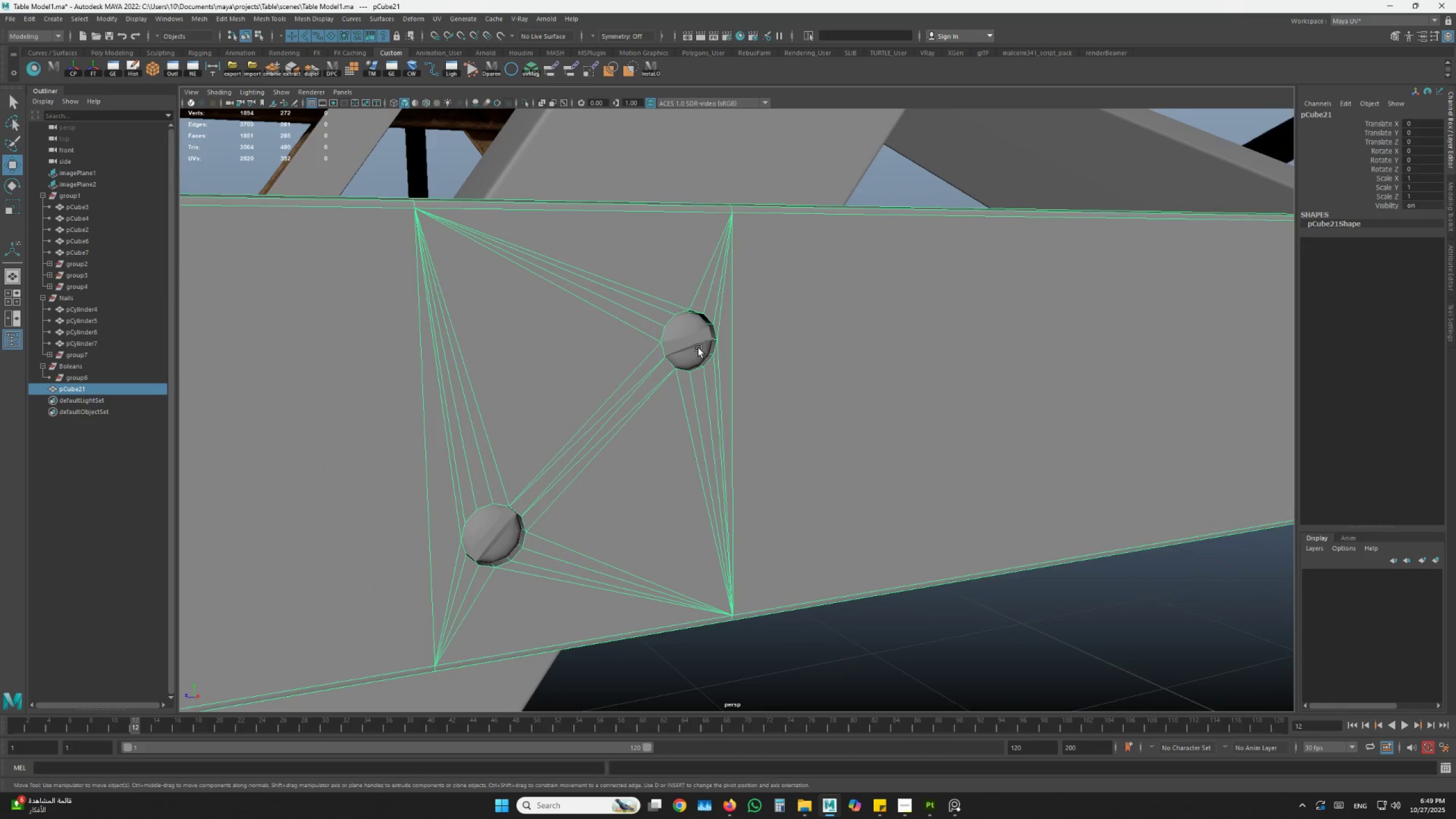 
left_click([696, 340])
 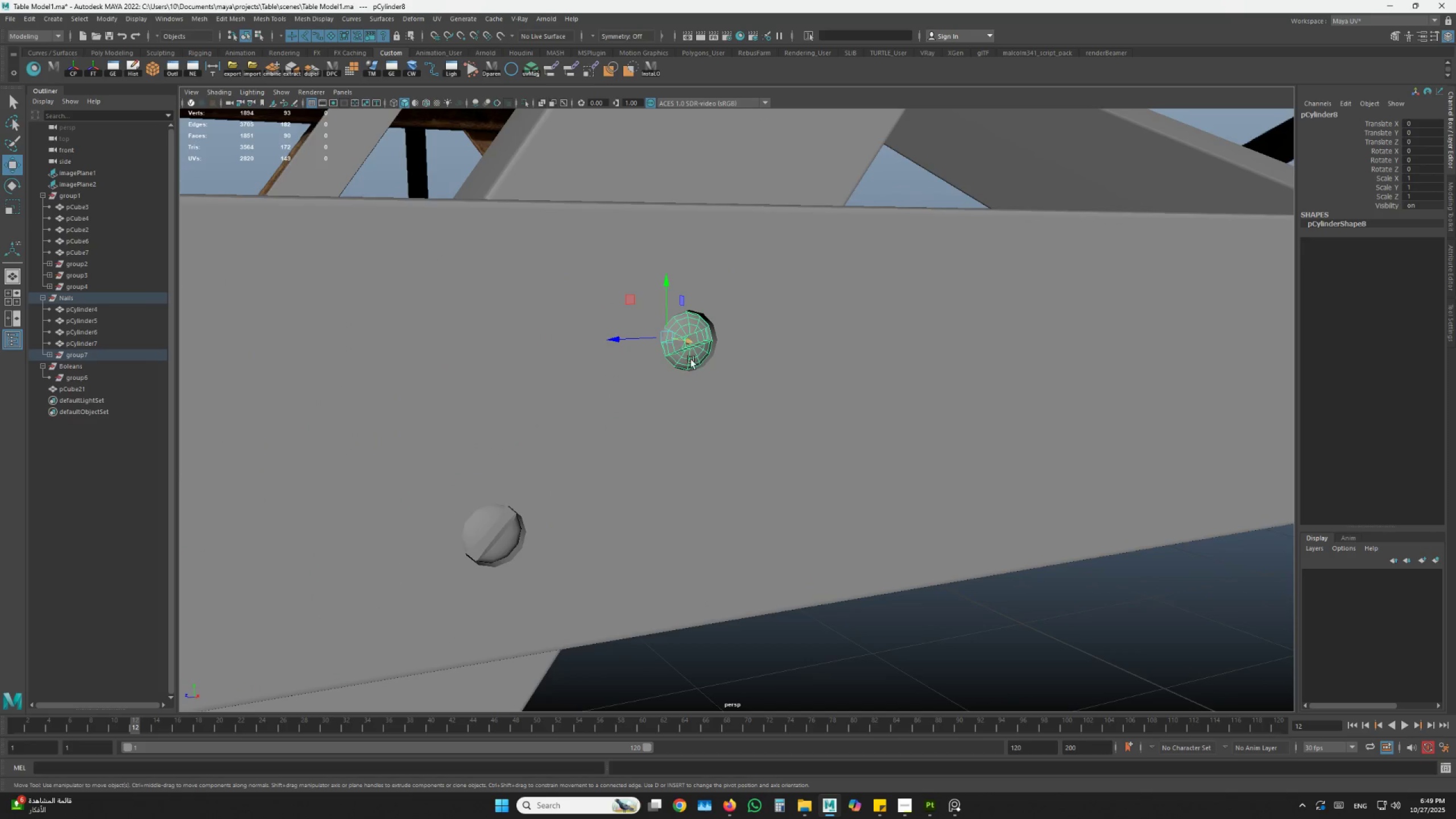 
hold_key(key=AltLeft, duration=0.66)
left_click_drag(start_coordinate=[690, 410], to_coordinate=[707, 412])
 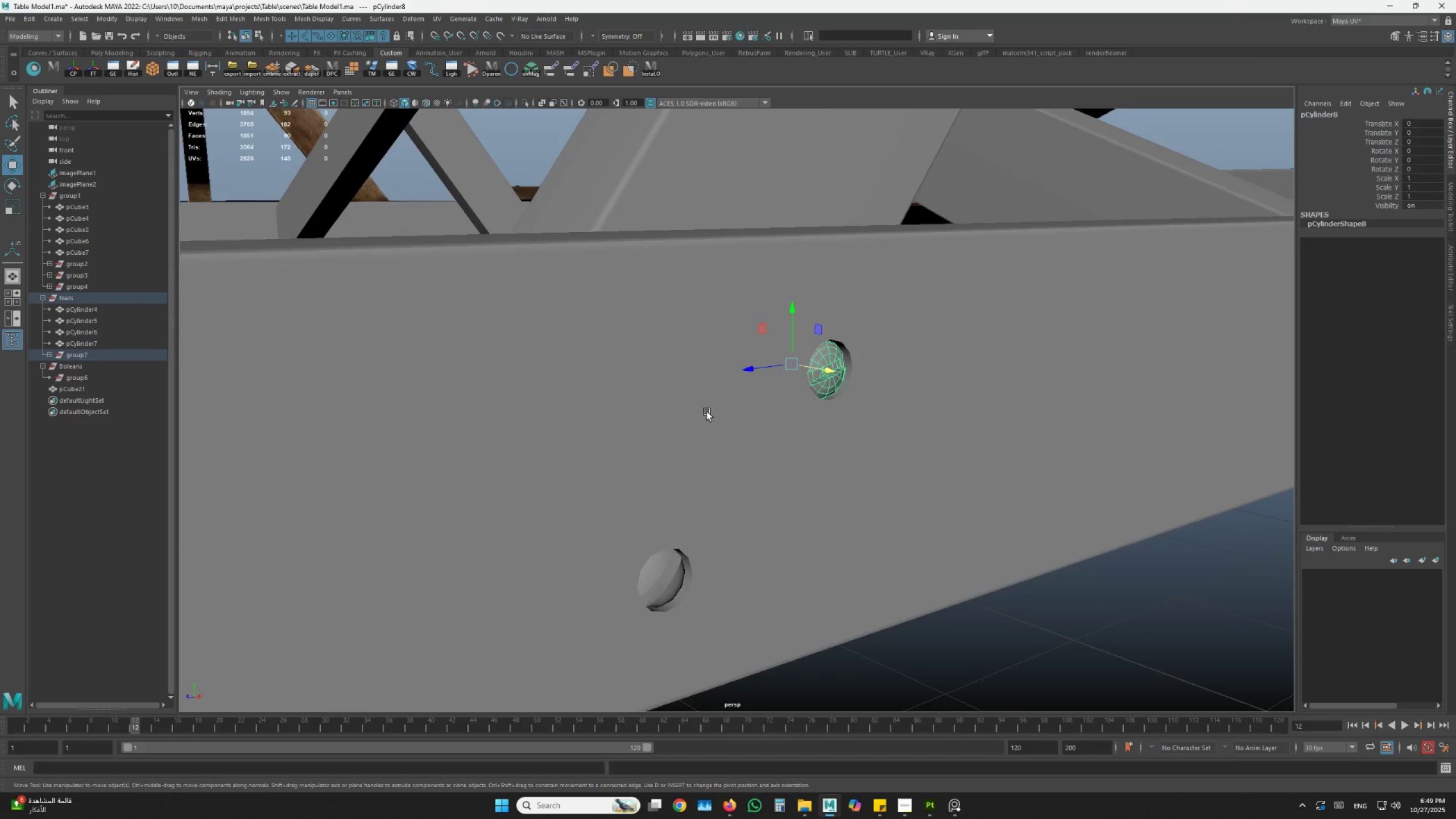 
scroll: coordinate [701, 421], scroll_direction: down, amount: 12.0
 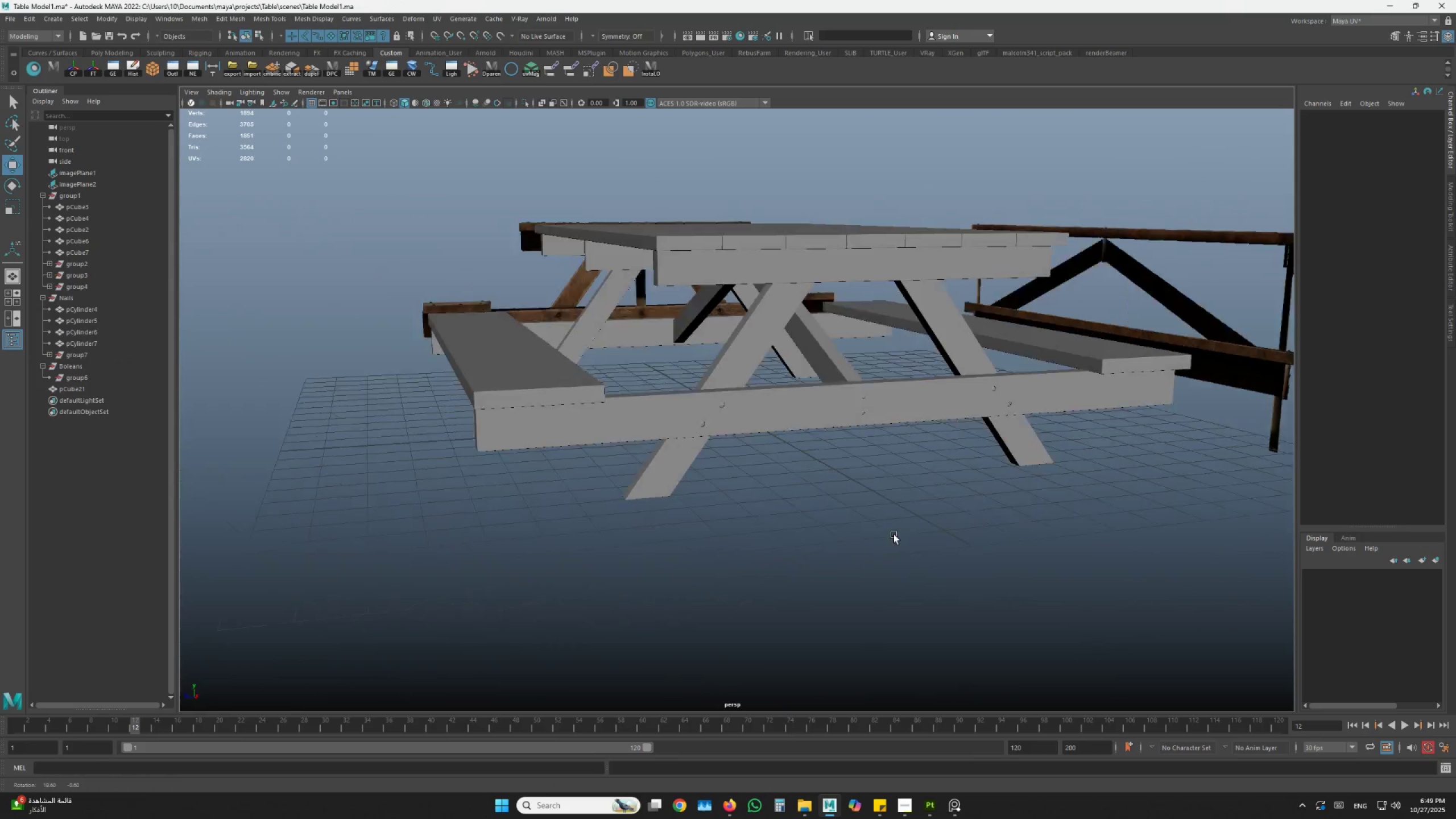 
middle_click([701, 419])
 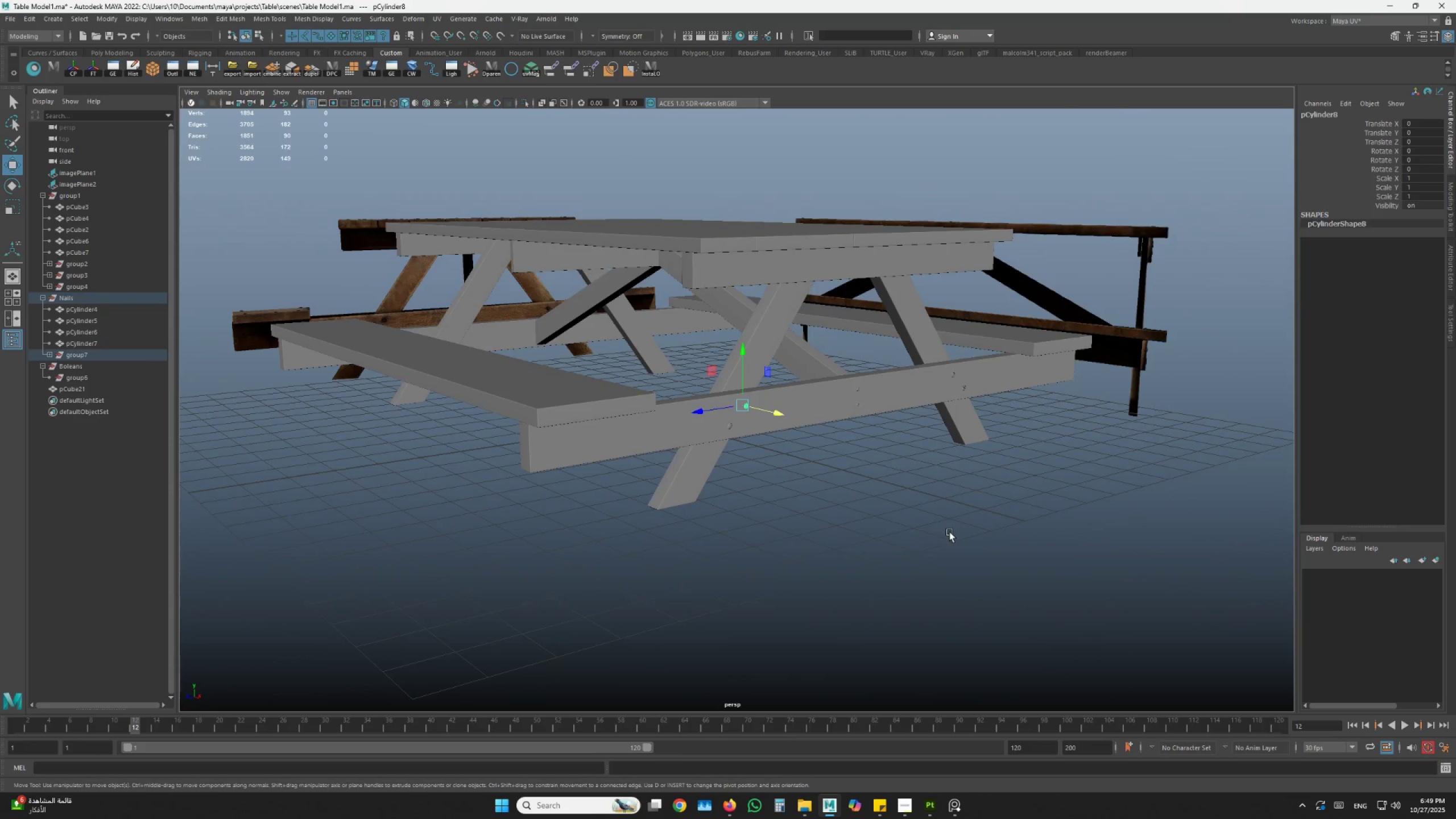 
hold_key(key=AltLeft, duration=1.53)
left_click_drag(start_coordinate=[926, 535], to_coordinate=[864, 530])
 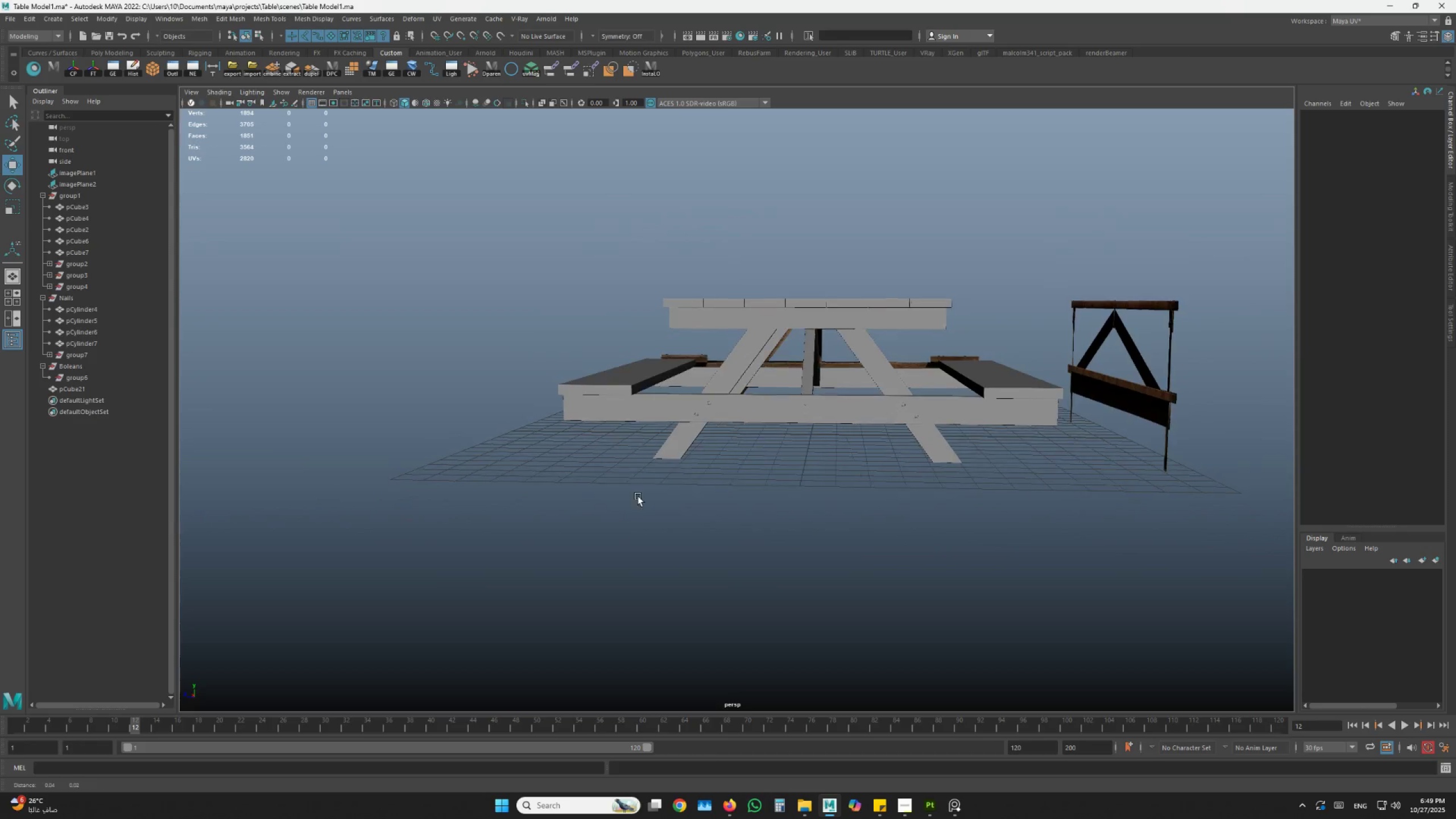 
hold_key(key=AltLeft, duration=1.52)
left_click_drag(start_coordinate=[580, 514], to_coordinate=[617, 540])
 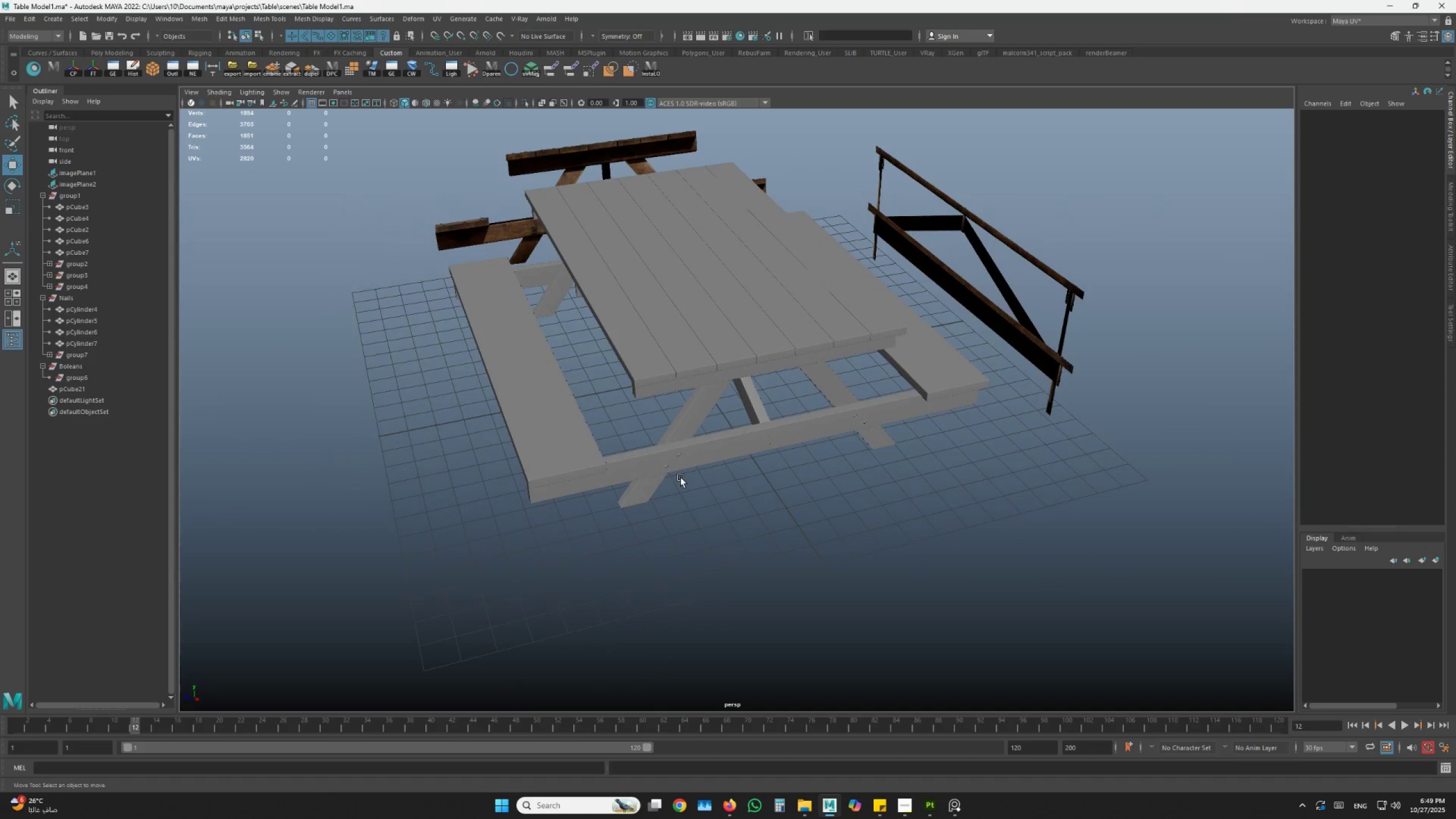 
hold_key(key=AltLeft, duration=1.52)
 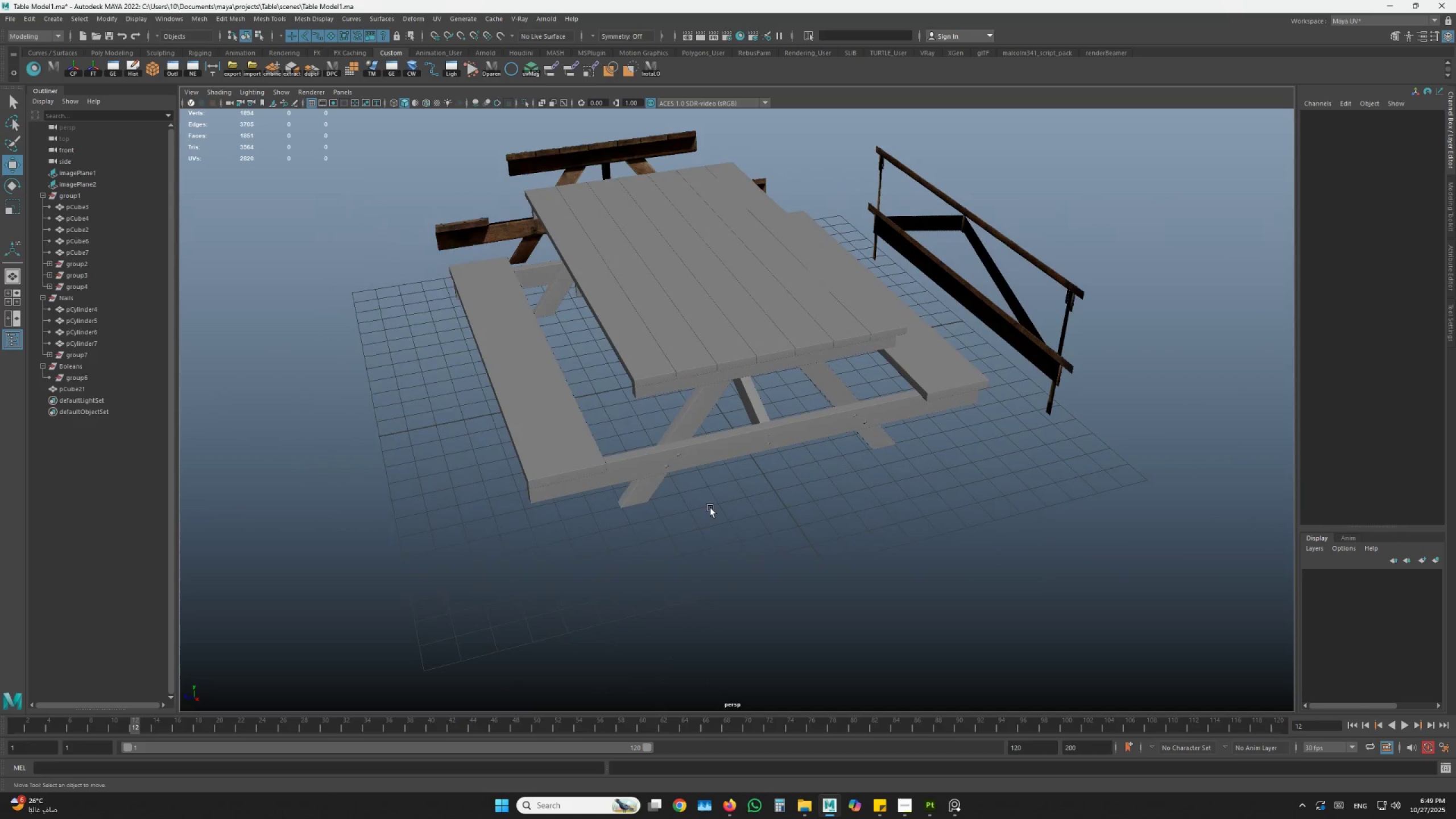 
hold_key(key=AltLeft, duration=0.38)
 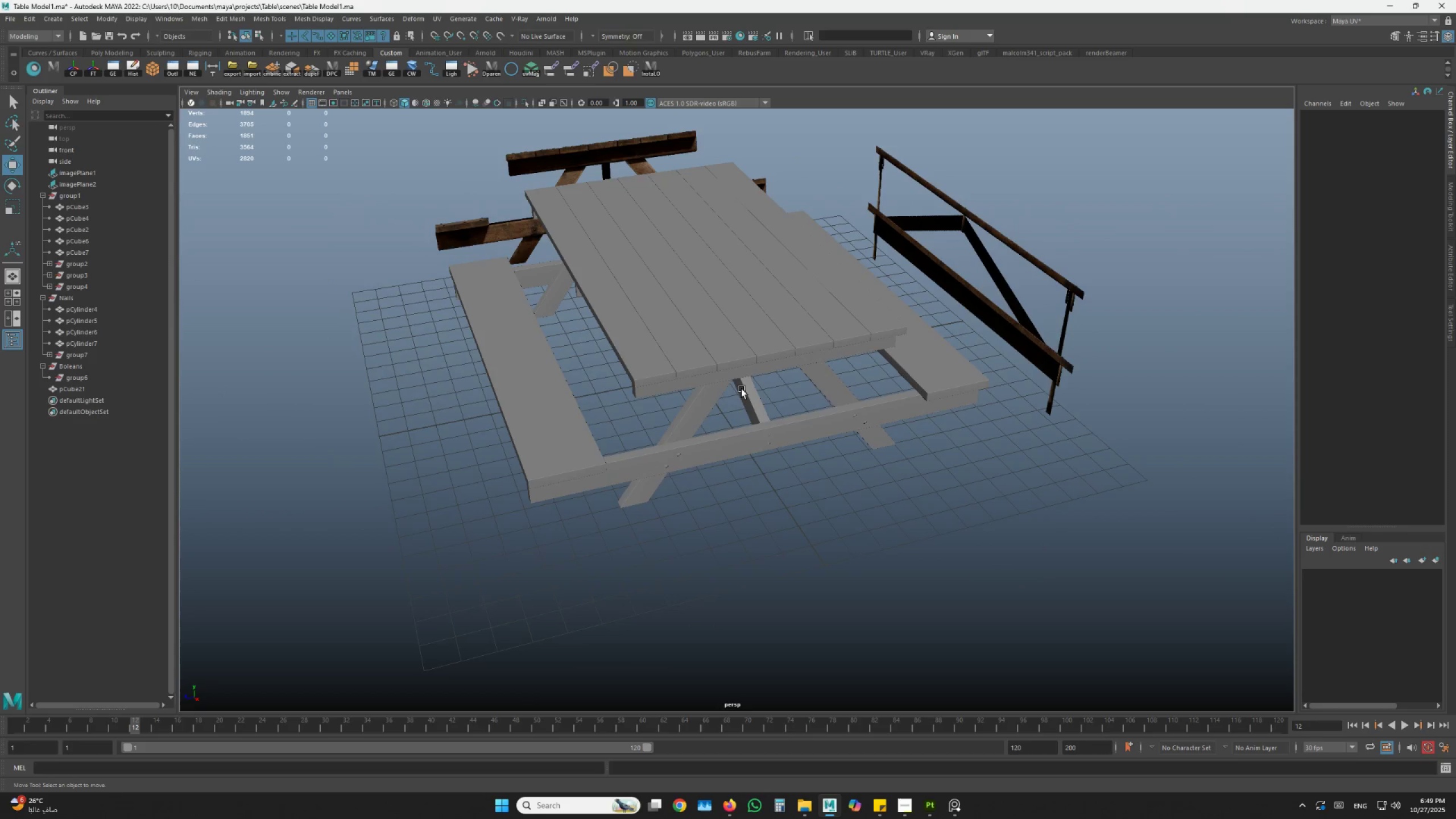 
wait(8.31)
 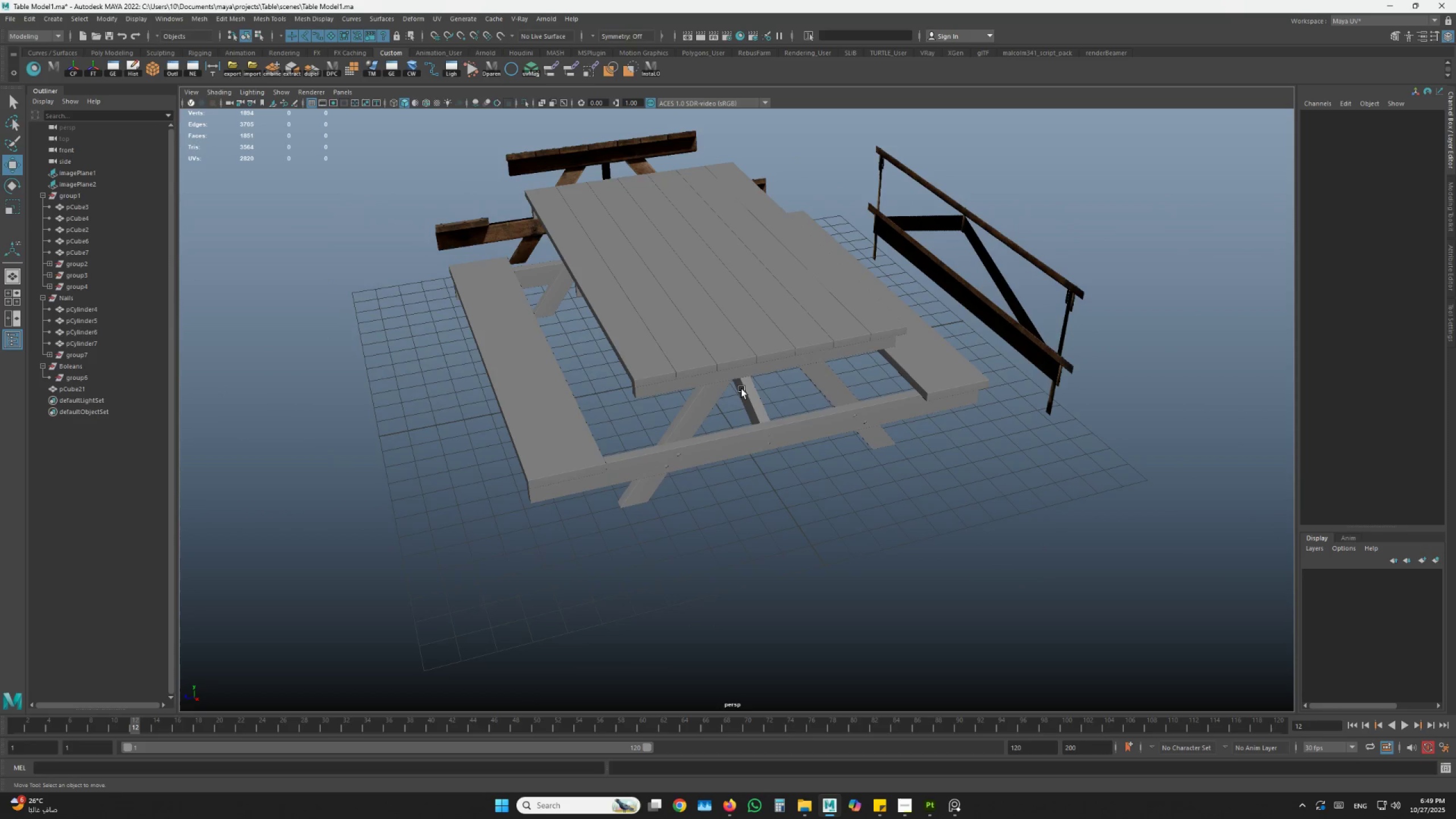 
left_click([101, 52])
 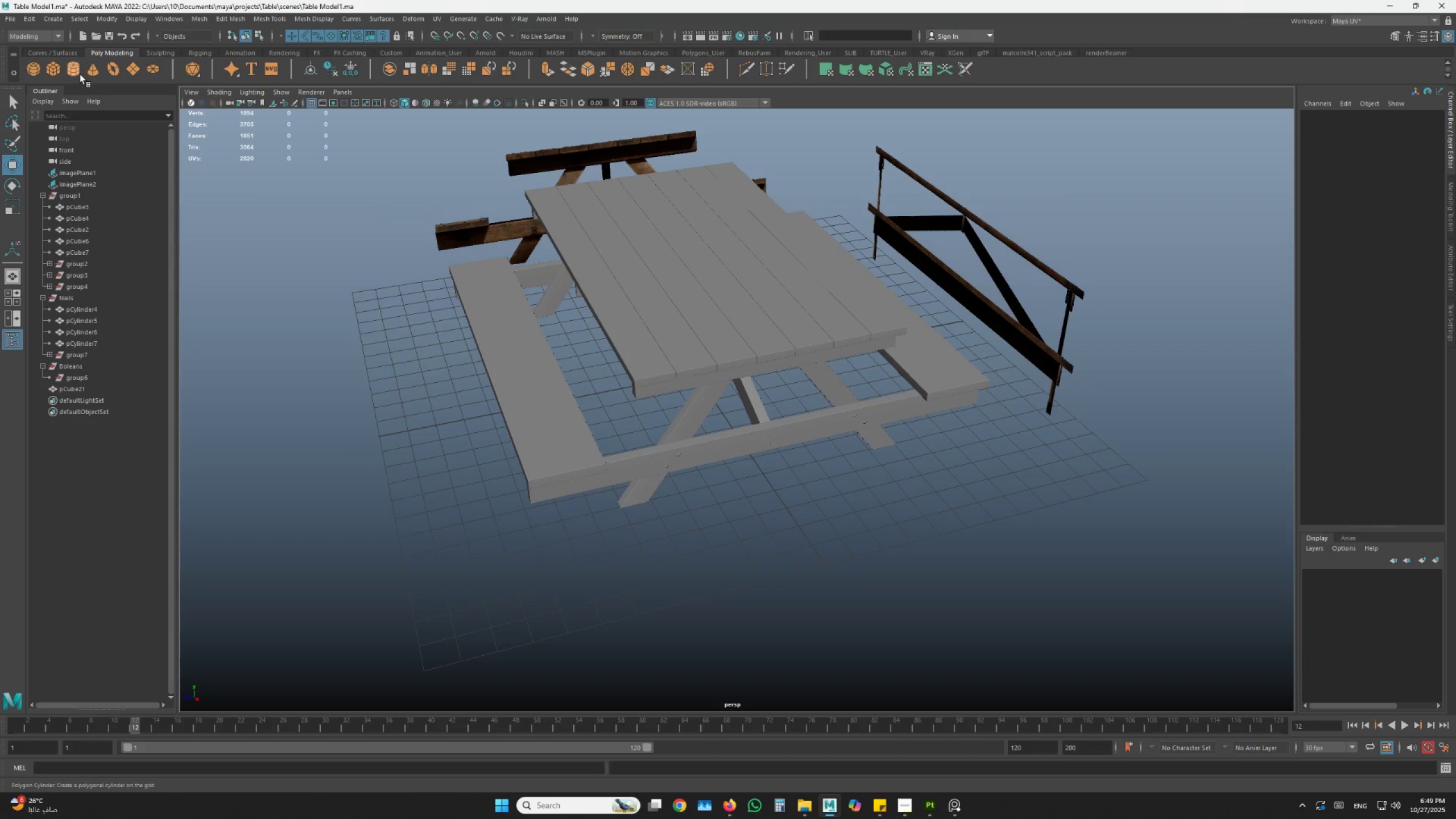 
left_click([78, 73])
 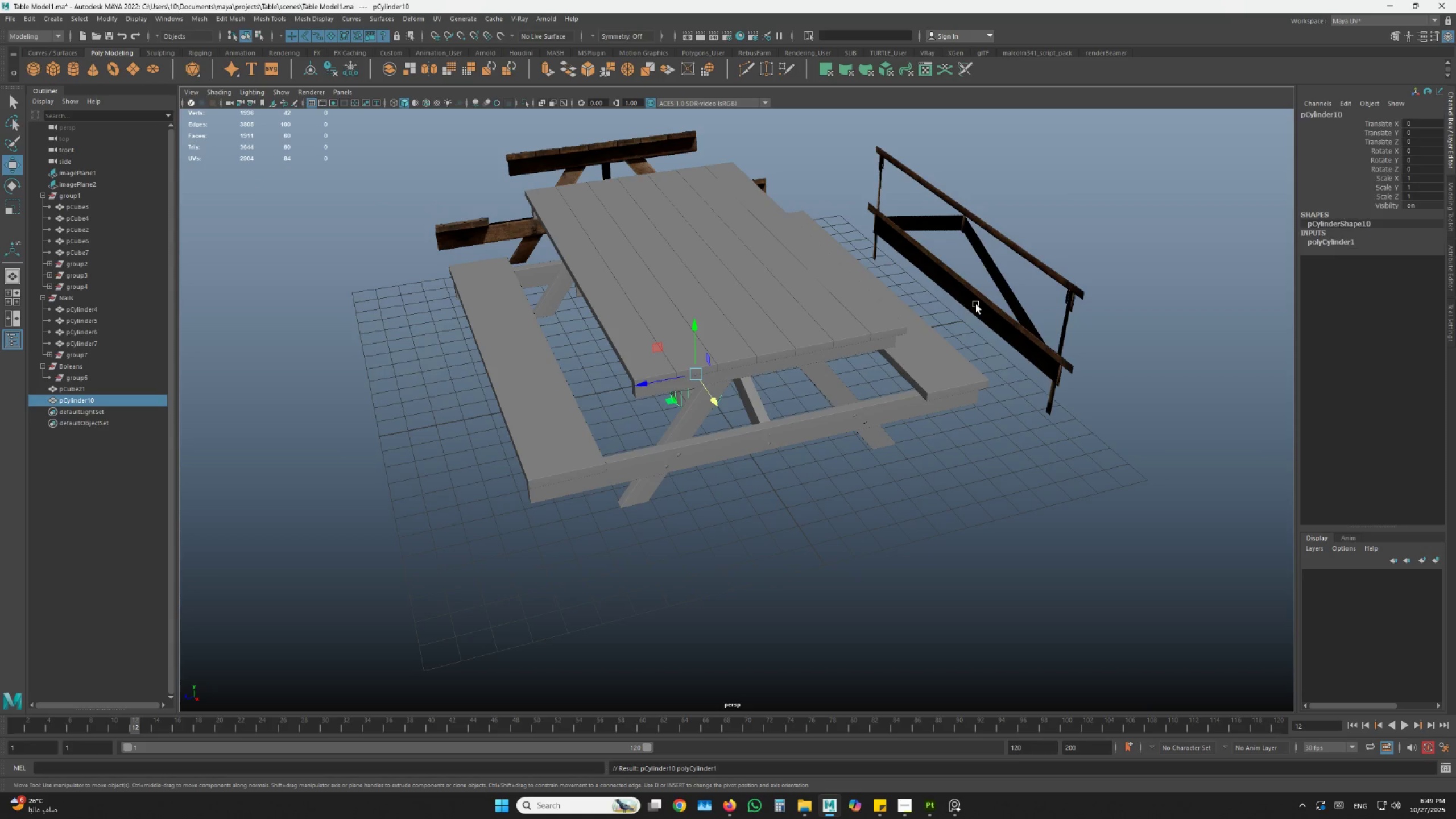 
key(Control+A)
 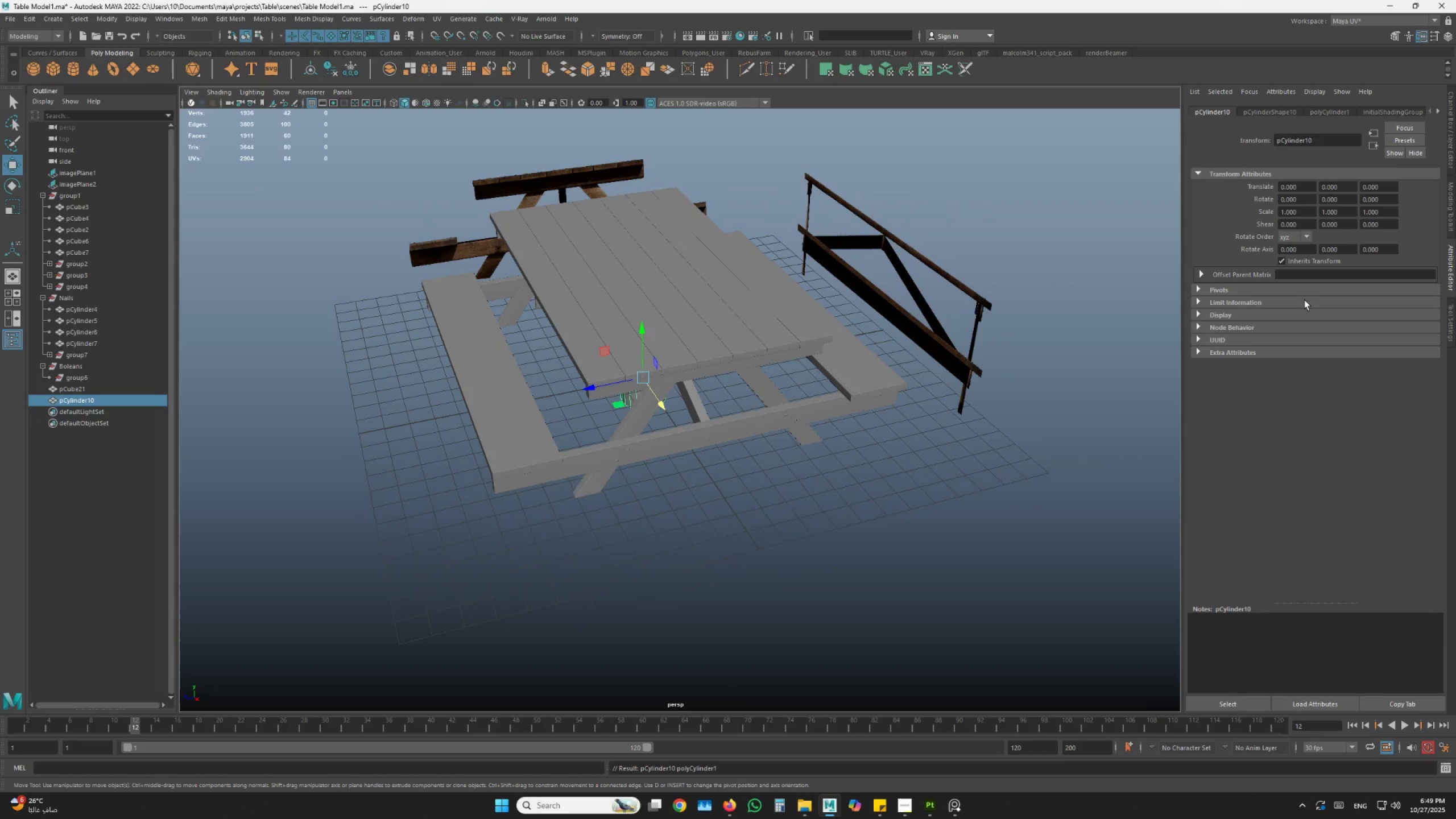 
key(Control+ControlLeft)
 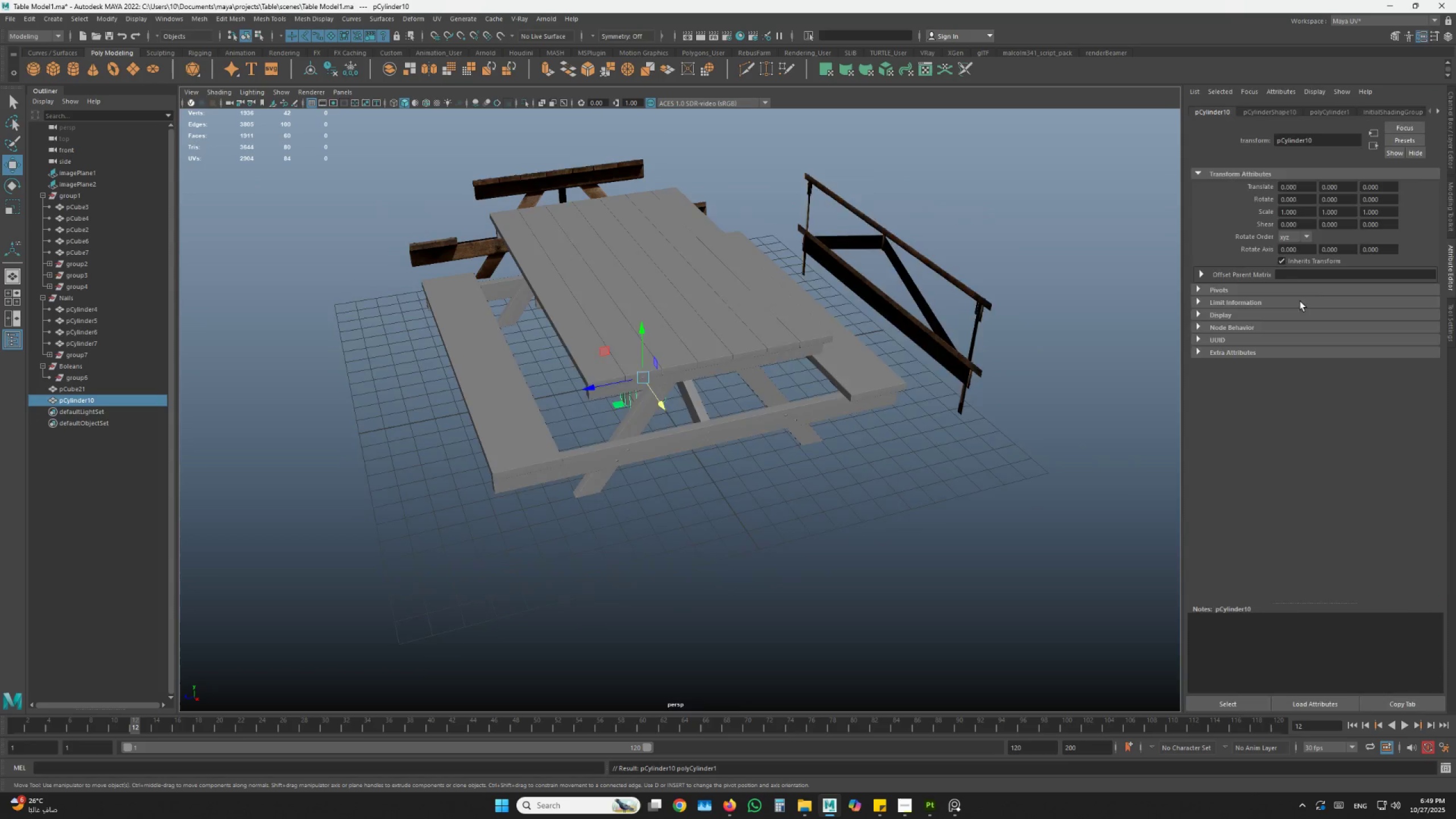 
key(Control+A)
 